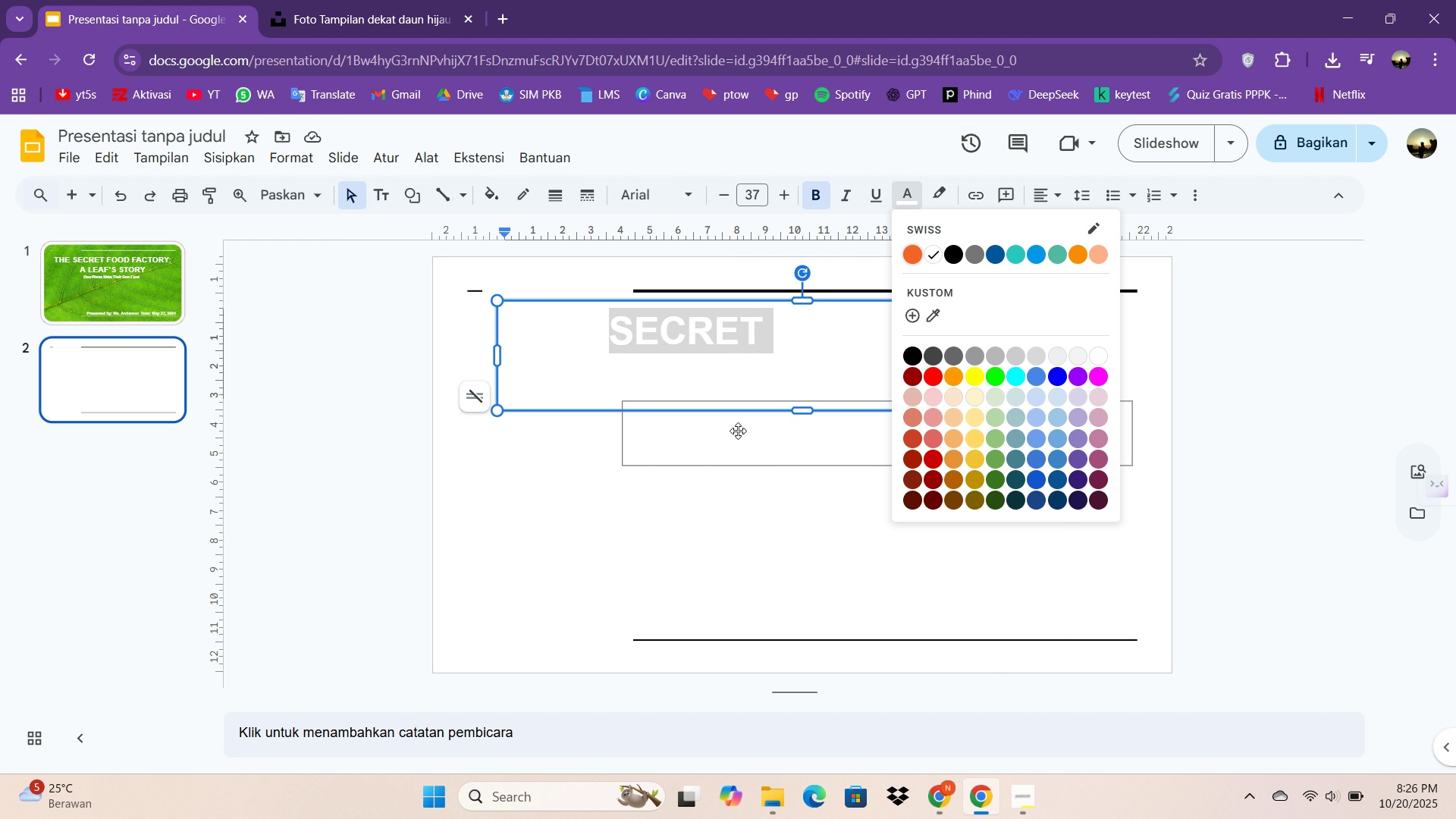 
left_click([738, 431])
 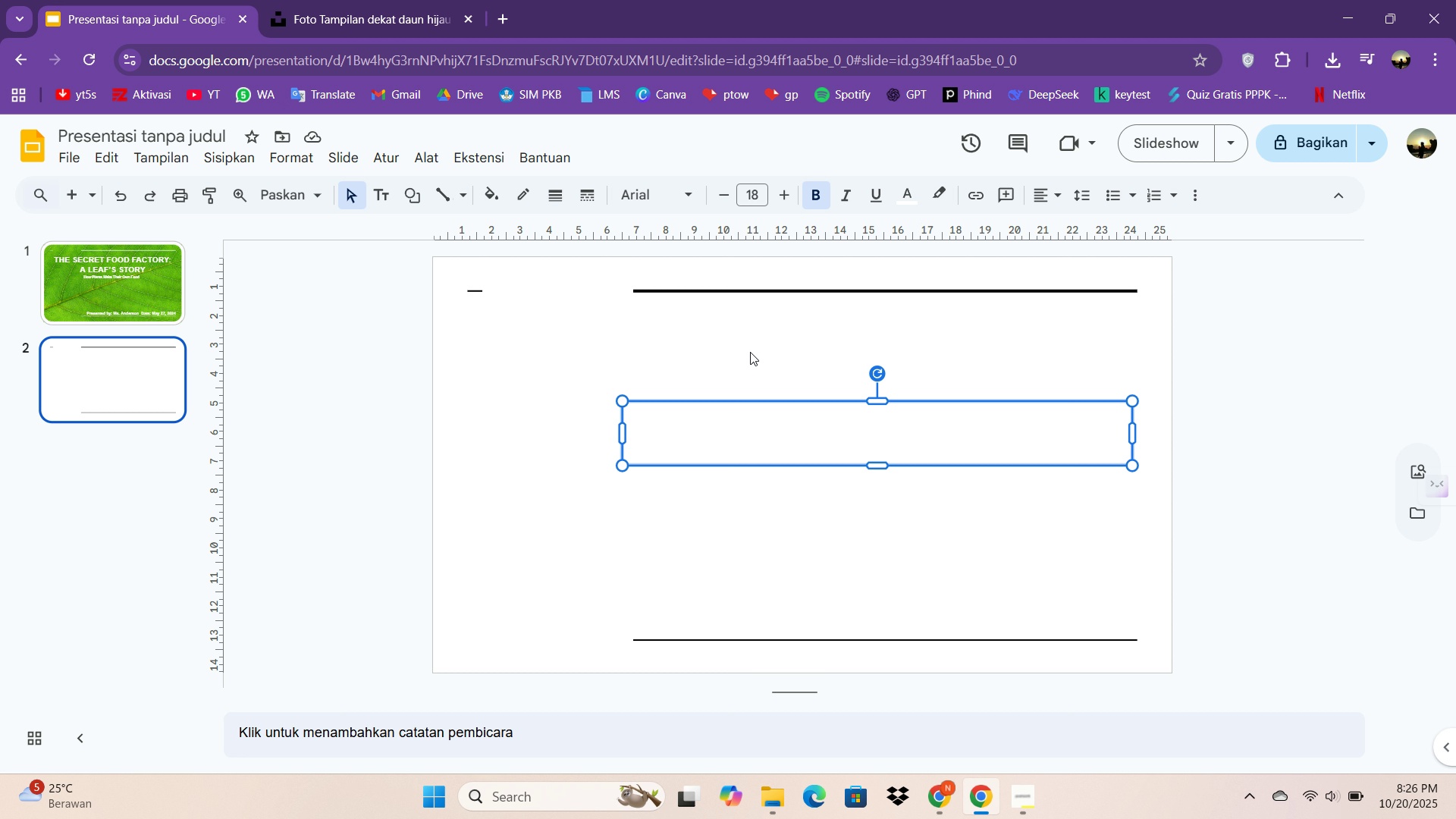 
double_click([750, 352])
 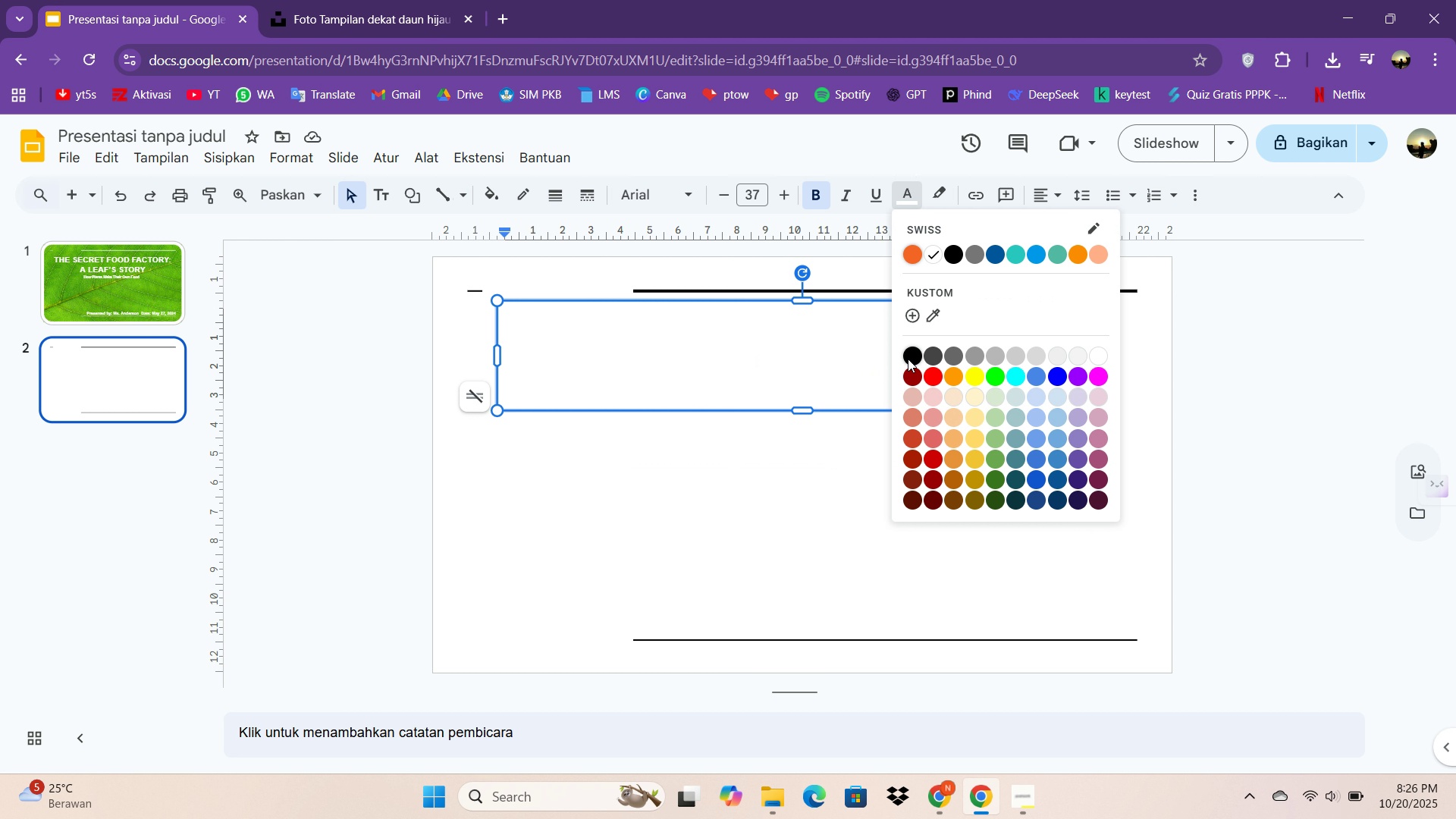 
left_click([908, 359])
 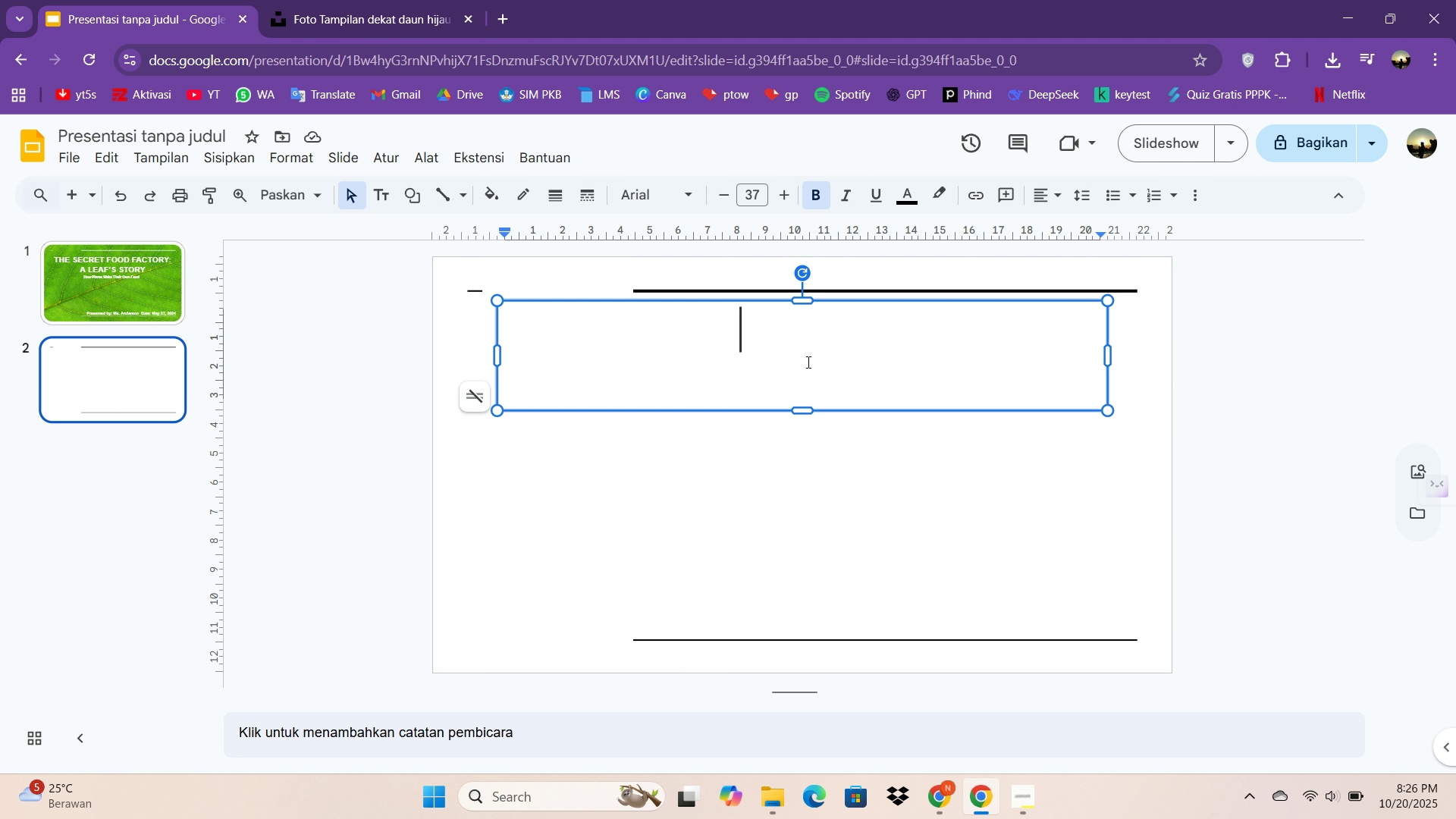 
wait(14.89)
 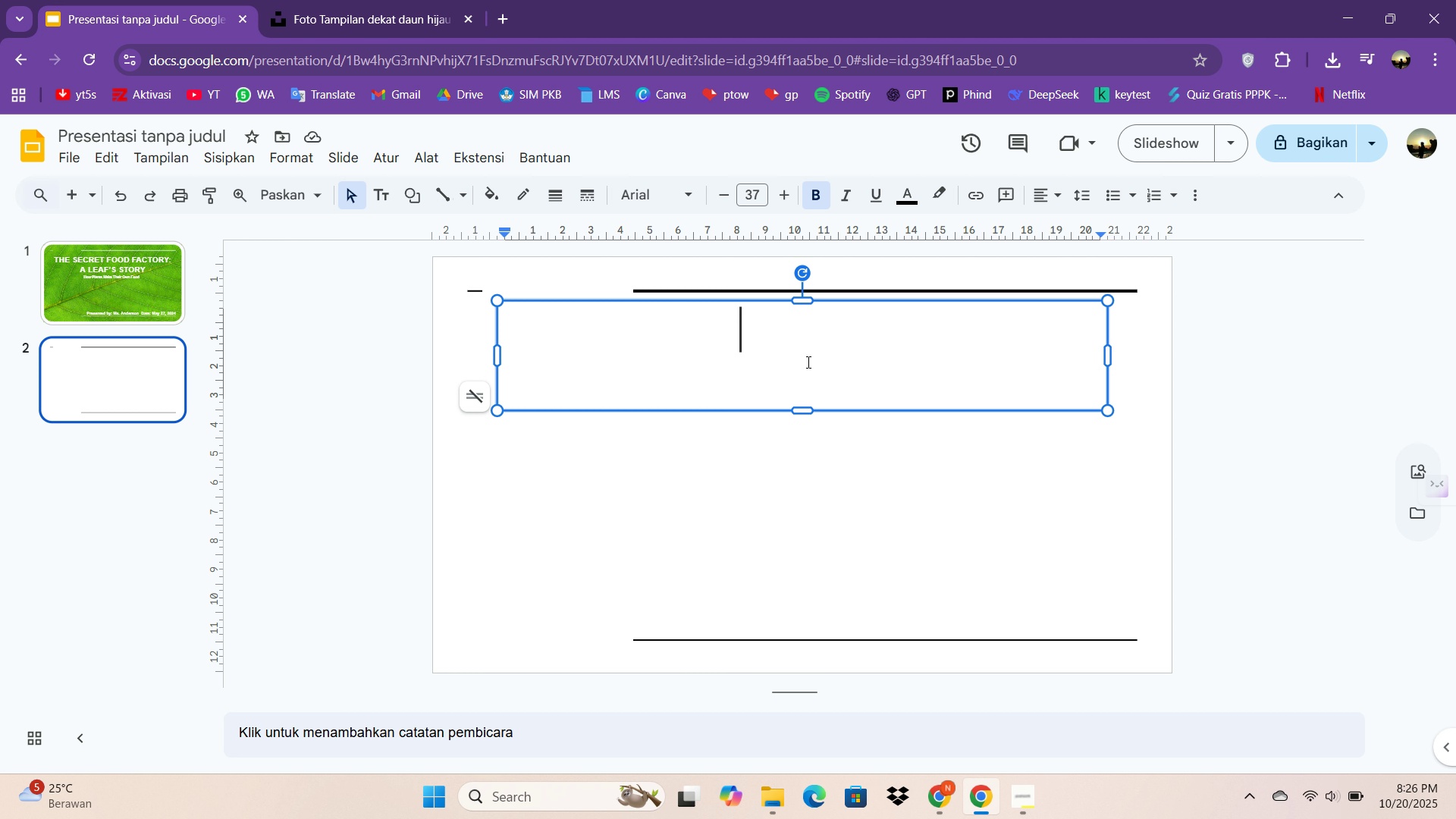 
type(The Big w)
key(Backspace)
type(Question)
 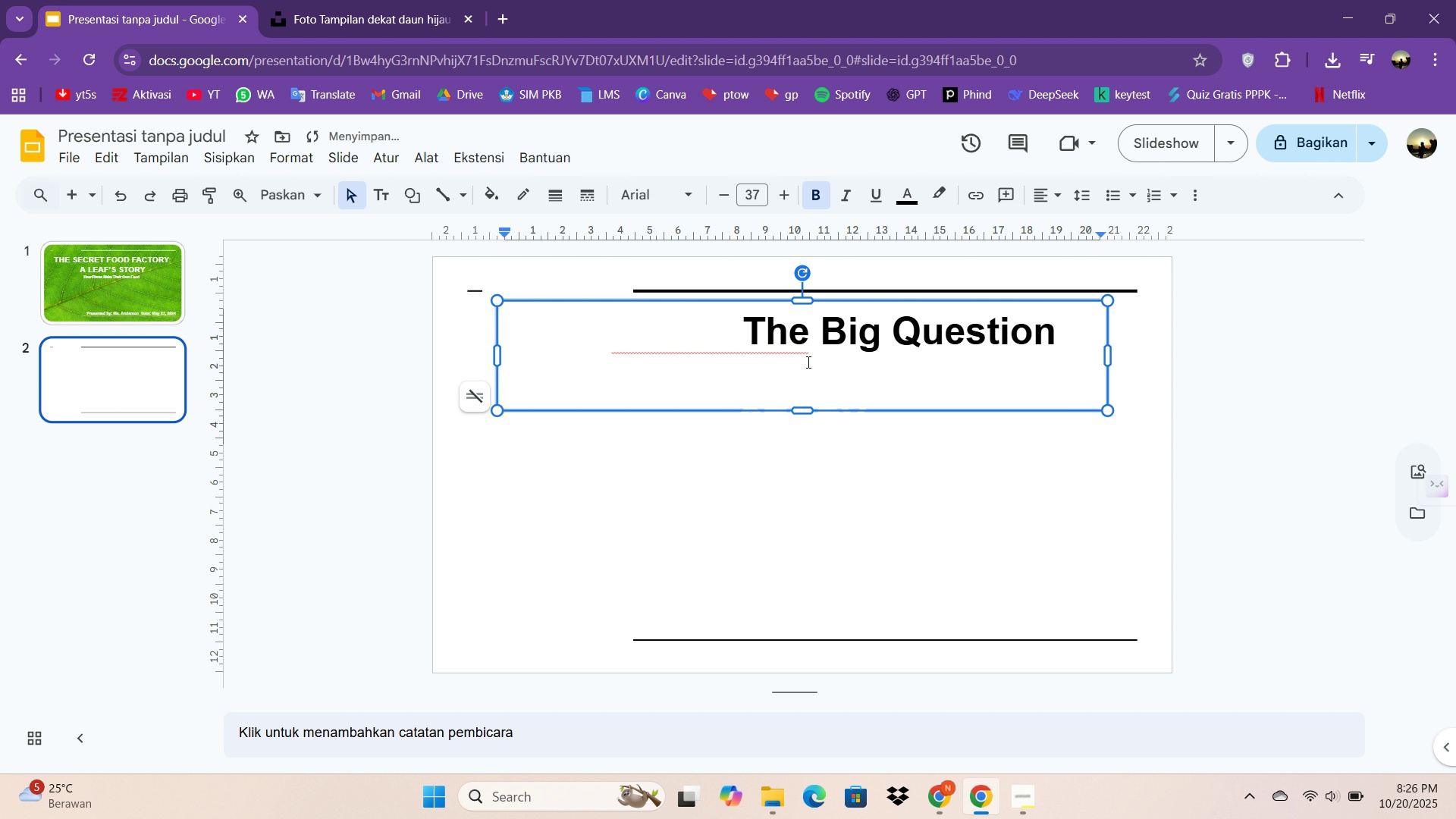 
wait(5.91)
 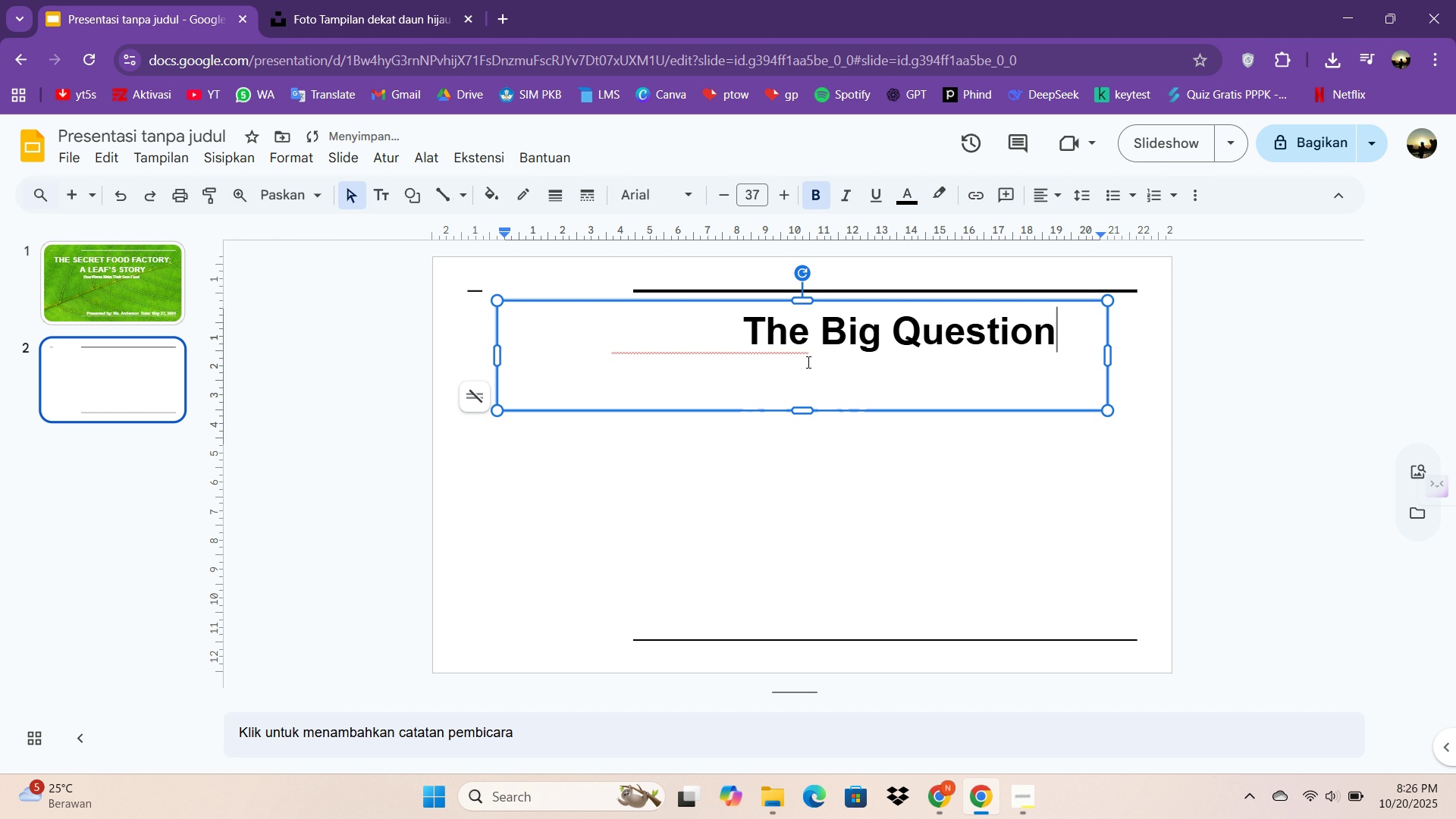 
left_click([861, 472])
 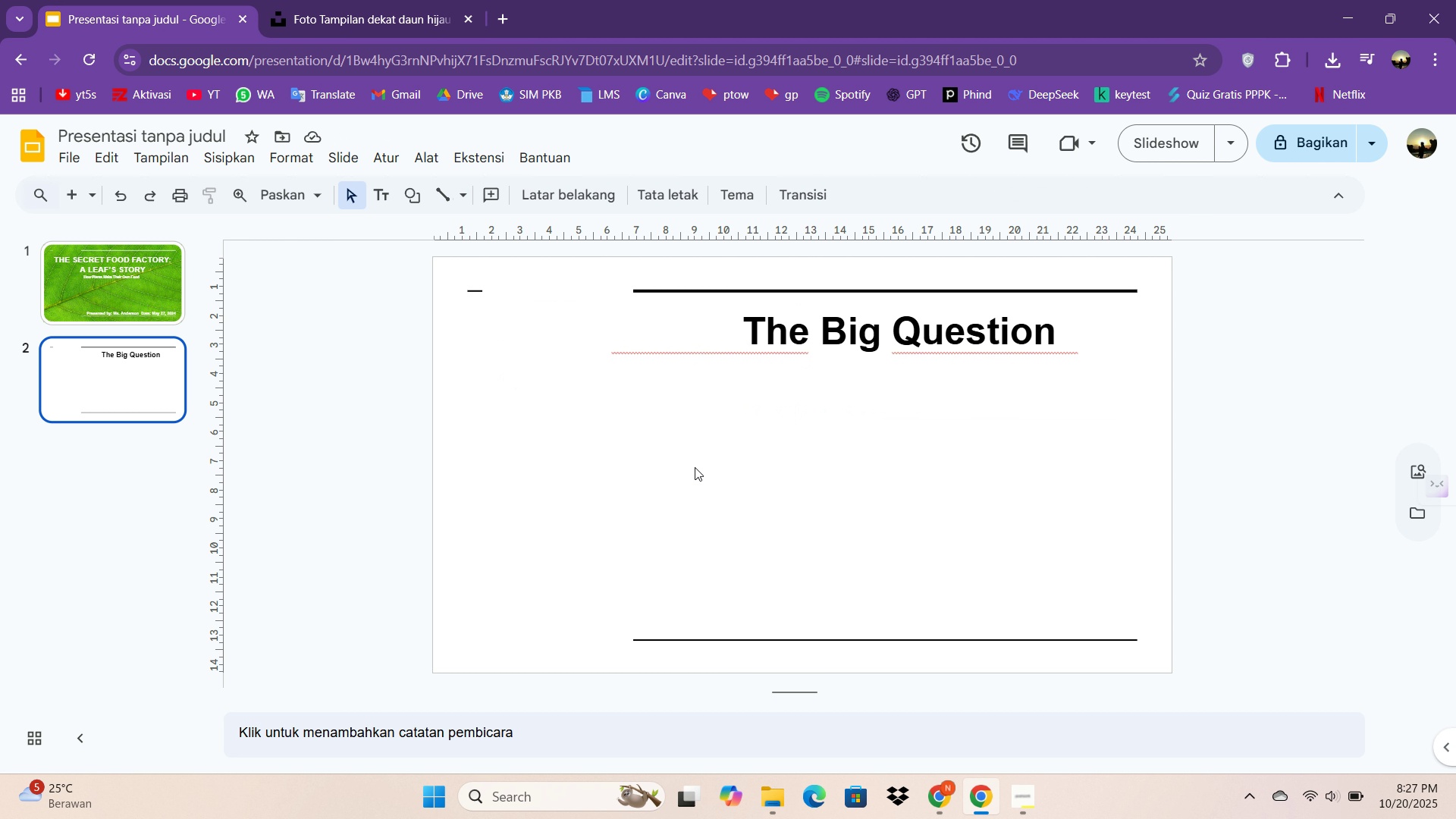 
double_click([695, 467])
 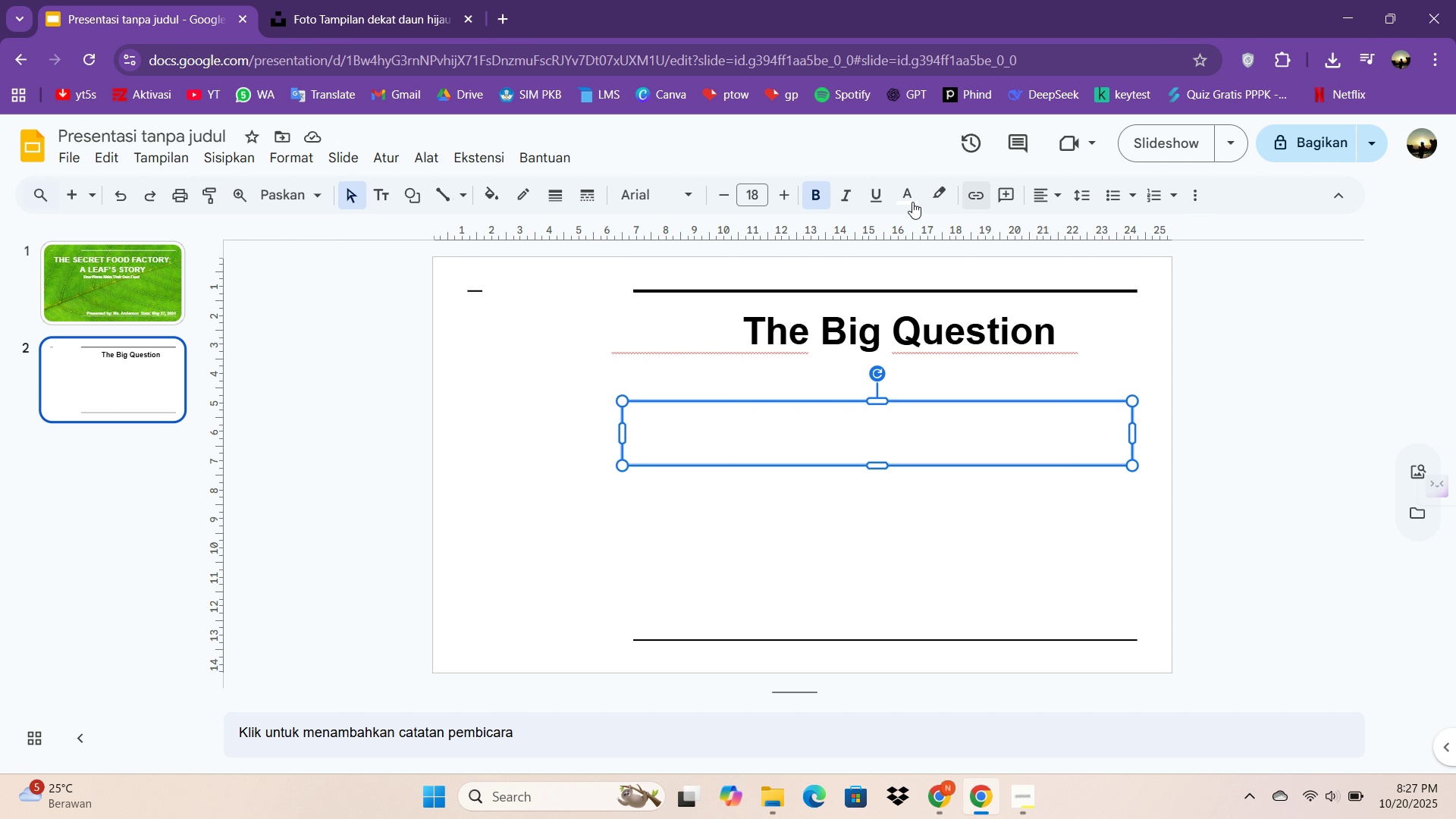 
left_click([911, 202])
 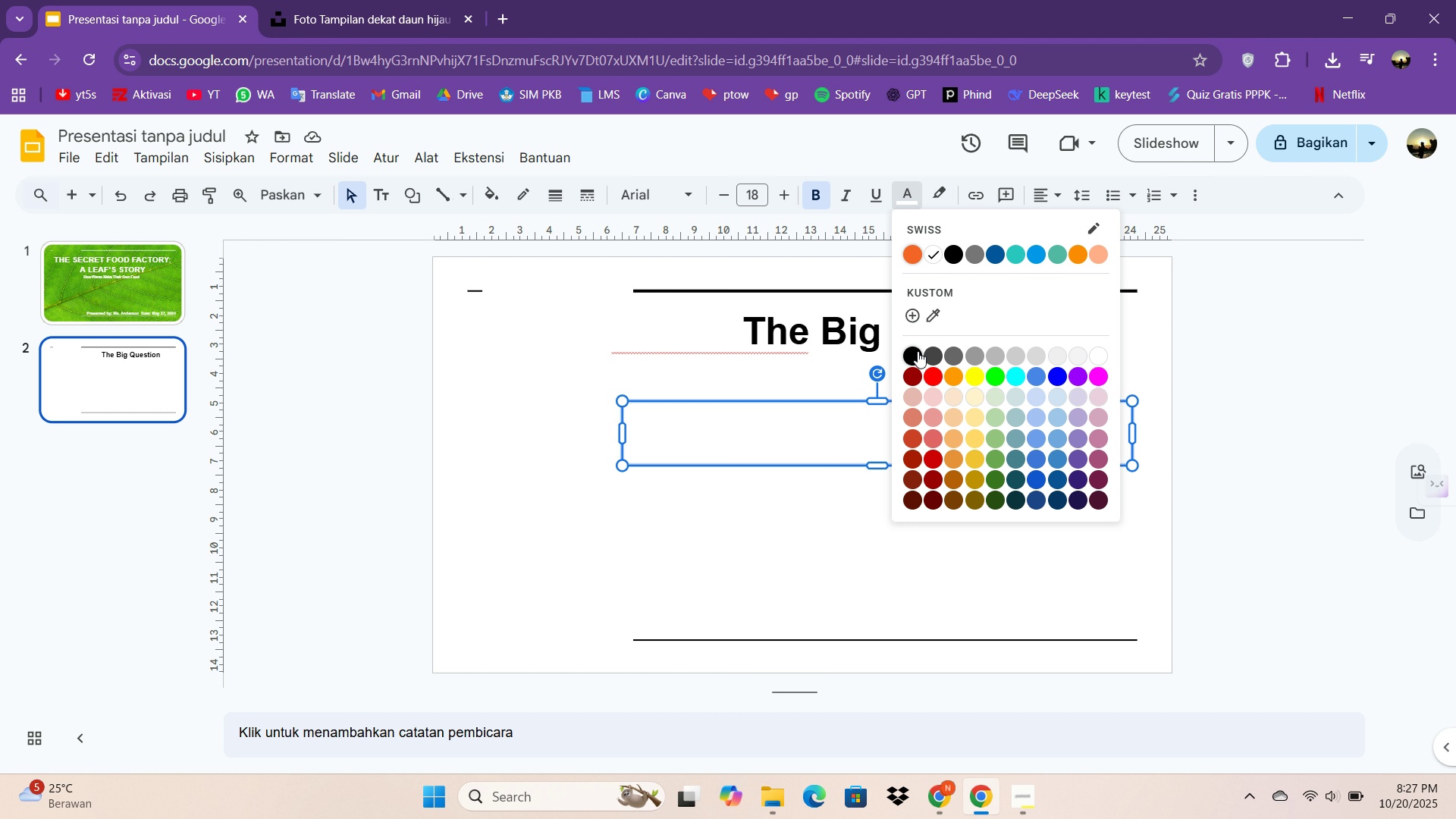 
left_click([918, 351])
 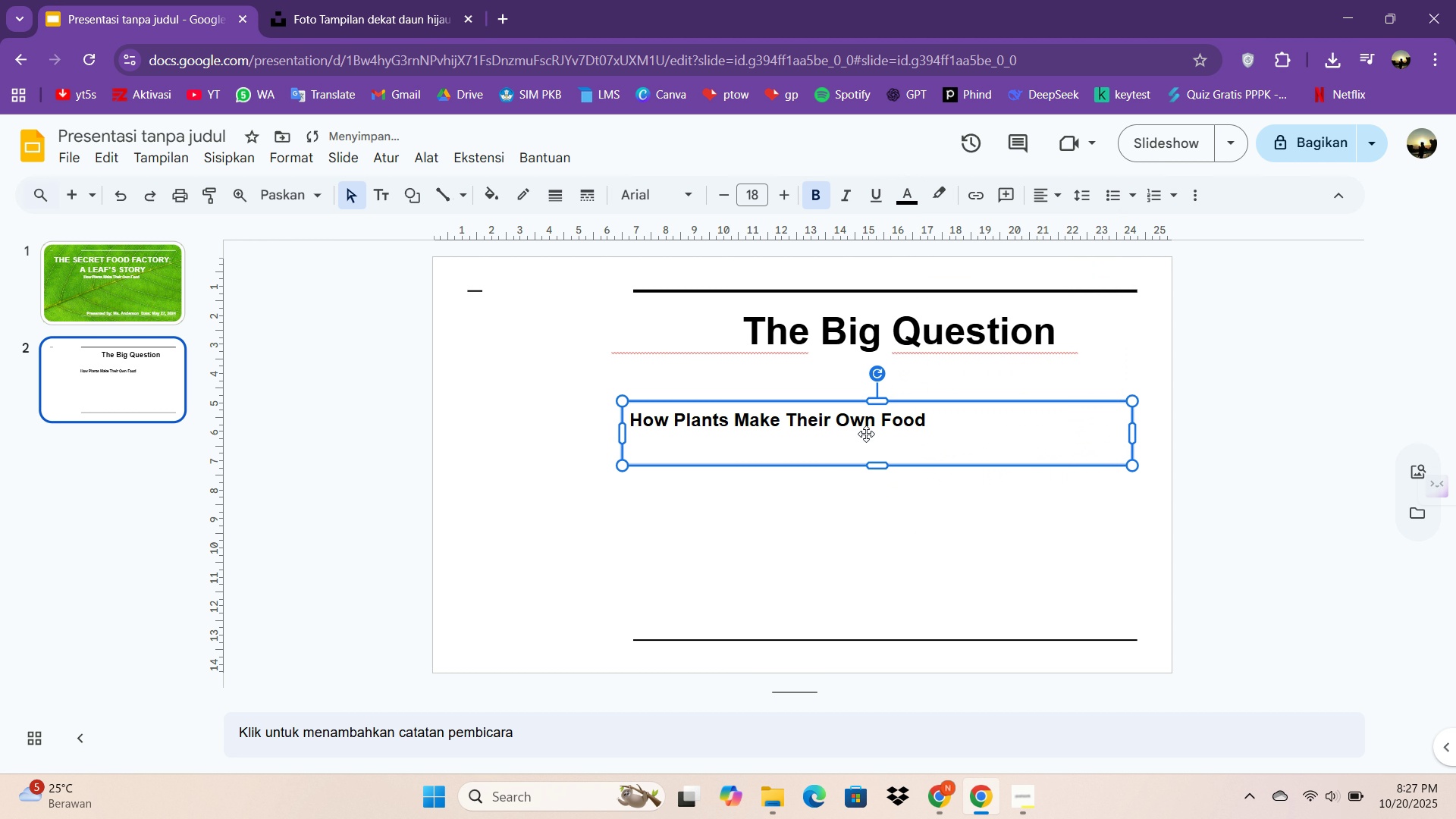 
double_click([866, 434])
 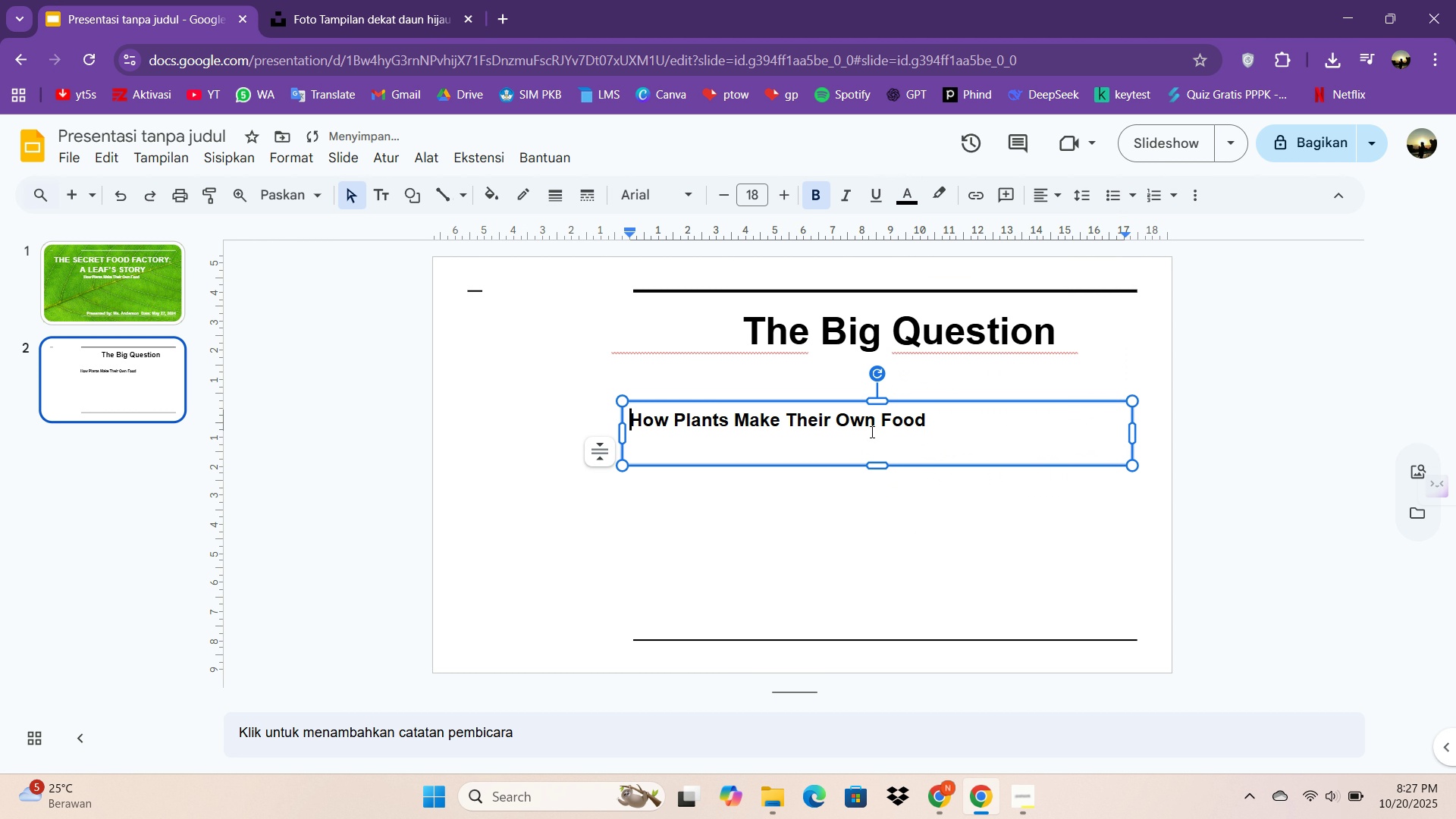 
key(Control+ControlLeft)
 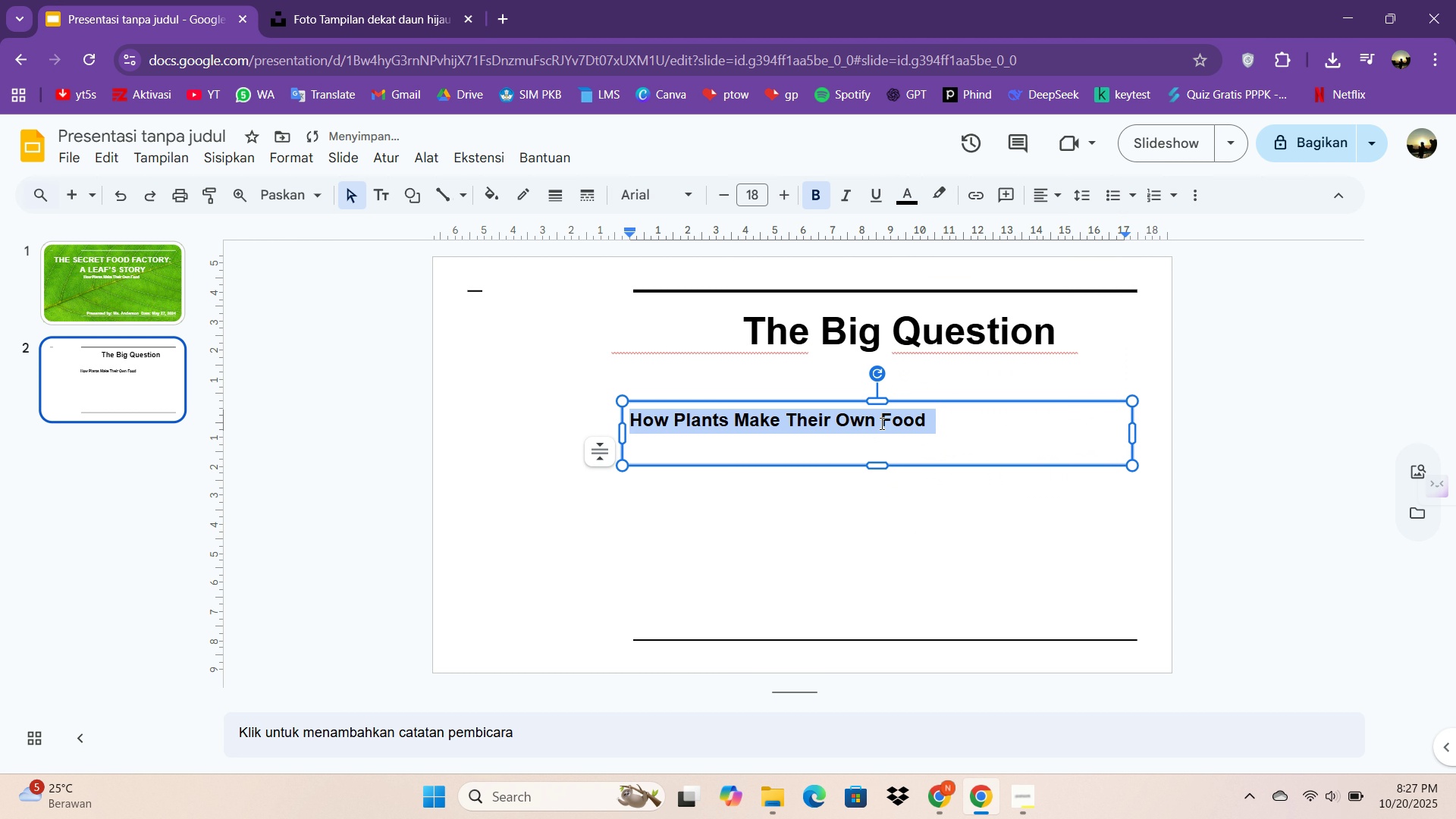 
key(Control+A)
 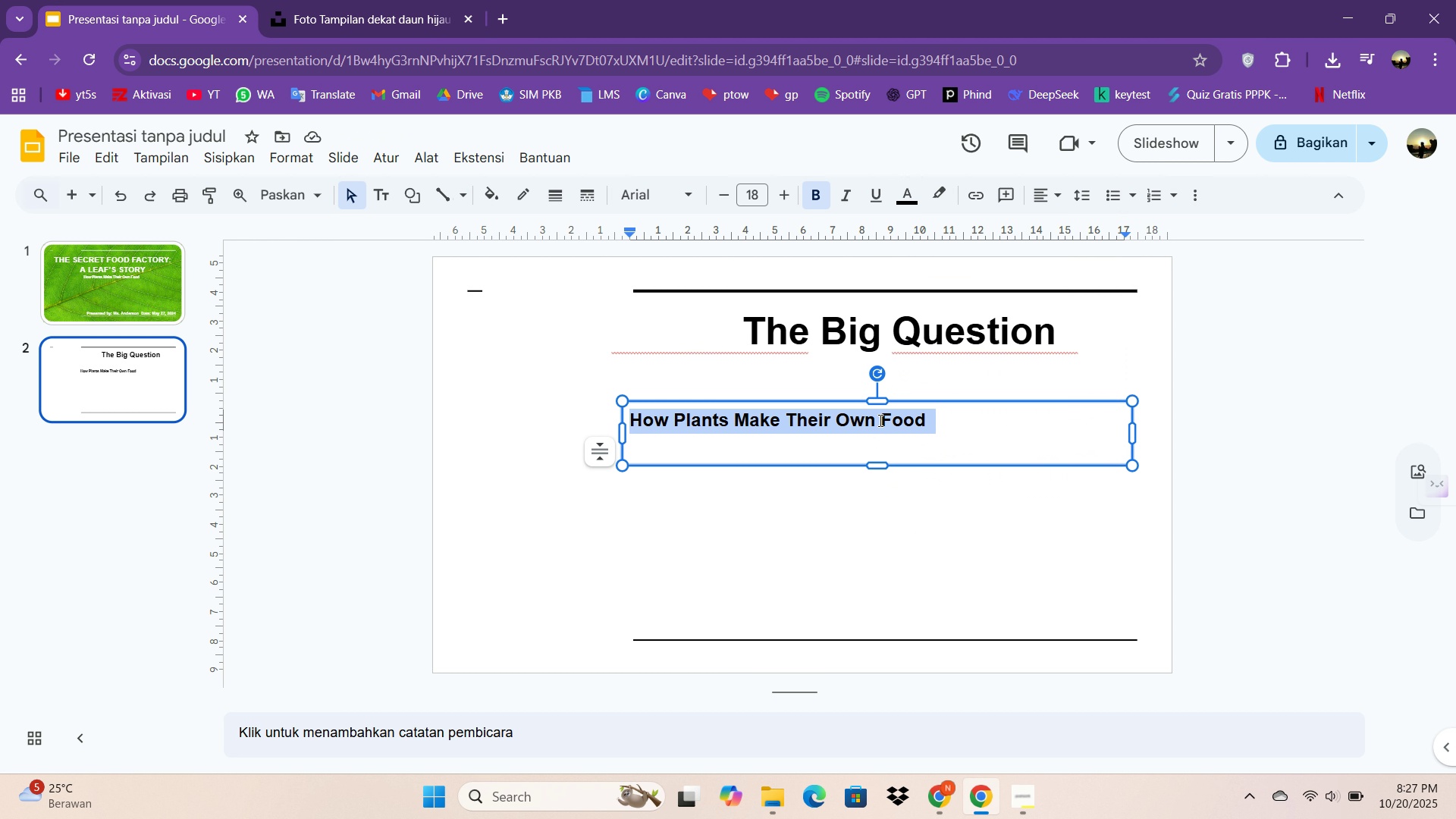 
key(Shift+ShiftLeft)
 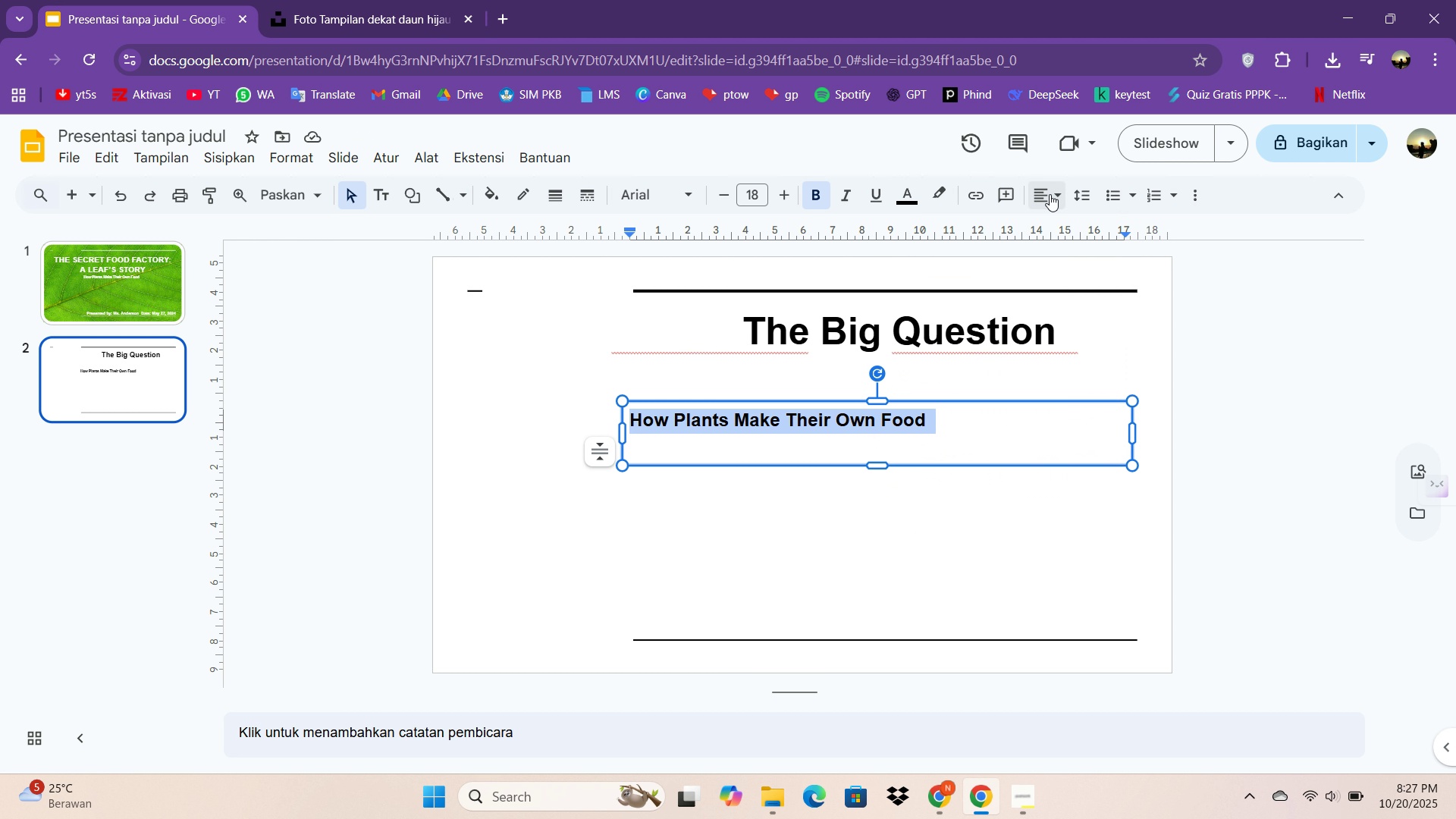 
left_click_drag(start_coordinate=[1082, 194], to_coordinate=[1122, 194])
 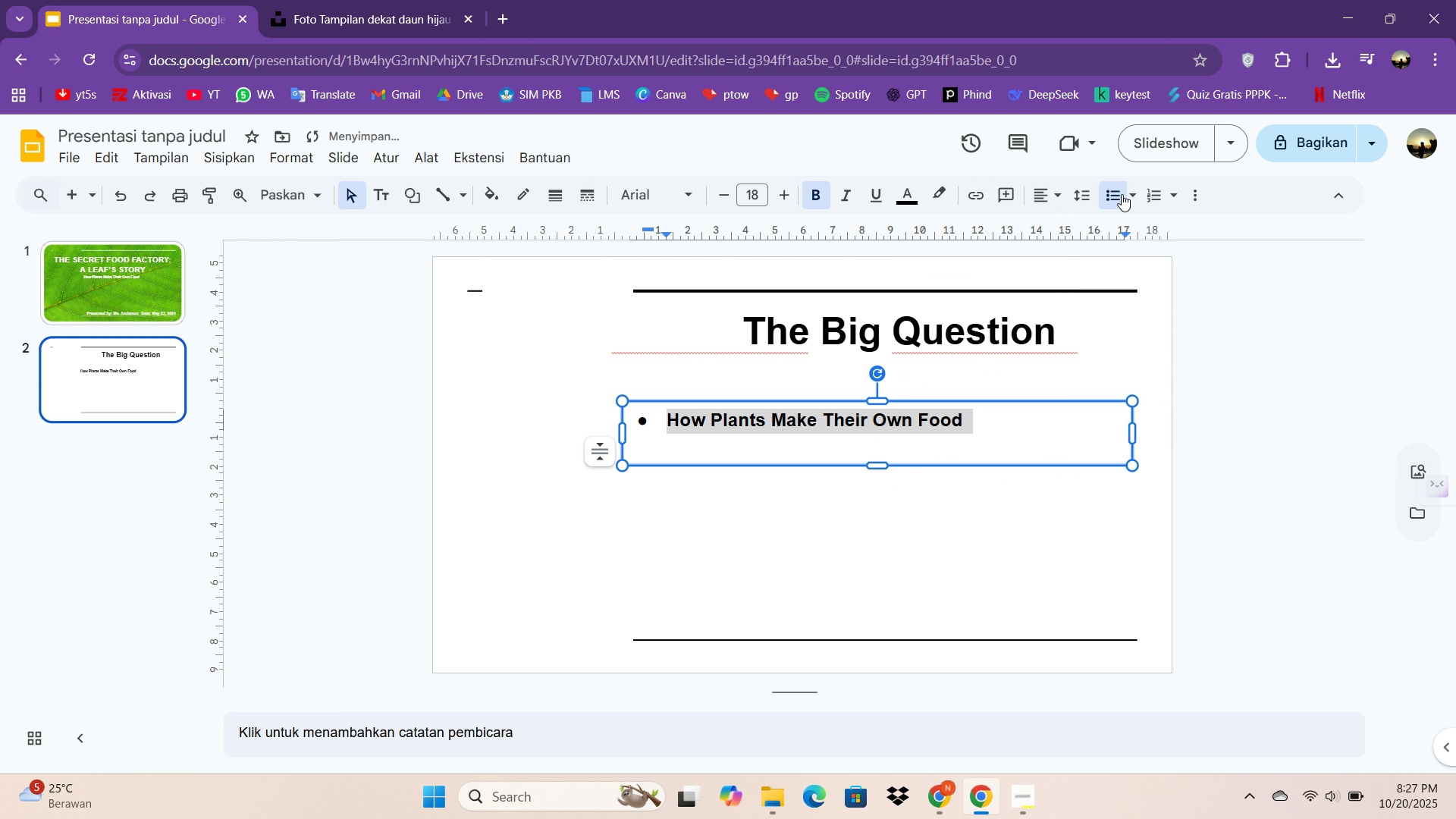 
left_click([1122, 194])
 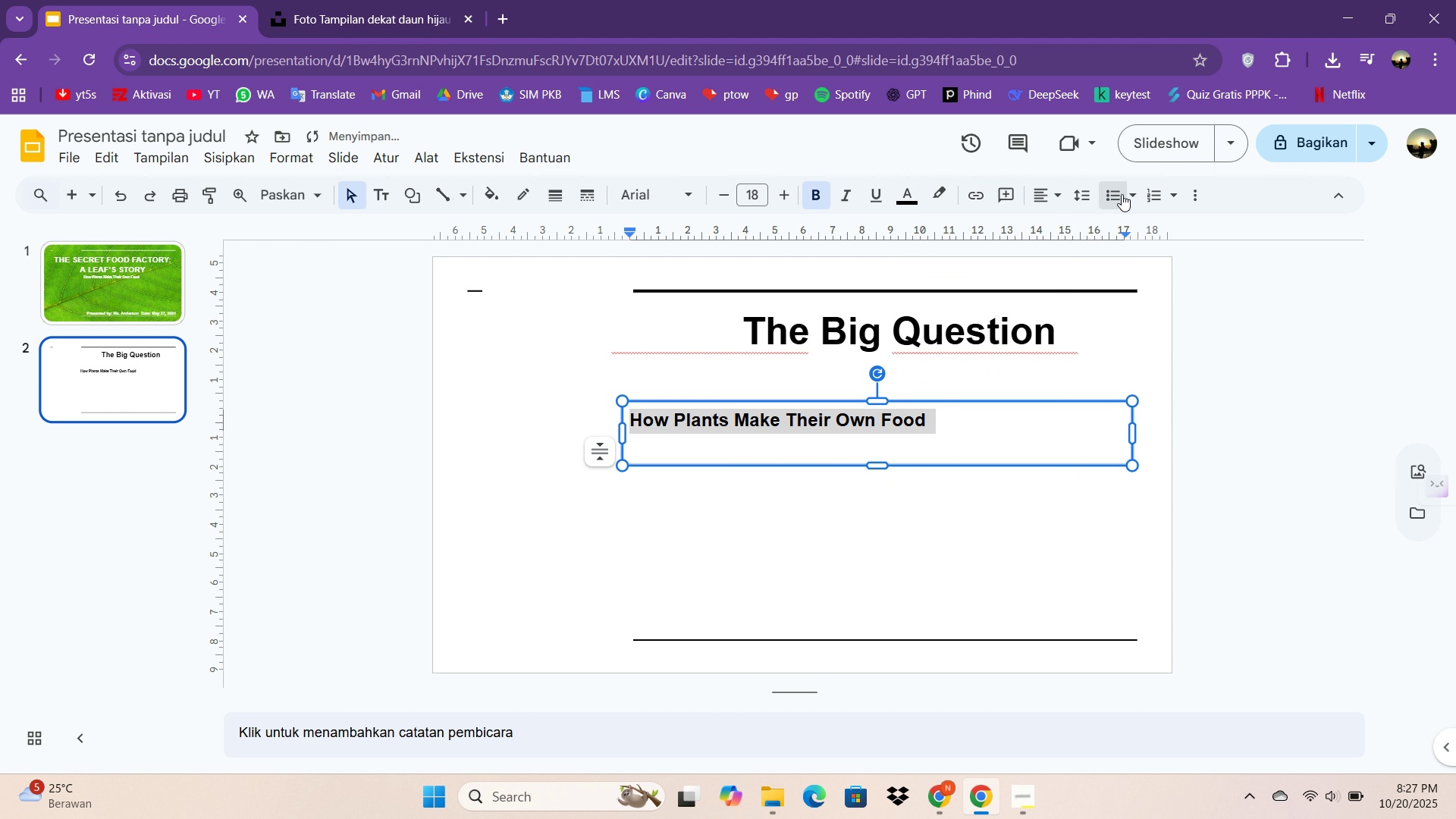 
left_click([1122, 194])
 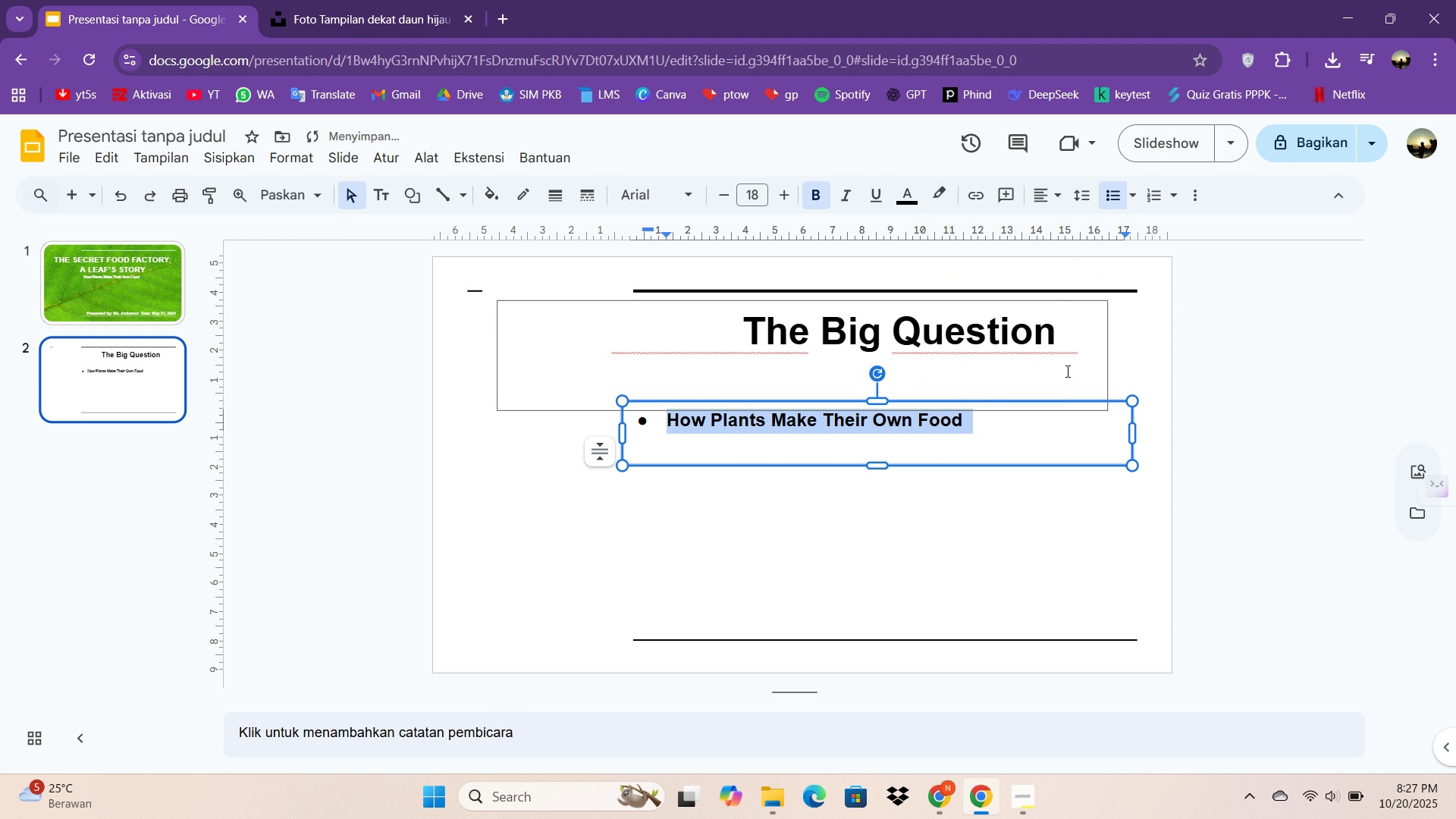 
type(Have you ever wondered how a giant tree grows from a tiny seed?)
 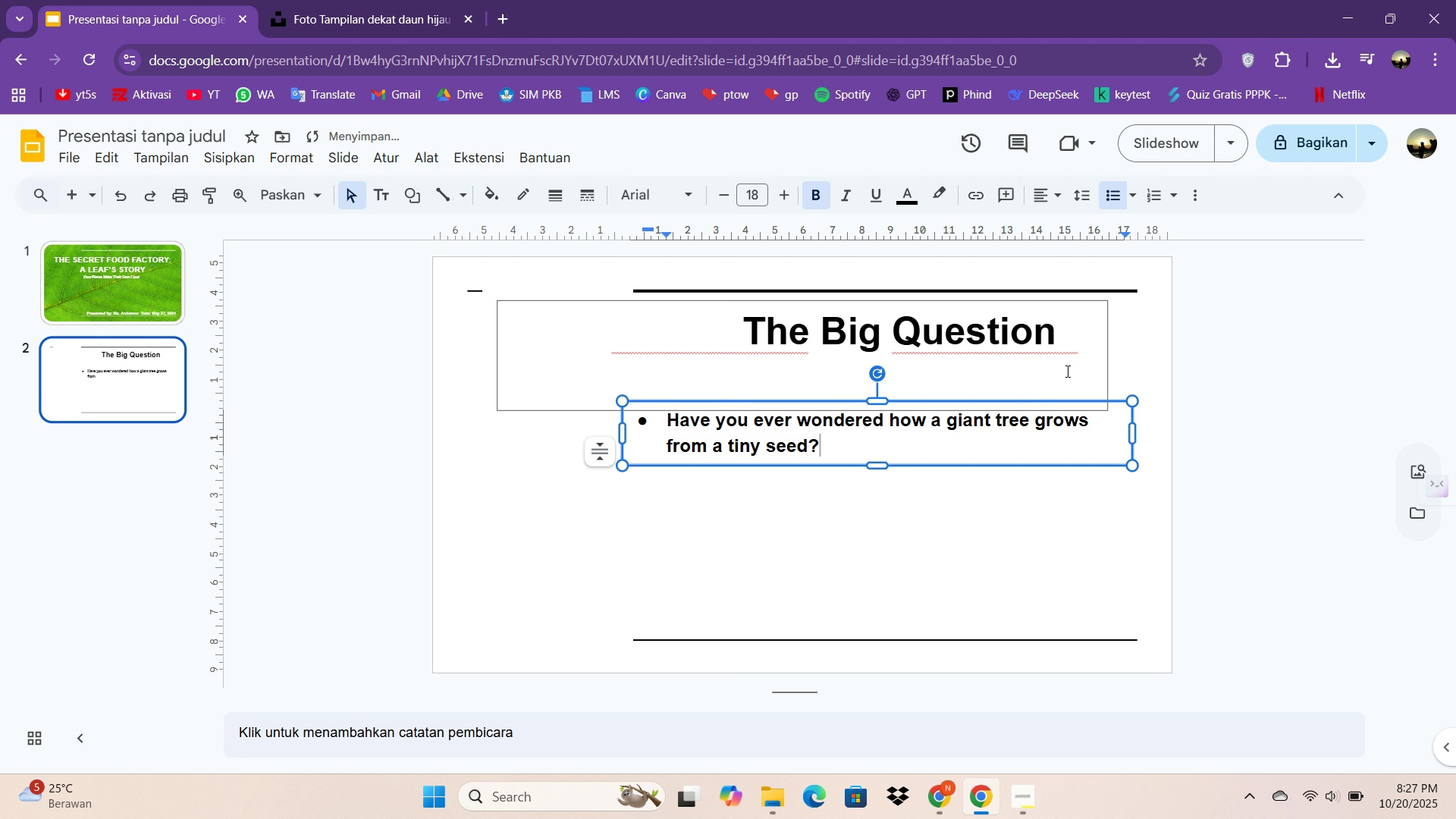 
key(Enter)
 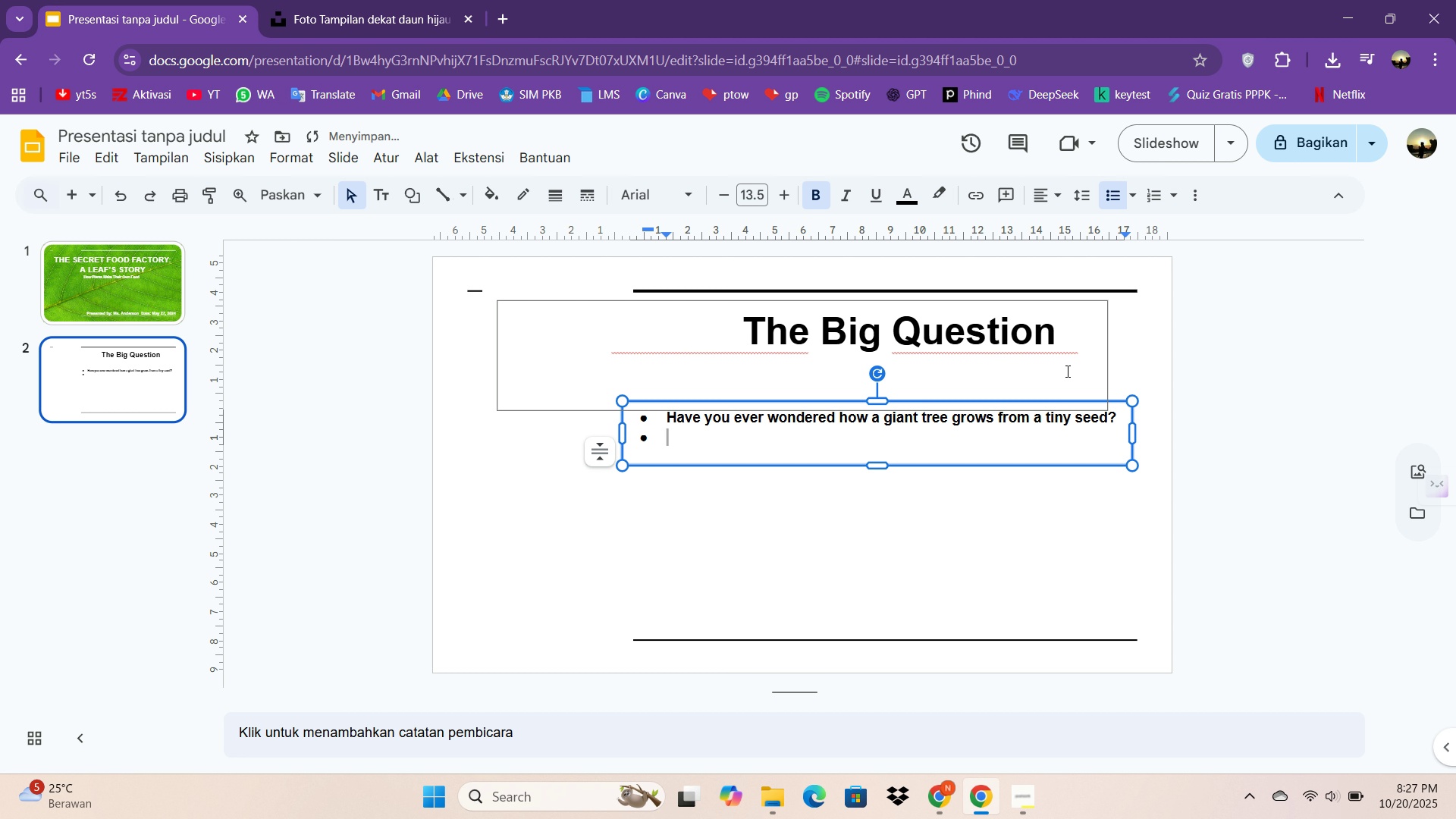 
type(Where does all its food and eney)
key(Backspace)
type(rgy come from>)
key(Backspace)
type(?)
 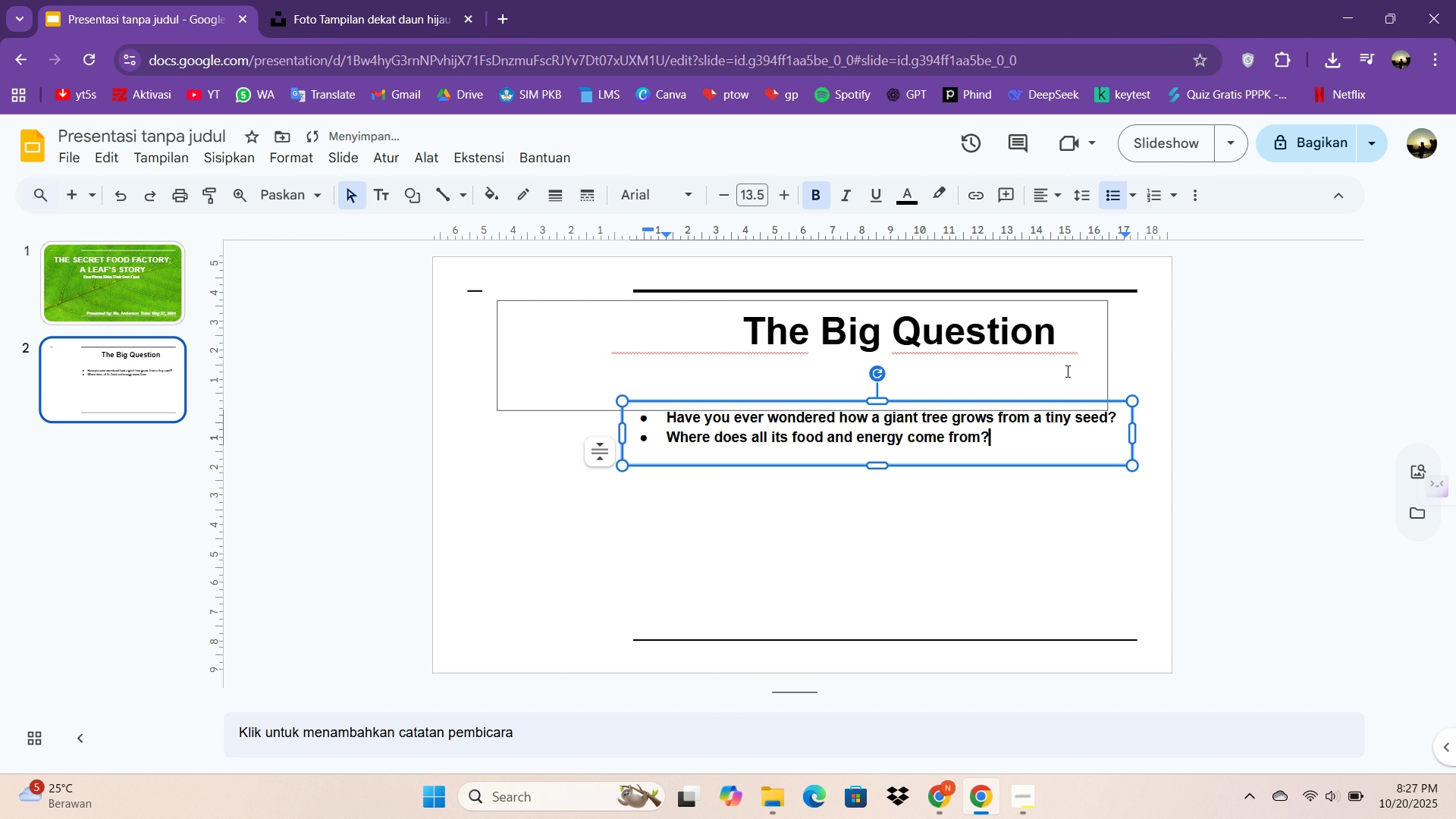 
wait(10.76)
 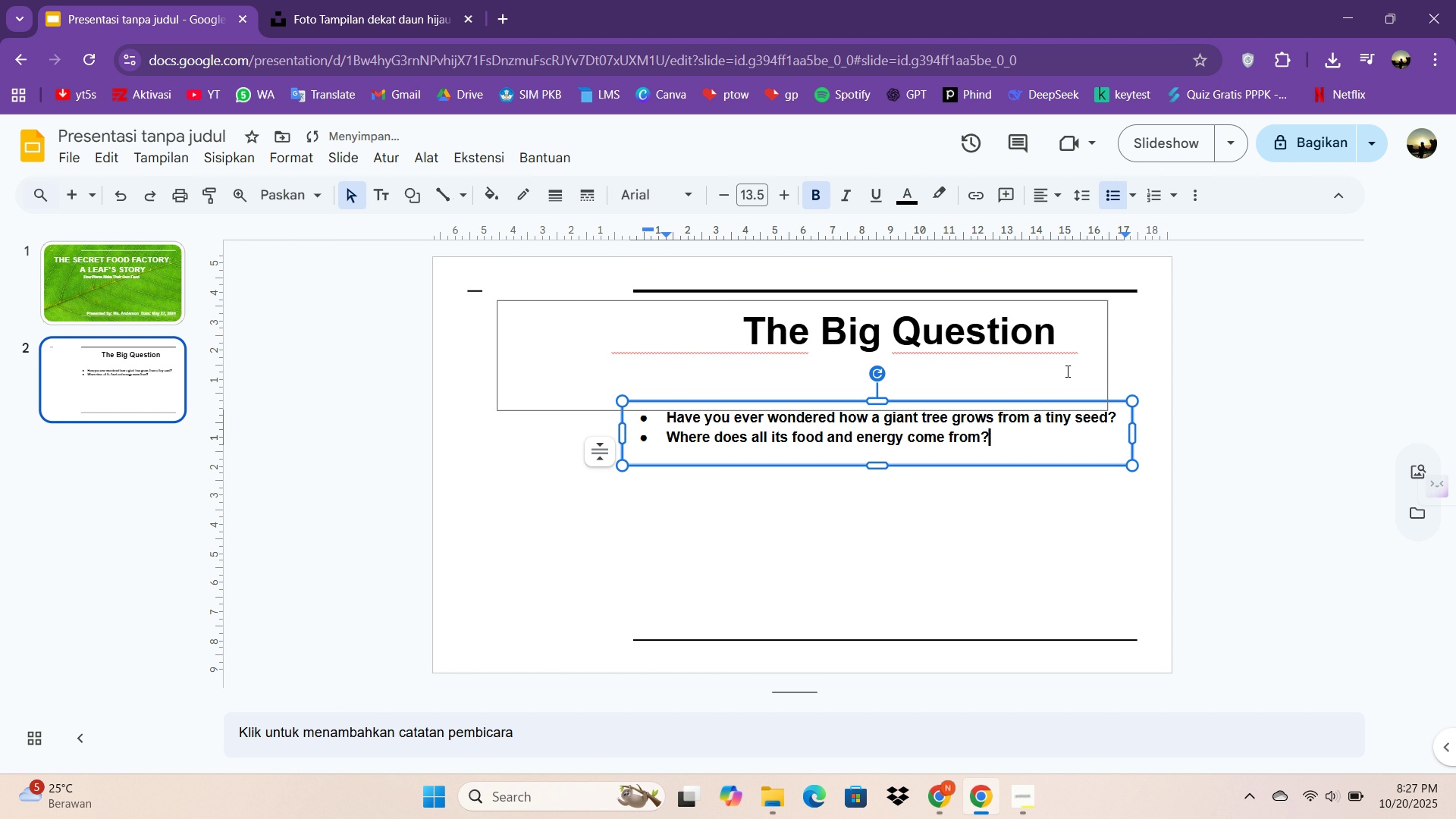 
left_click([806, 315])
 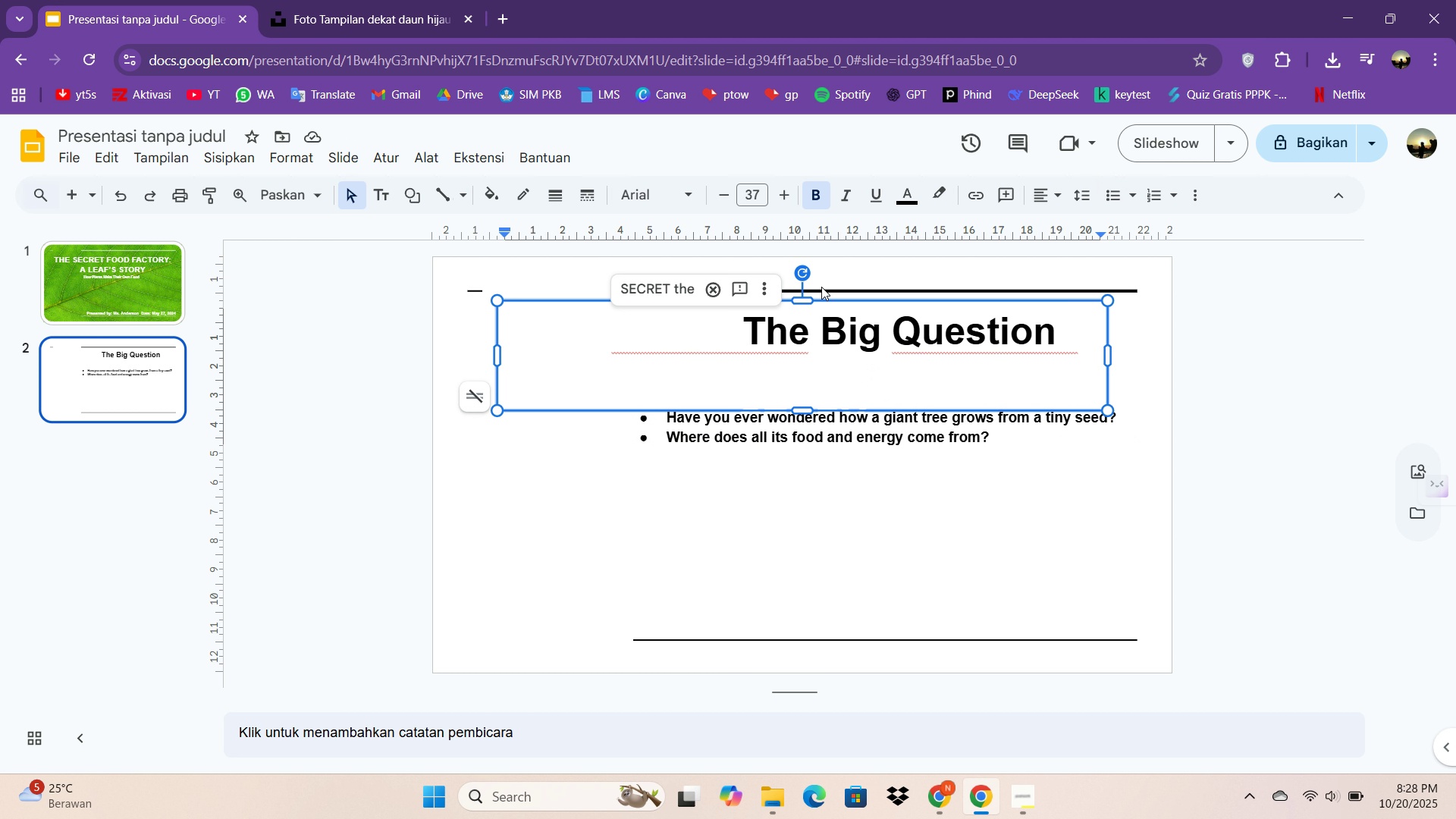 
left_click([821, 287])
 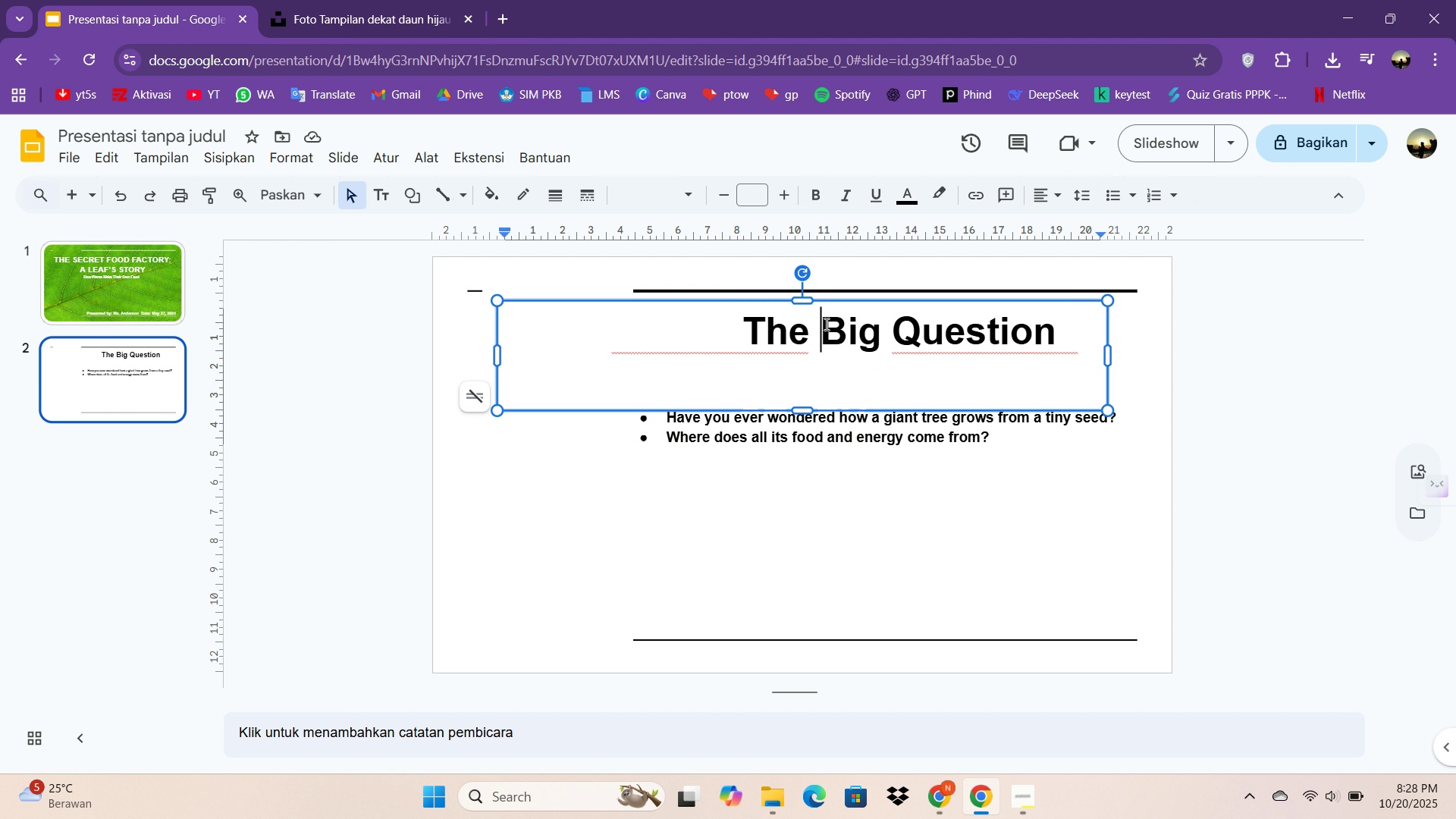 
left_click([828, 320])
 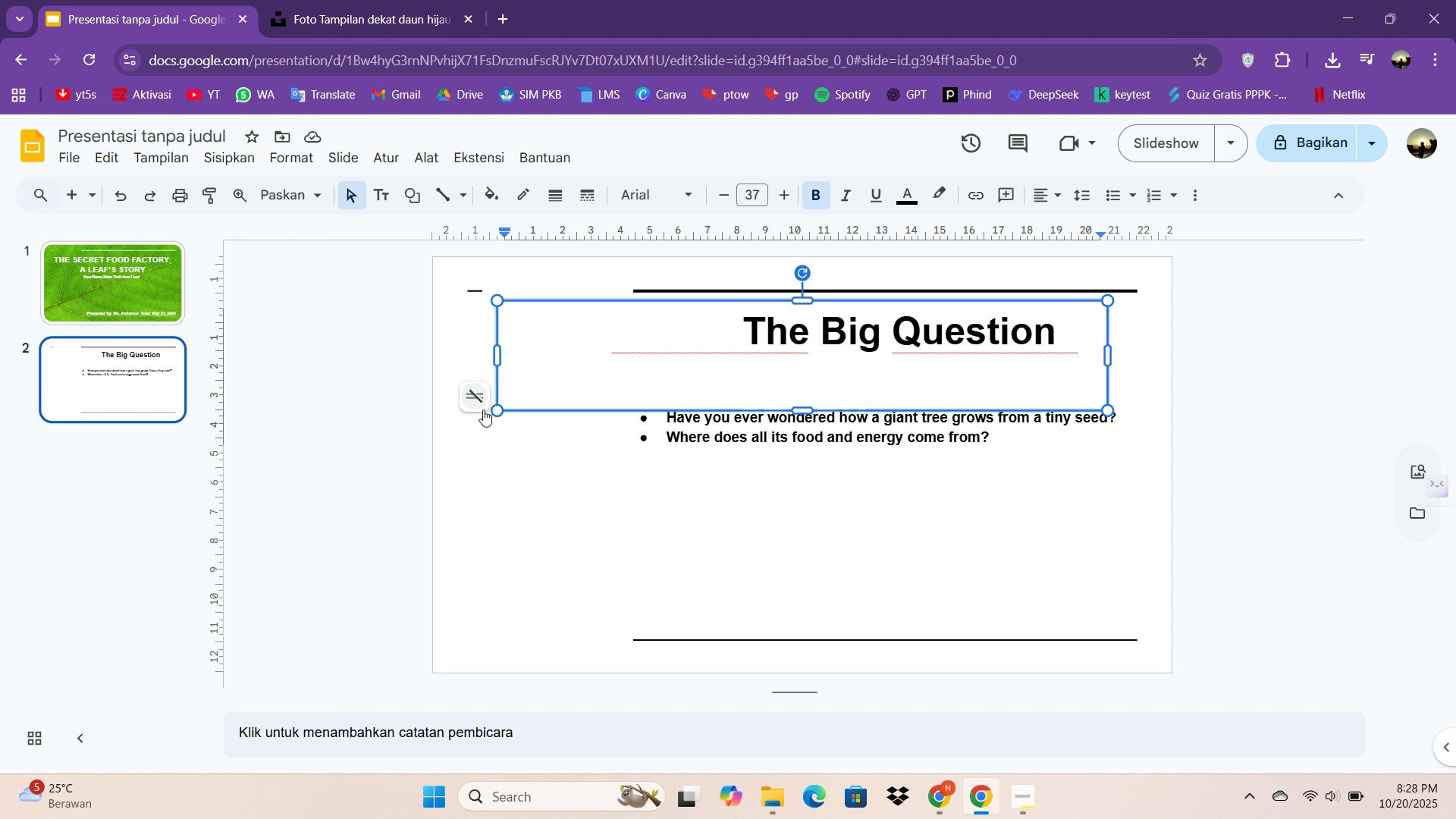 
left_click_drag(start_coordinate=[497, 407], to_coordinate=[723, 362])
 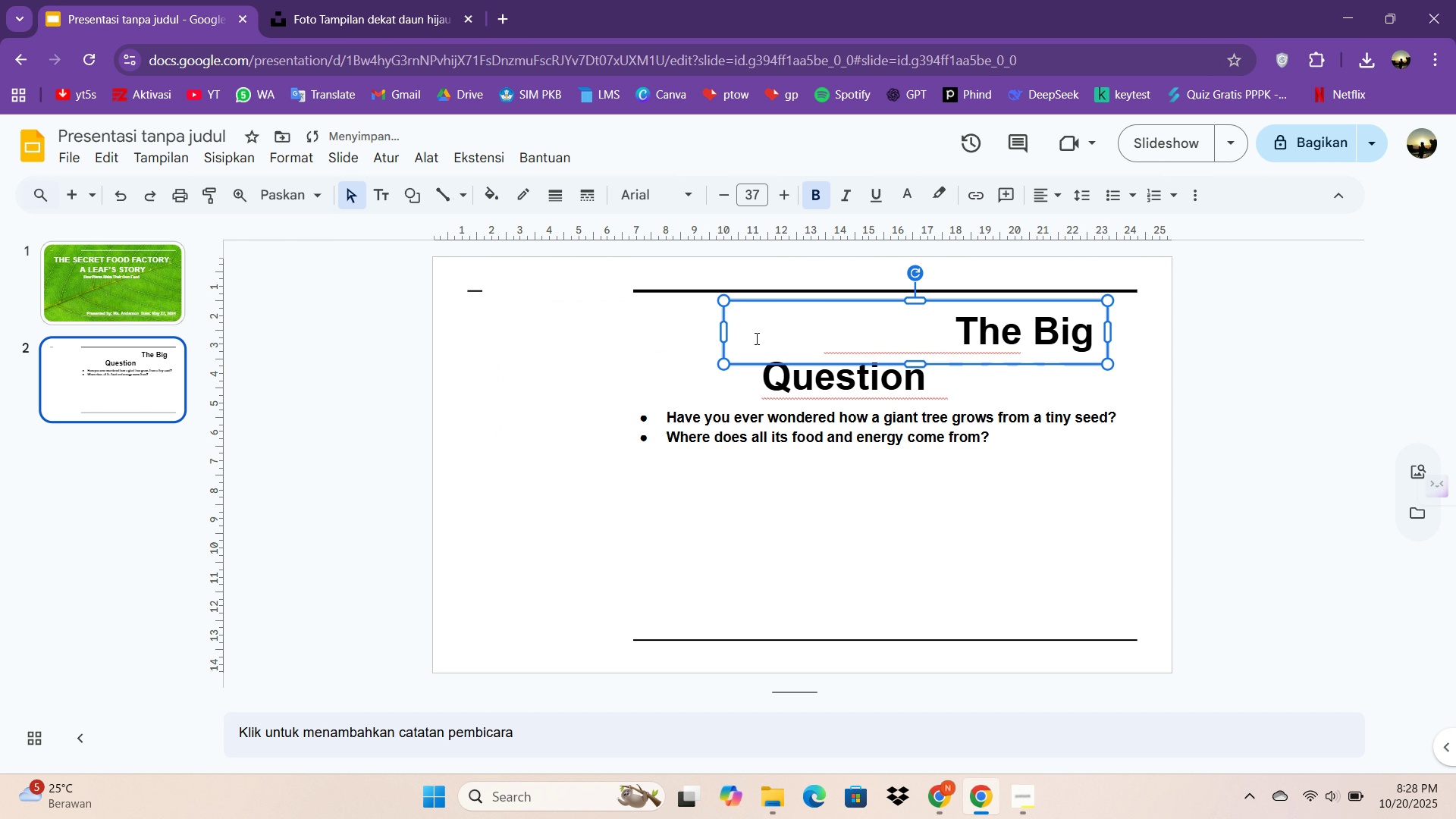 
left_click([759, 333])
 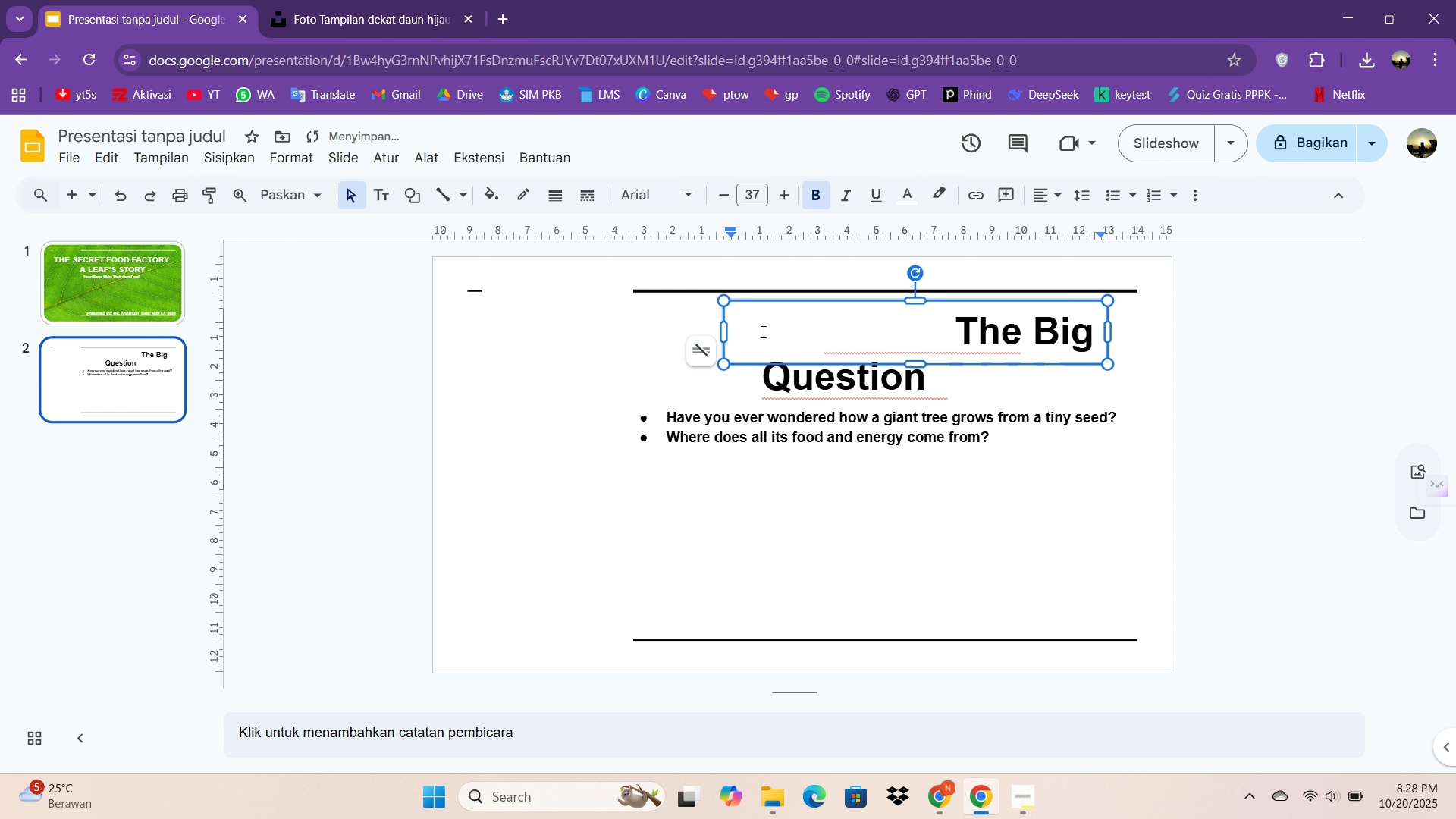 
key(Control+ControlLeft)
 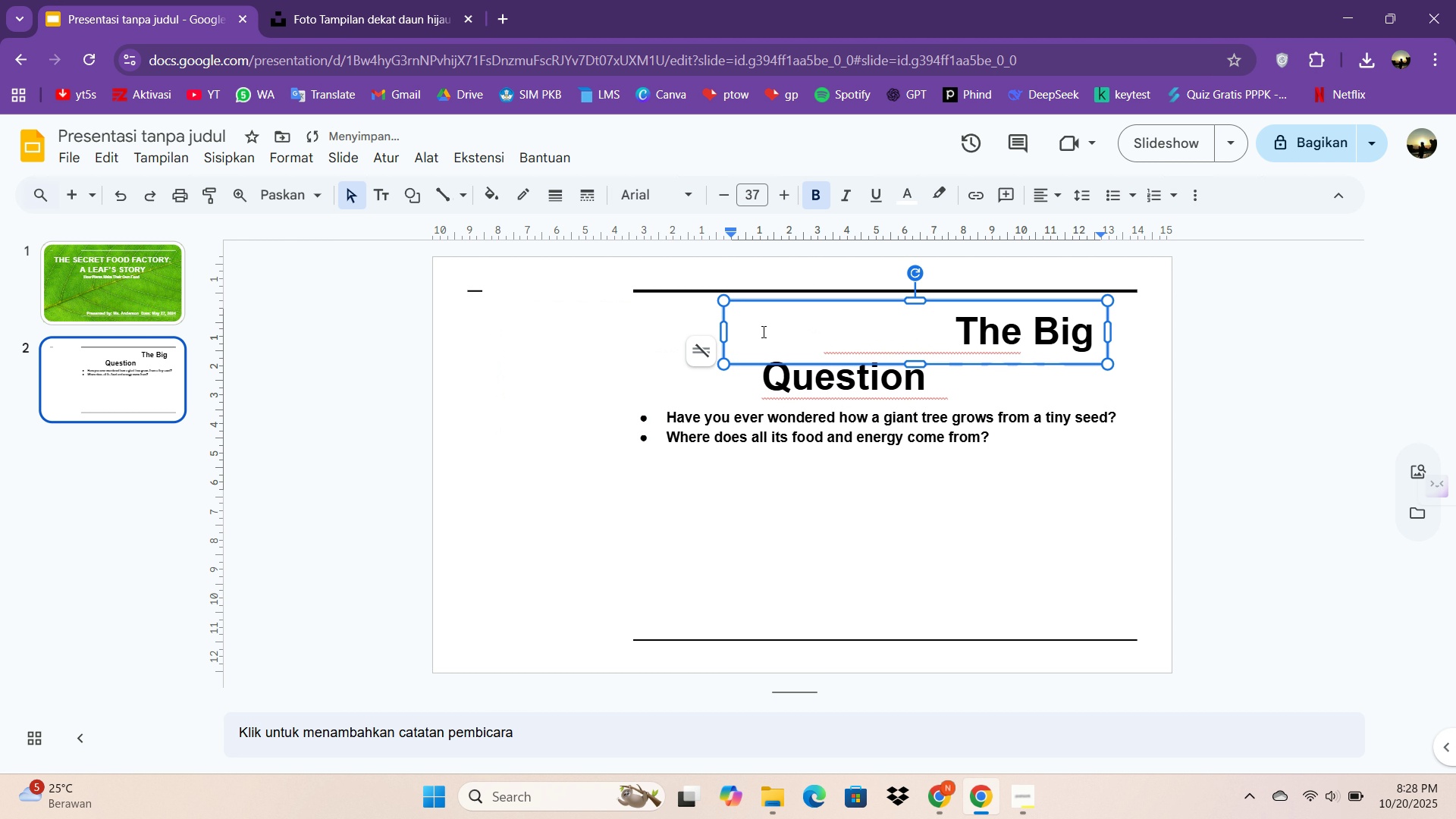 
key(Control+A)
 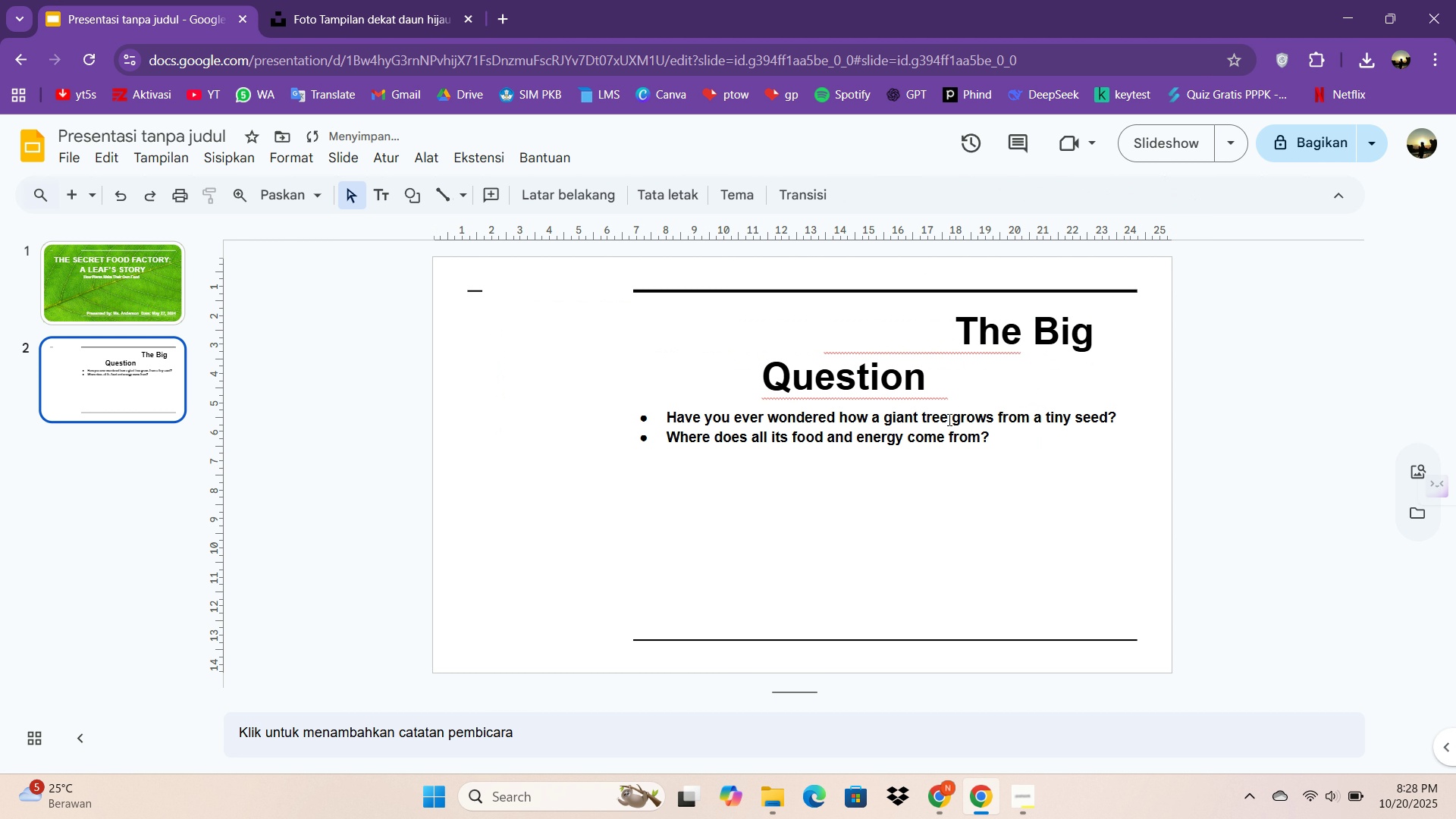 
left_click([949, 359])
 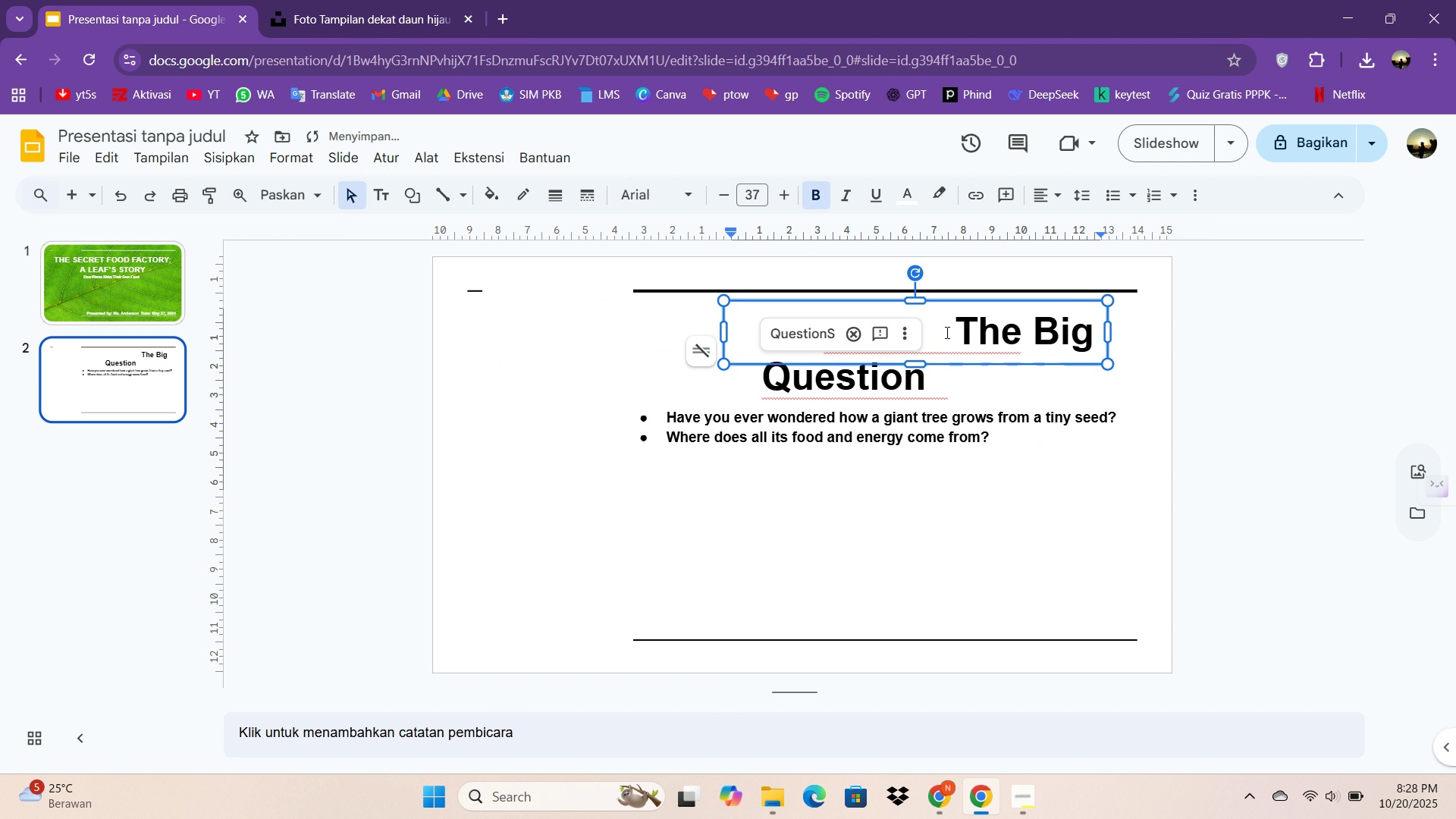 
left_click([946, 332])
 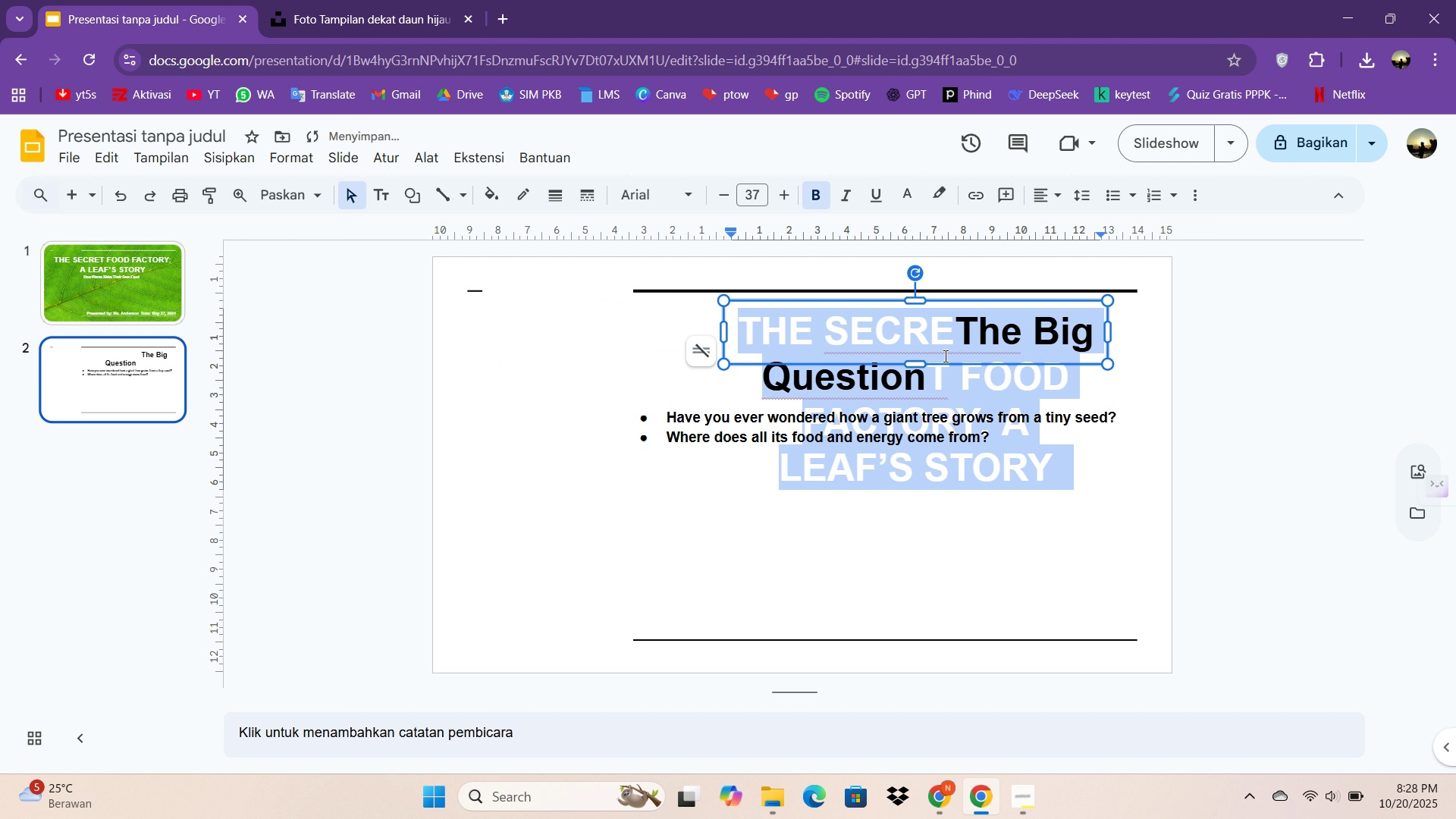 
key(Control+A)
 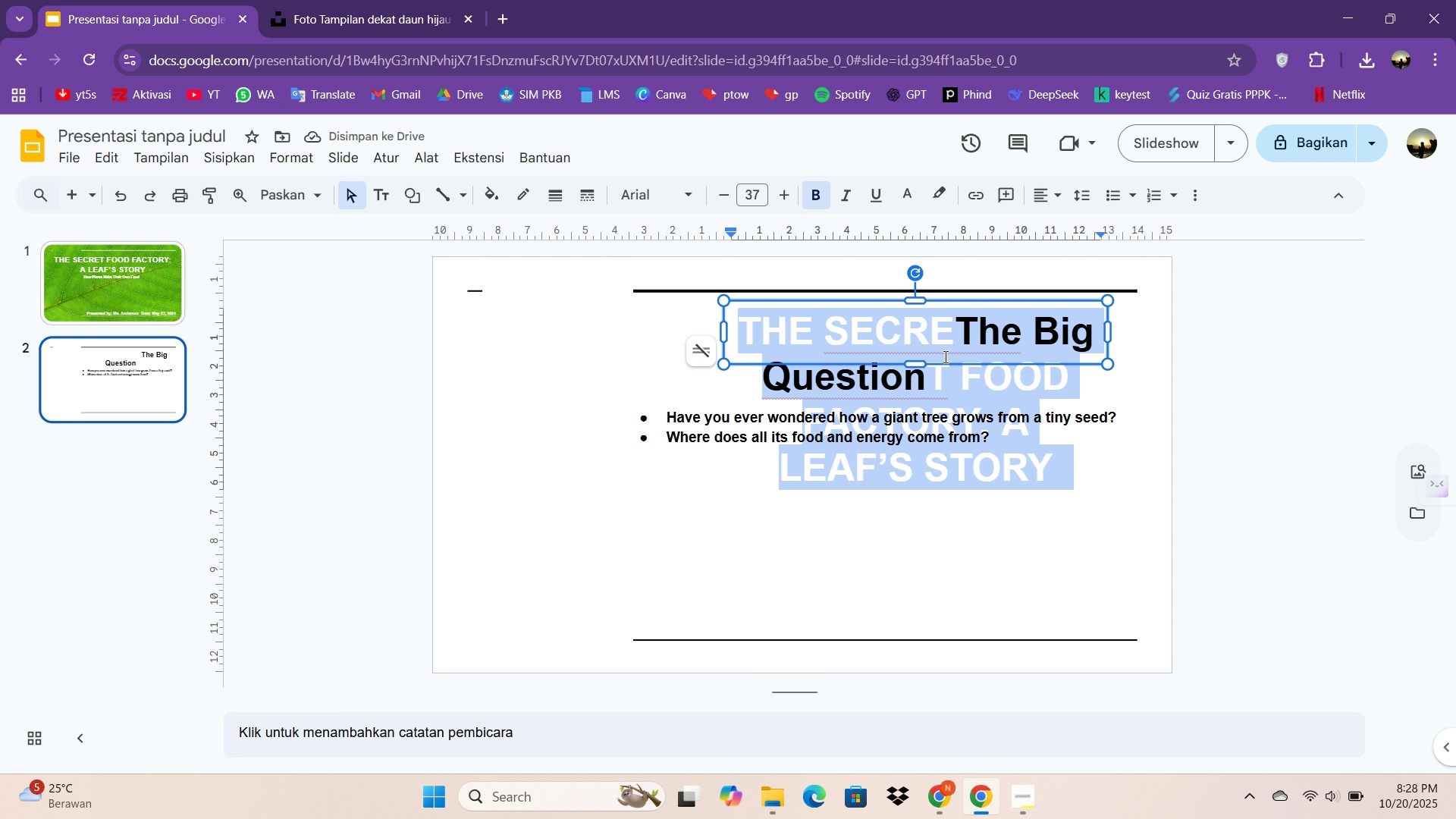 
key(CapsLock)
 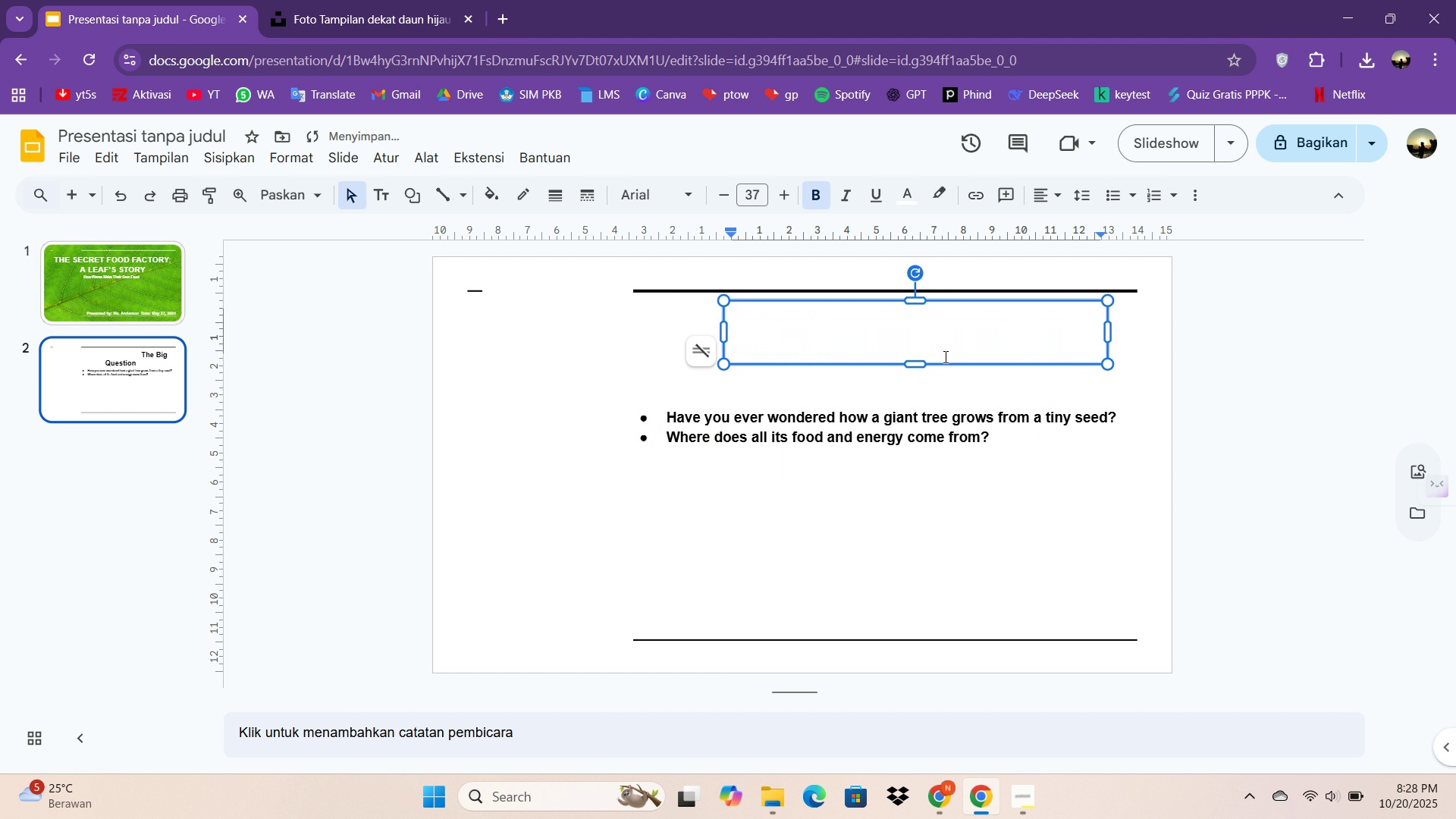 
key(T)
 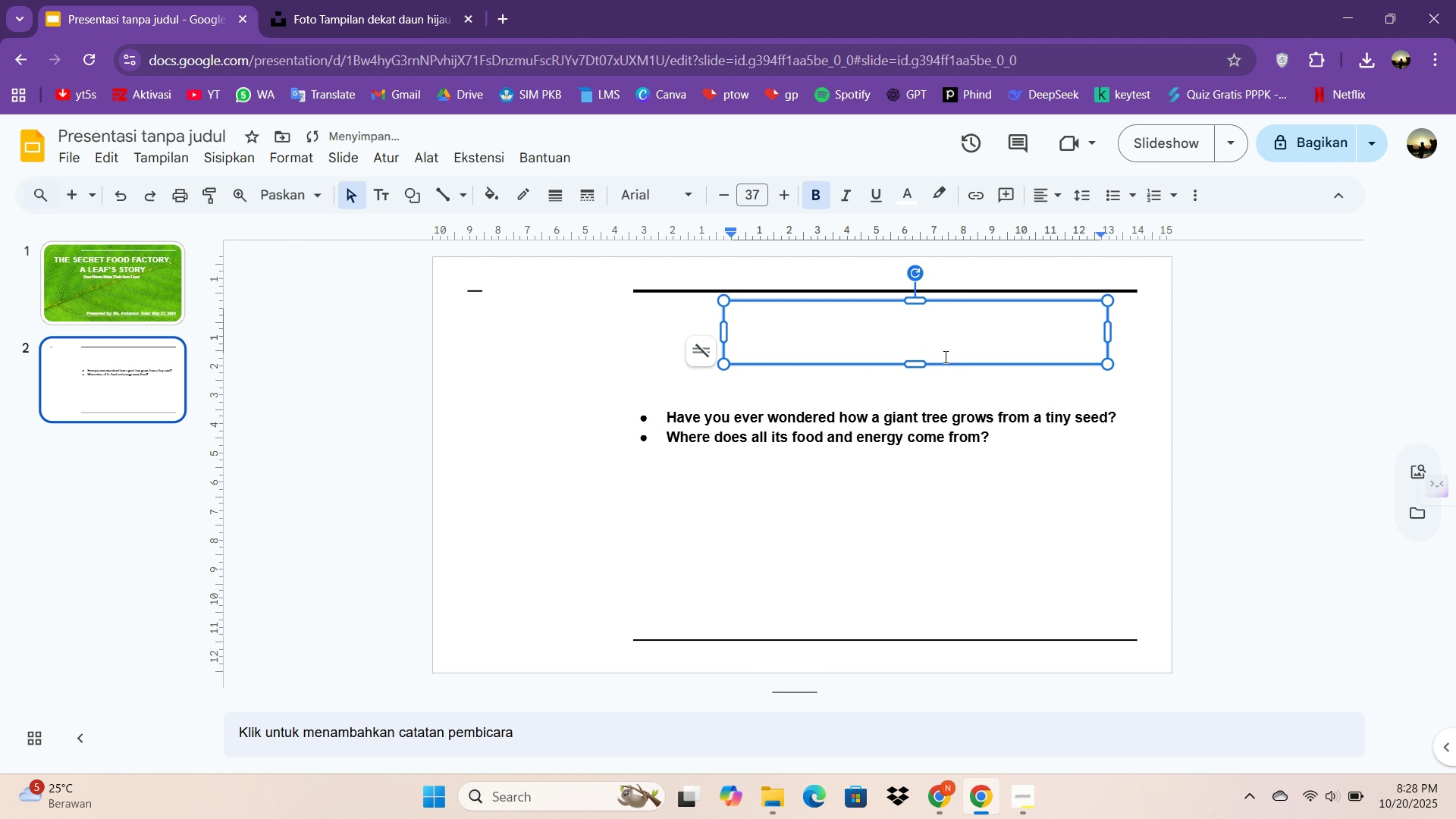 
key(Backspace)
 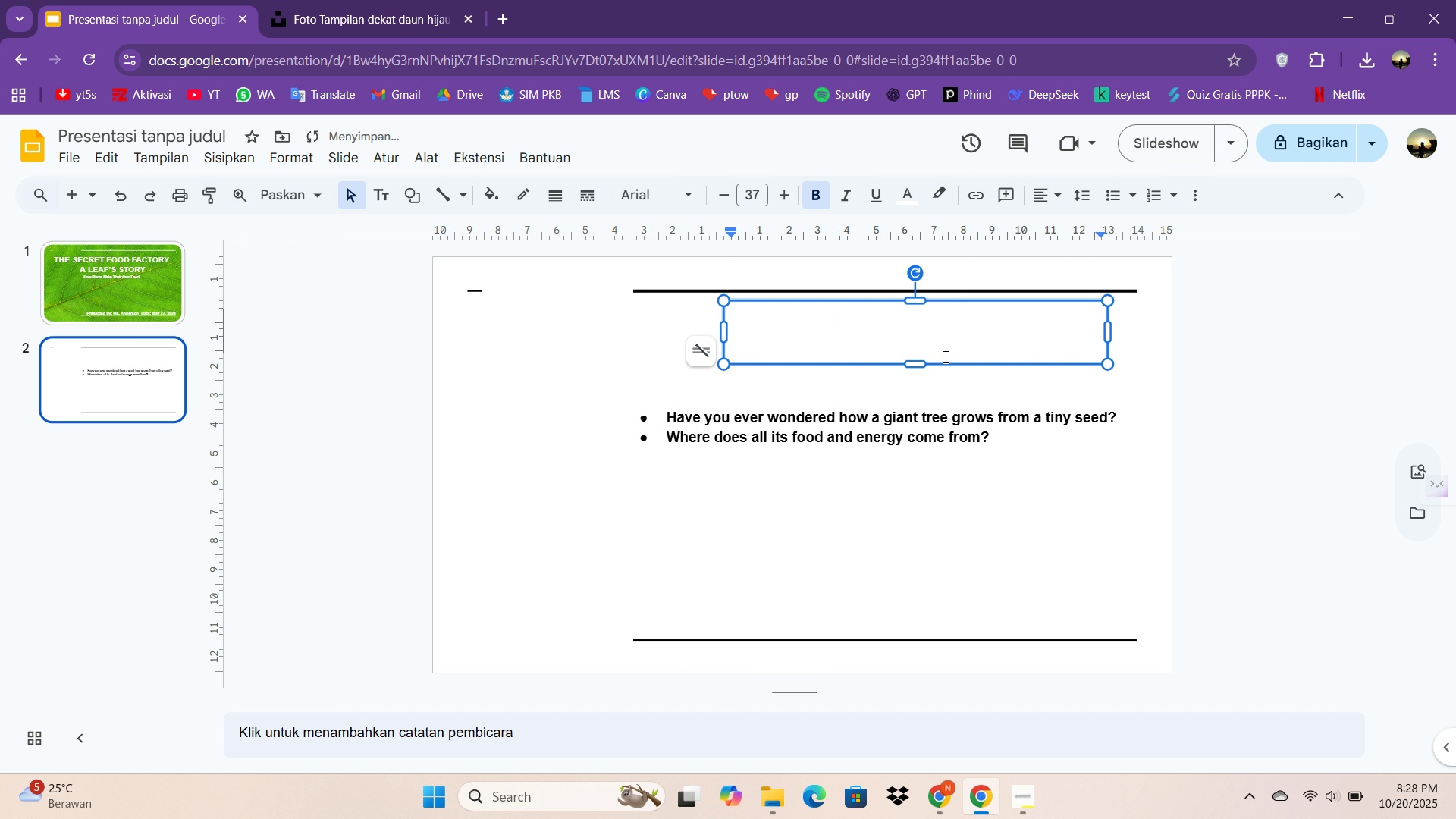 
key(Backspace)
 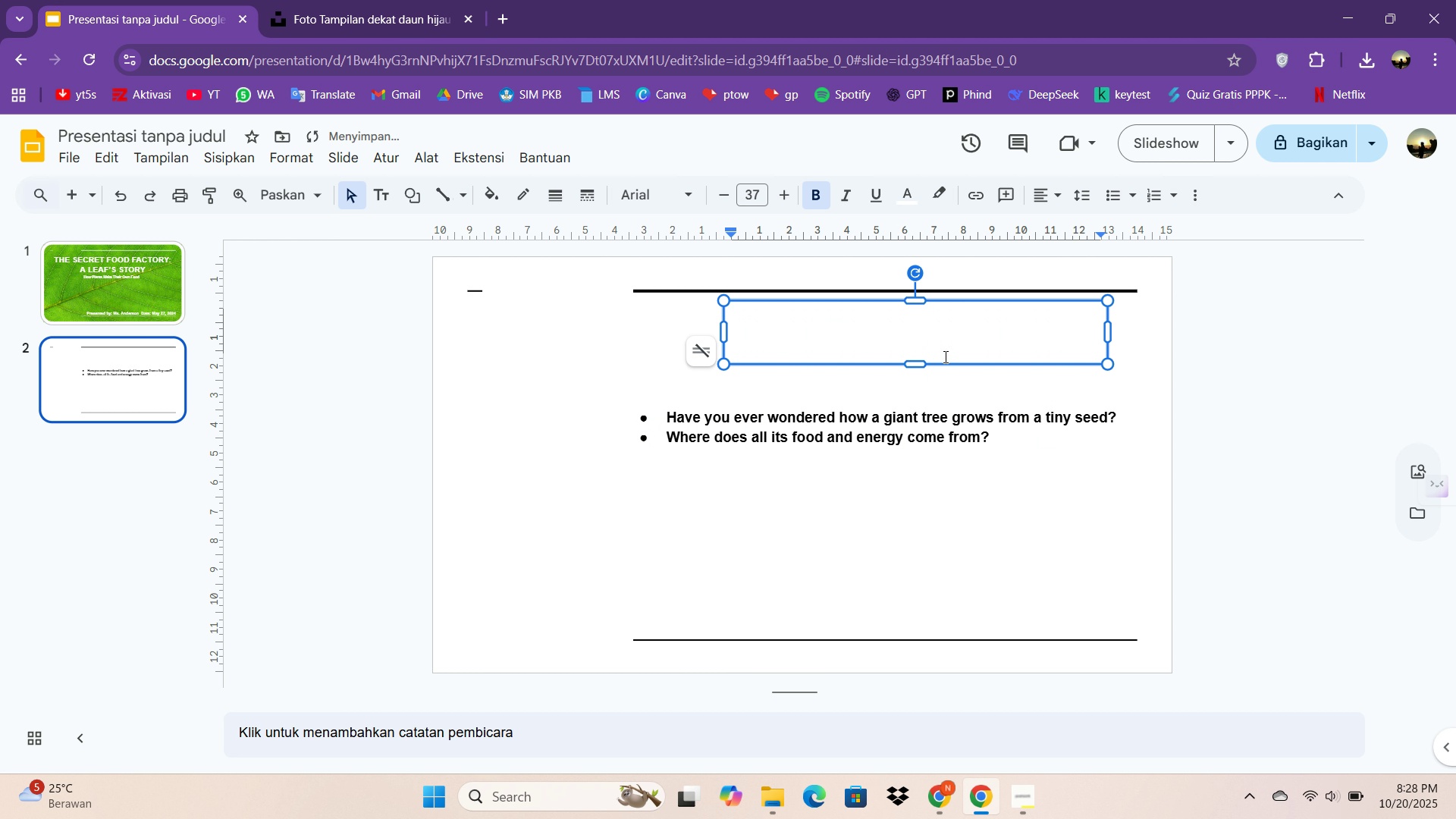 
key(Backspace)
 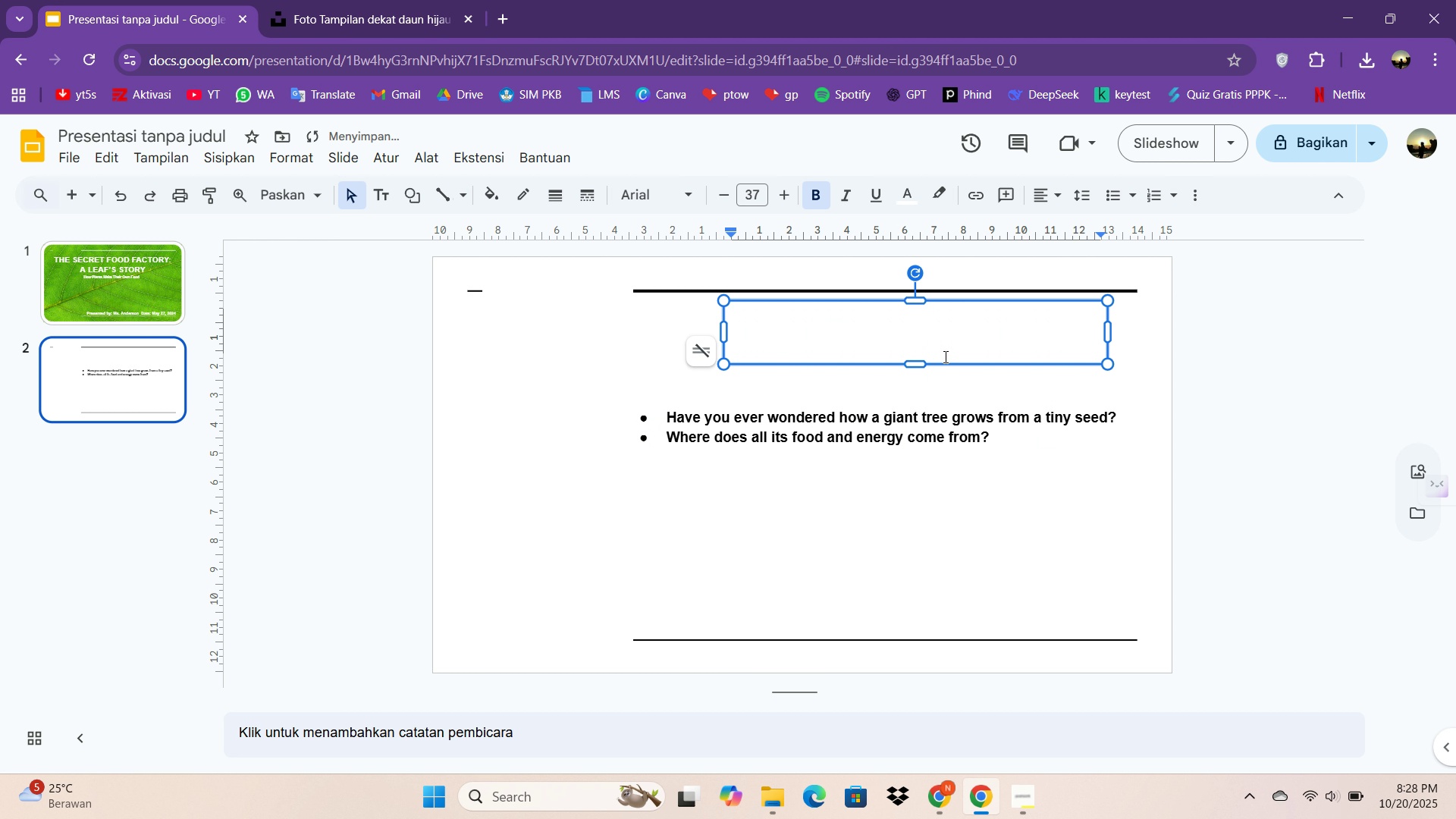 
key(Control+A)
 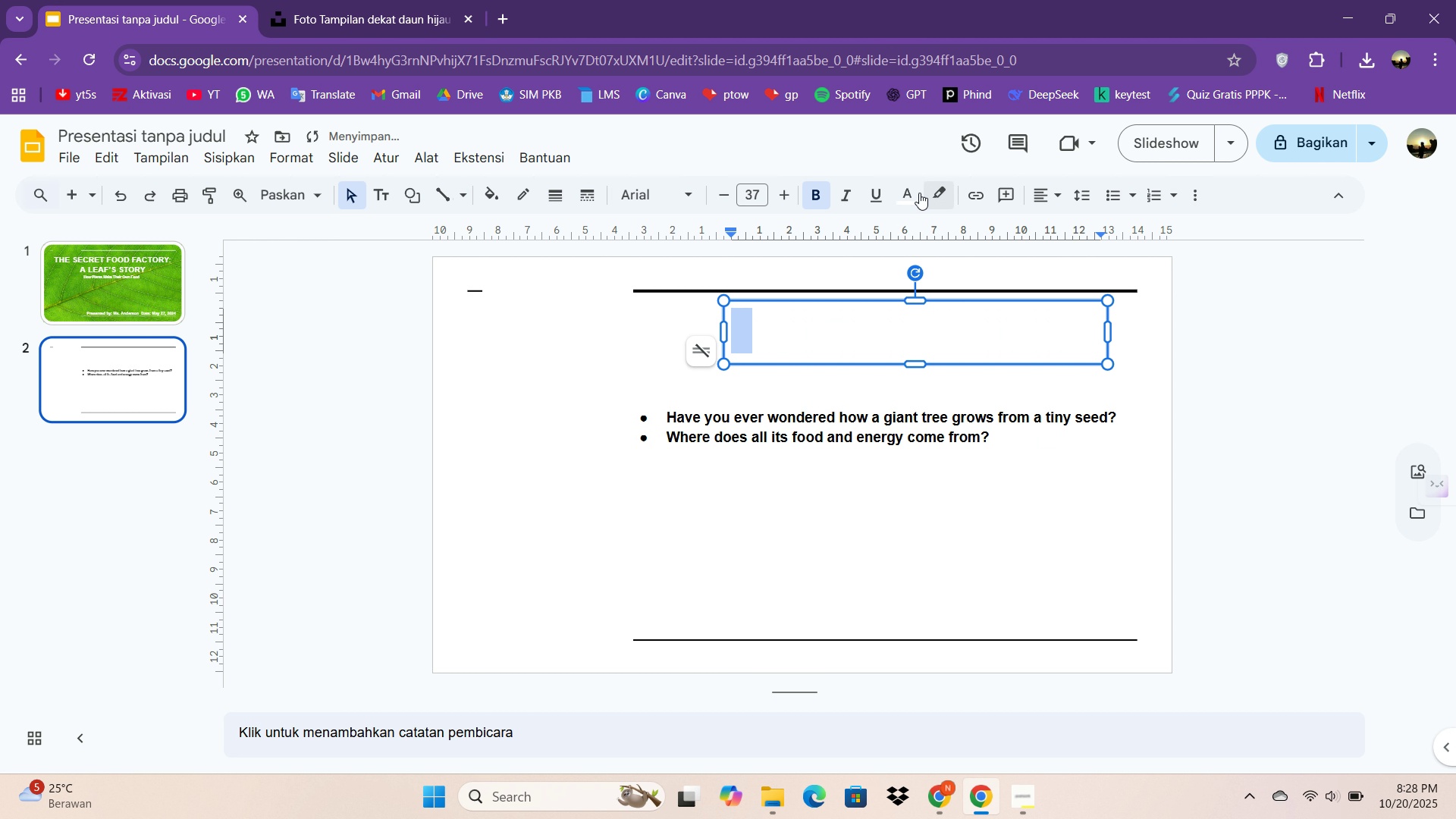 
left_click([919, 193])
 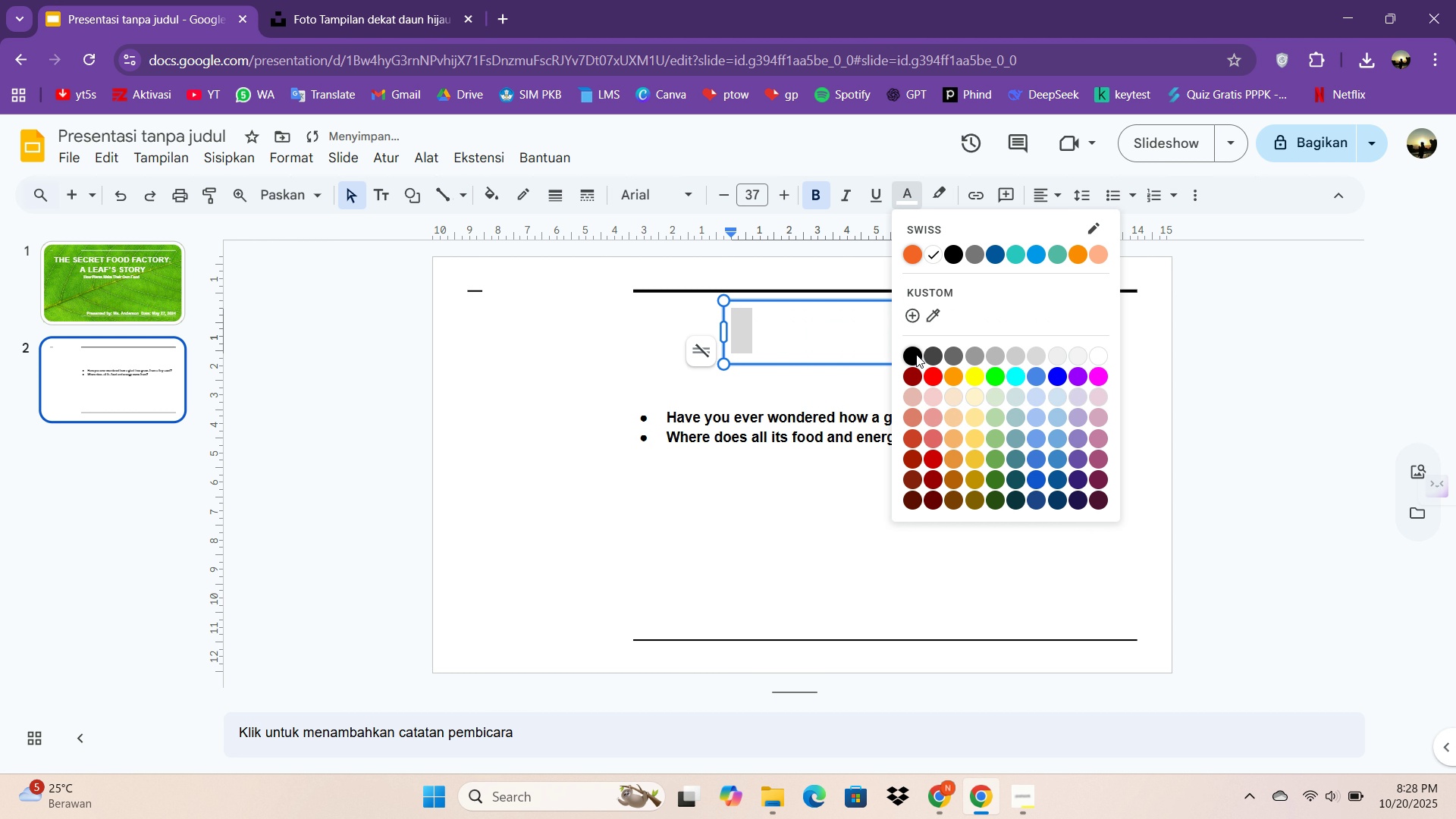 
left_click([916, 354])
 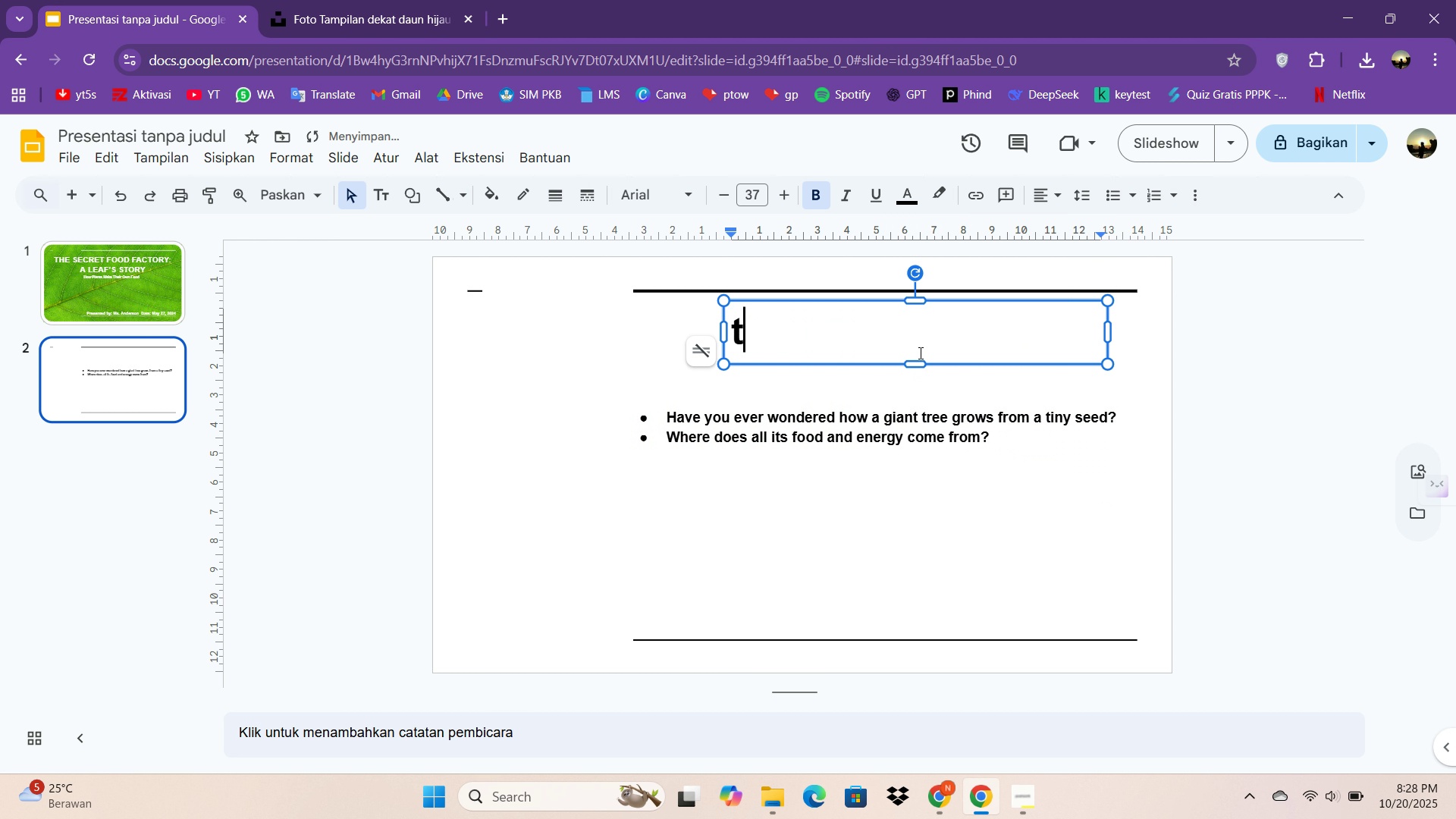 
type(t)
key(Backspace)
type(The Big Question)
 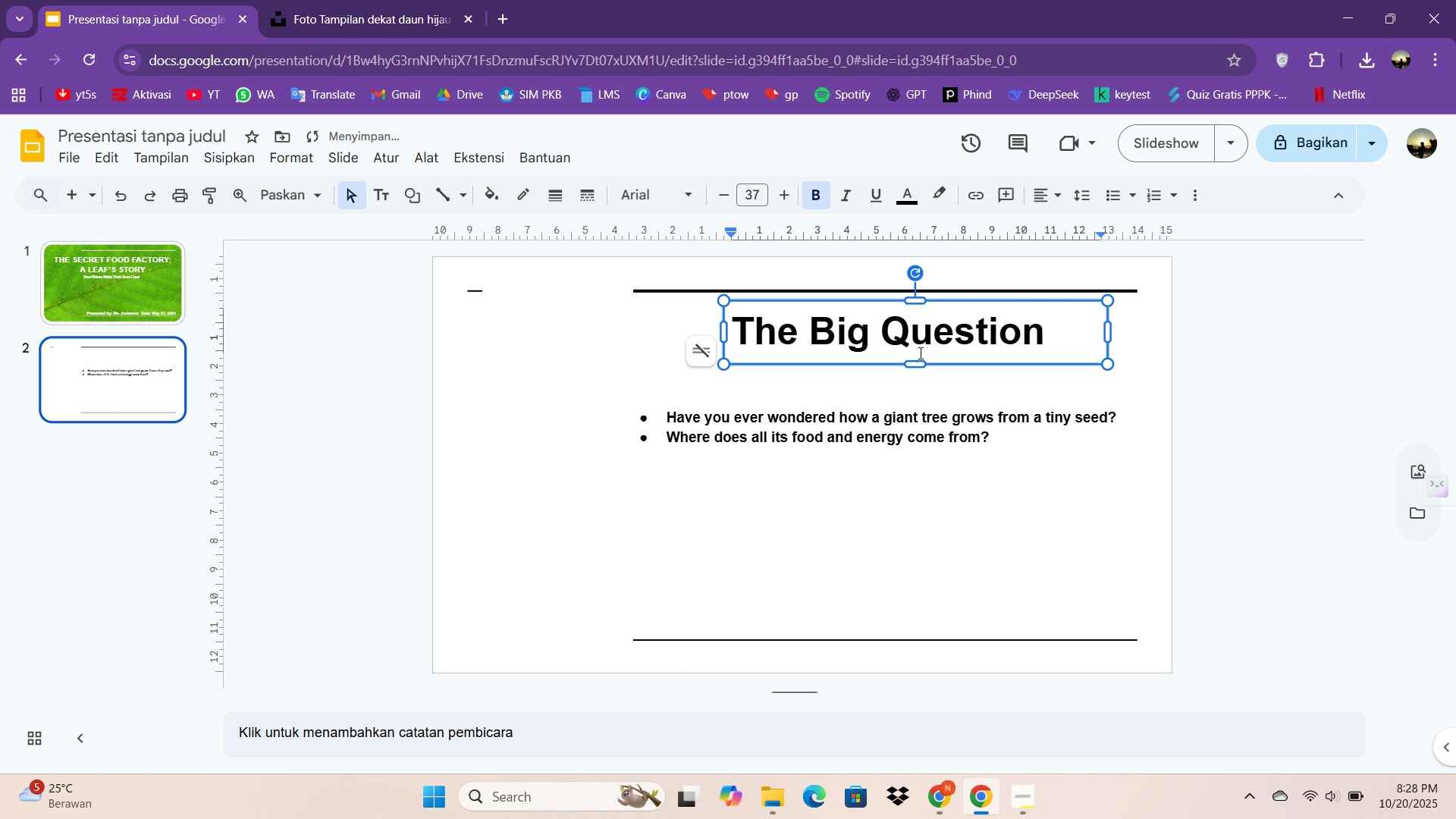 
left_click_drag(start_coordinate=[874, 300], to_coordinate=[846, 303])
 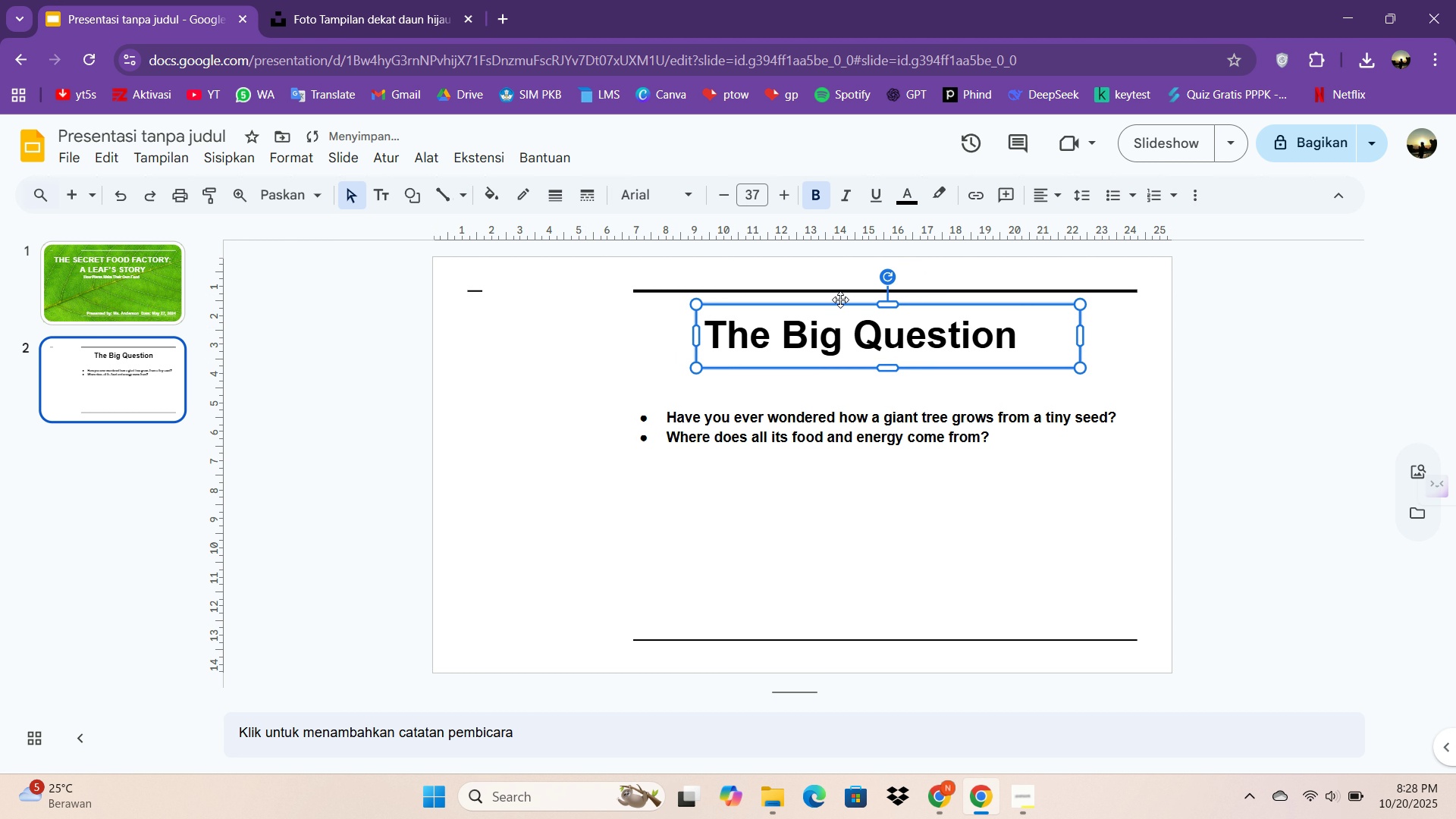 
left_click_drag(start_coordinate=[847, 302], to_coordinate=[785, 300])
 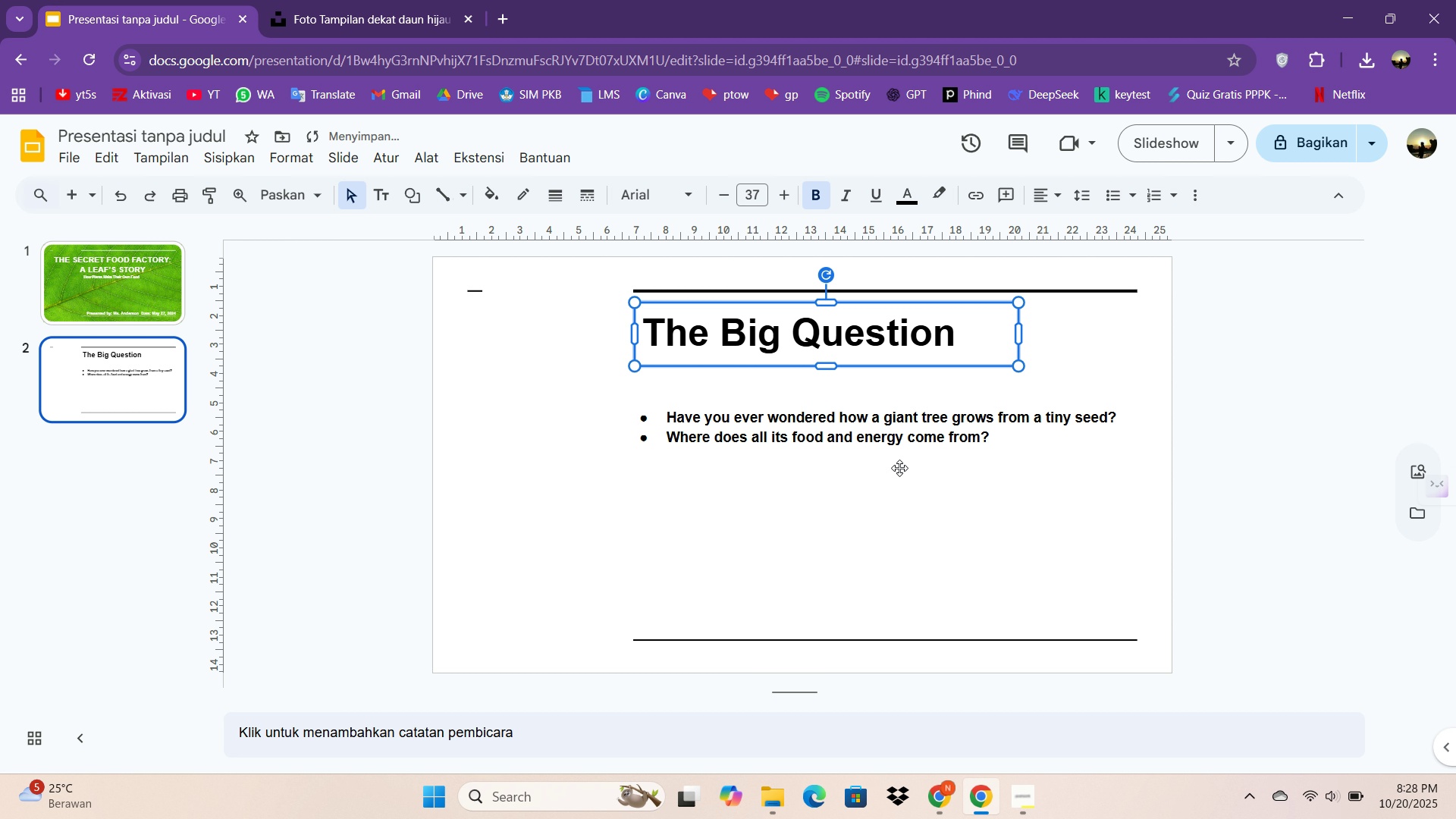 
left_click([899, 468])
 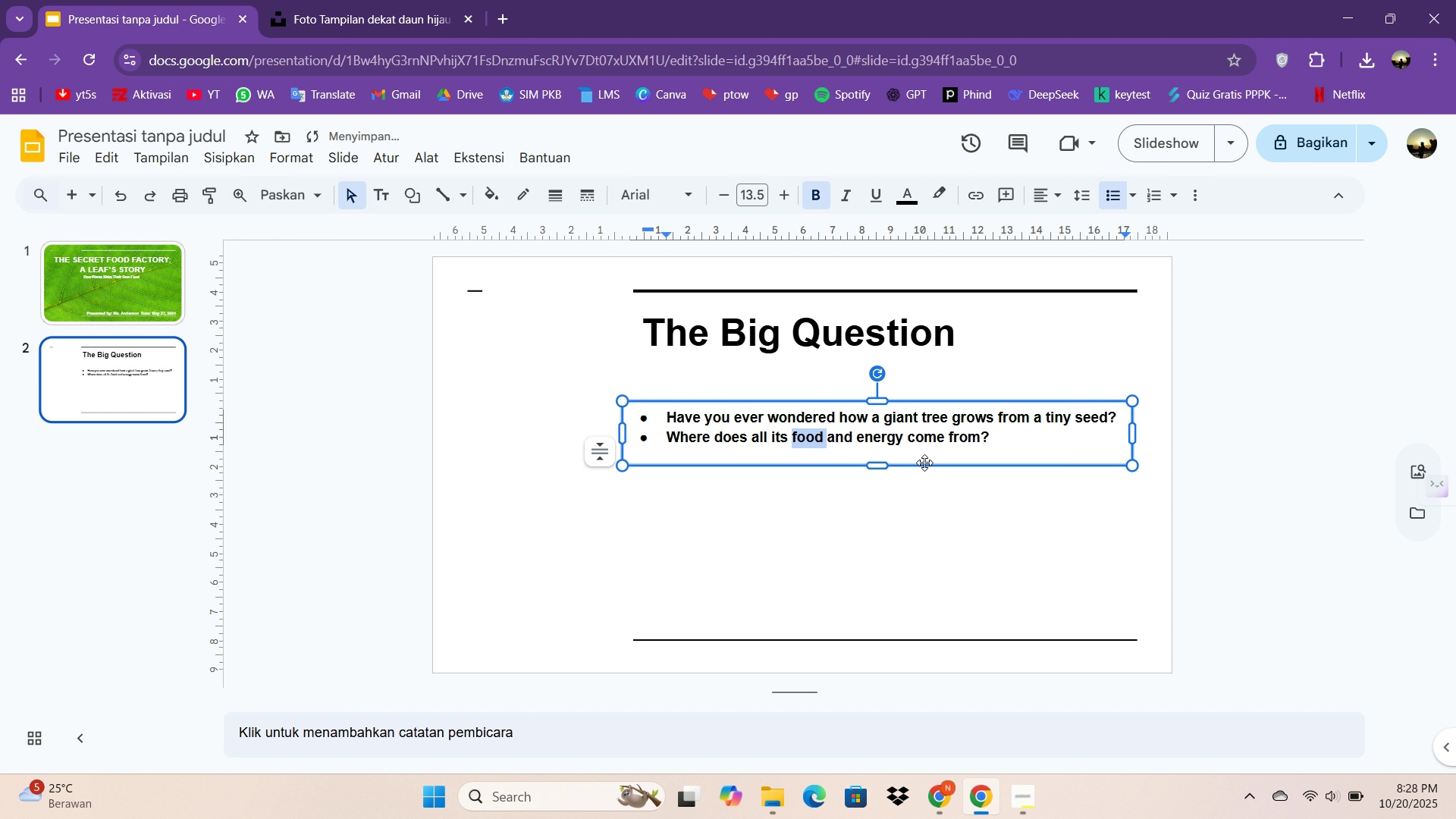 
key(Control+ControlLeft)
 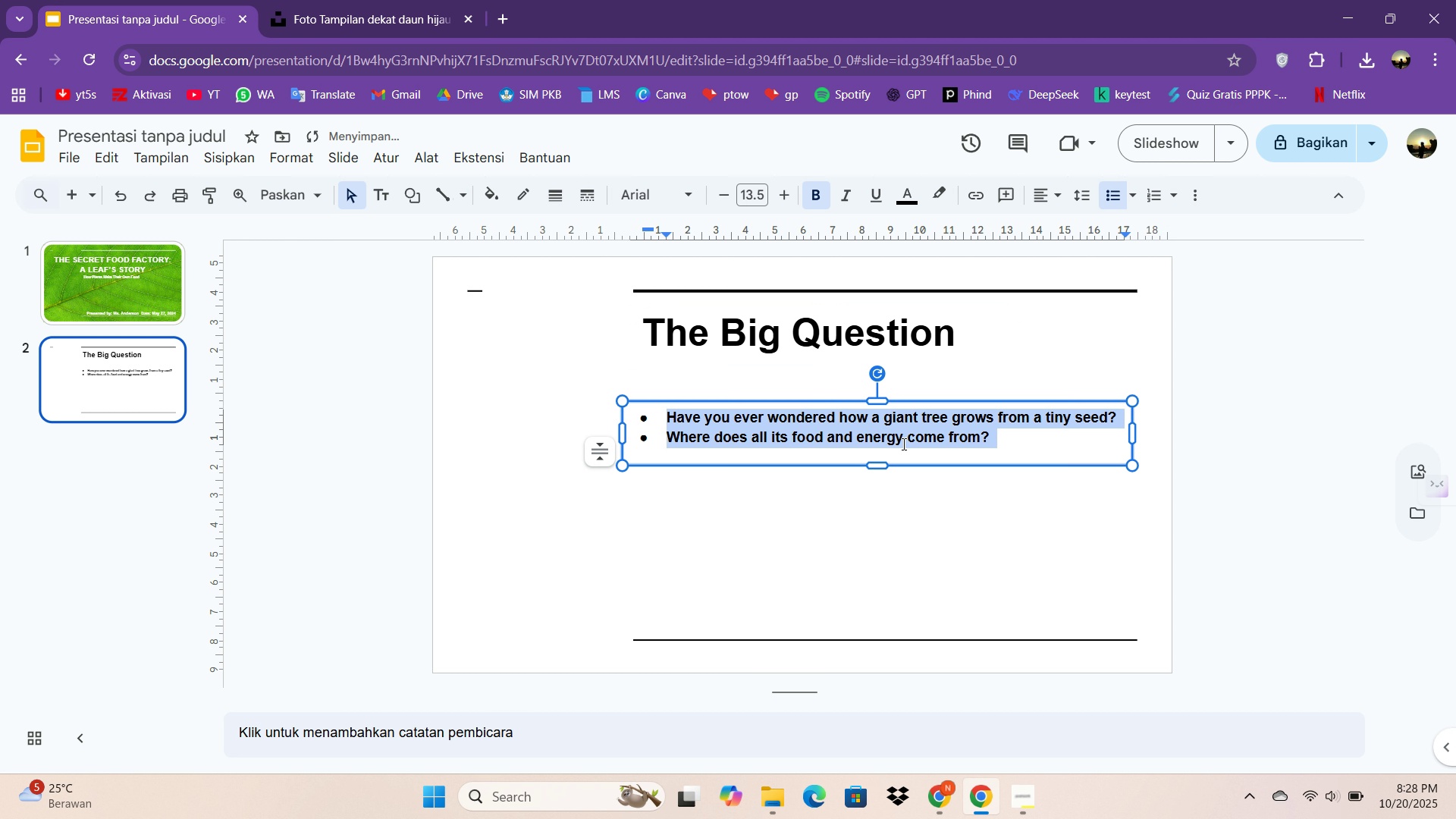 
key(Control+A)
 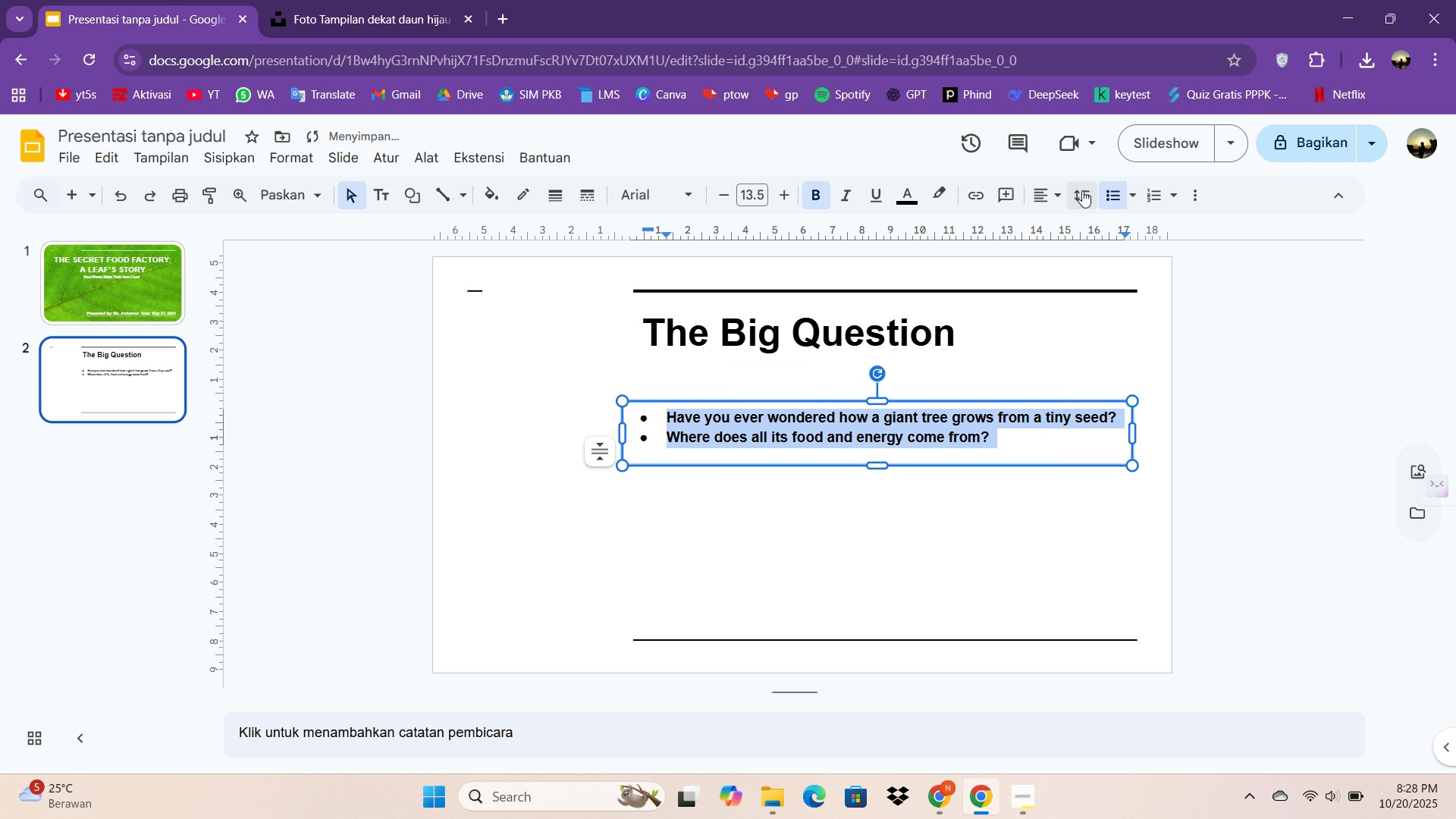 
left_click([1082, 190])
 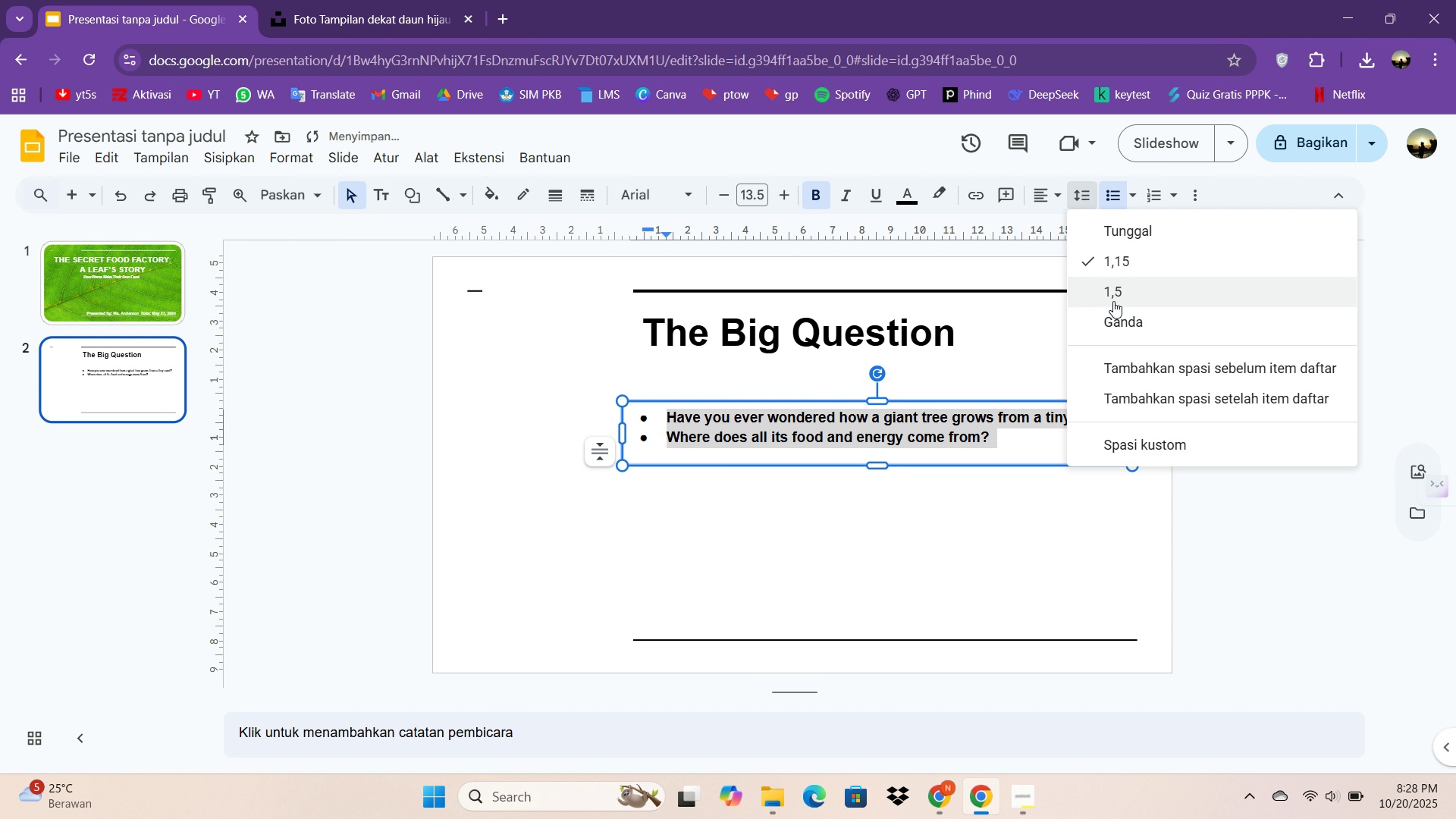 
left_click([1113, 296])
 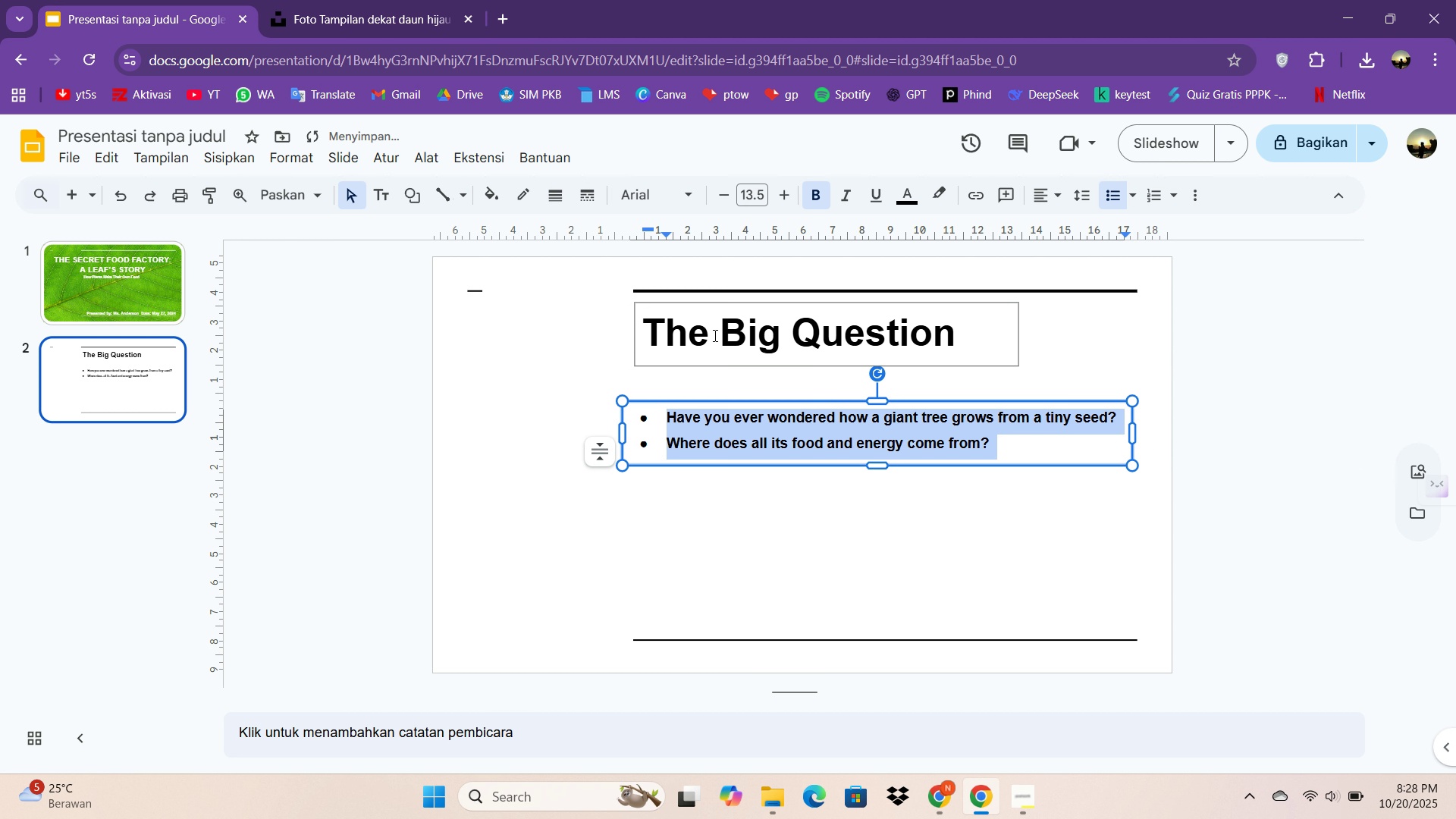 
left_click([723, 420])
 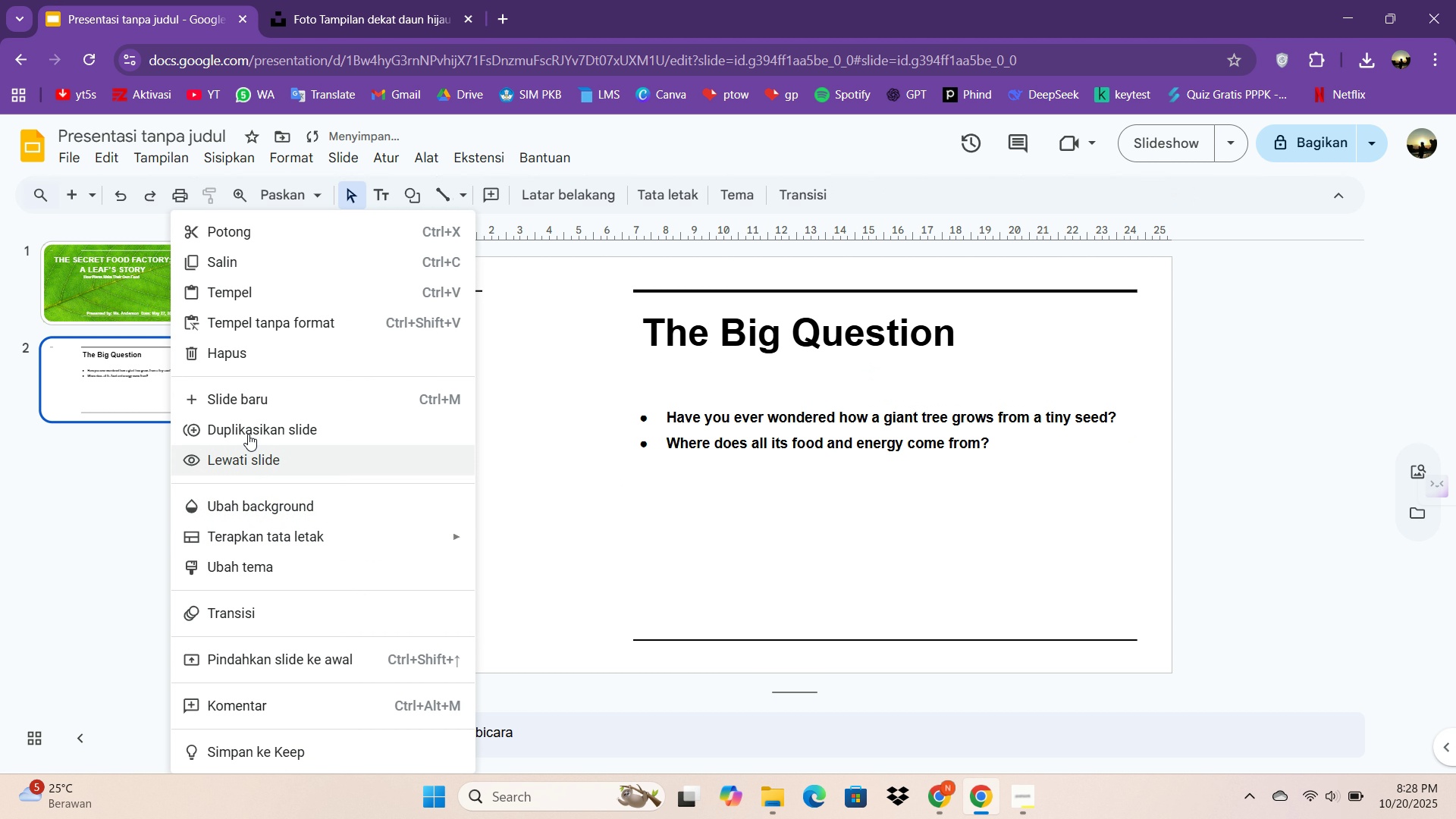 
left_click([245, 419])
 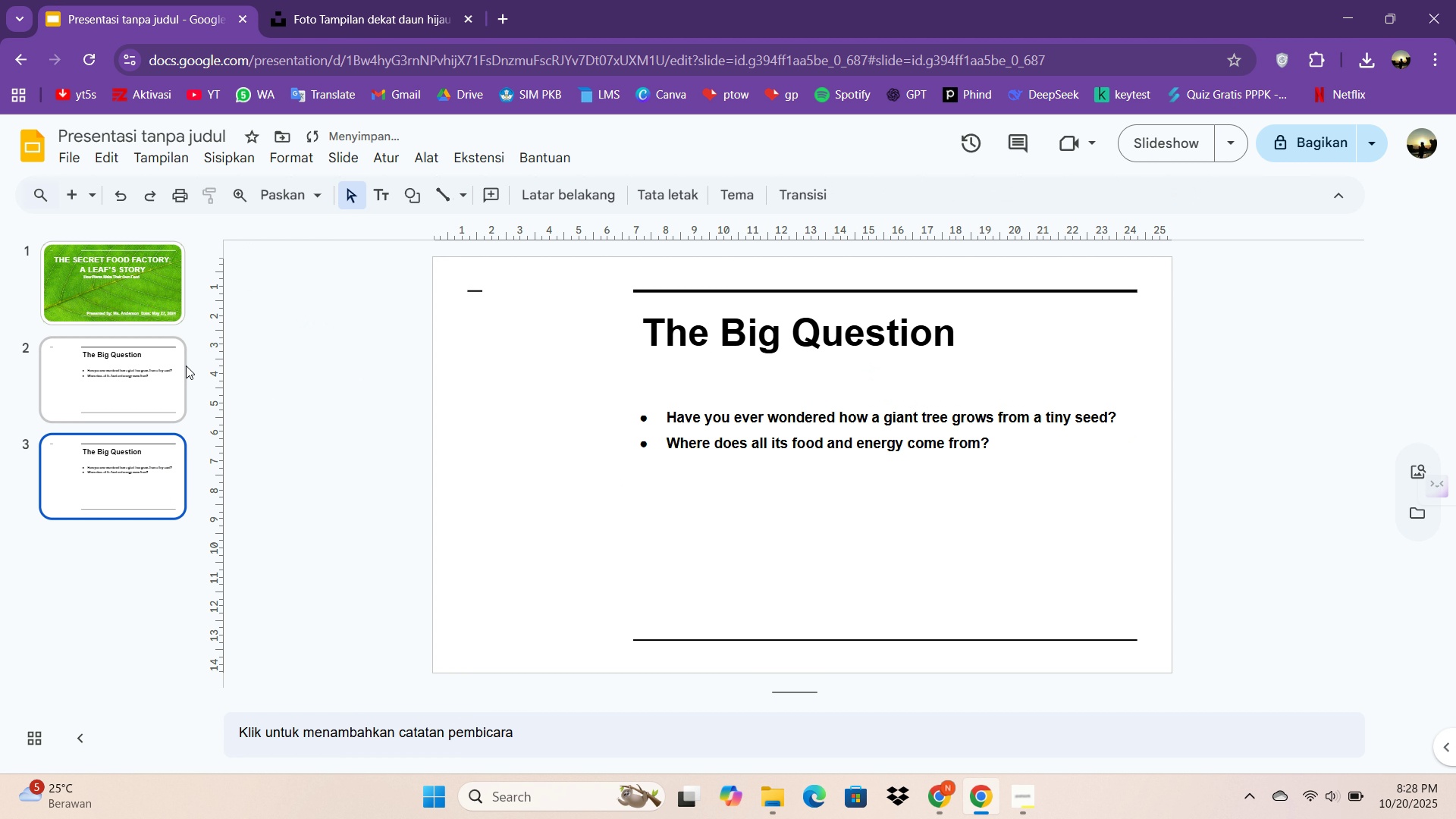 
left_click([186, 366])
 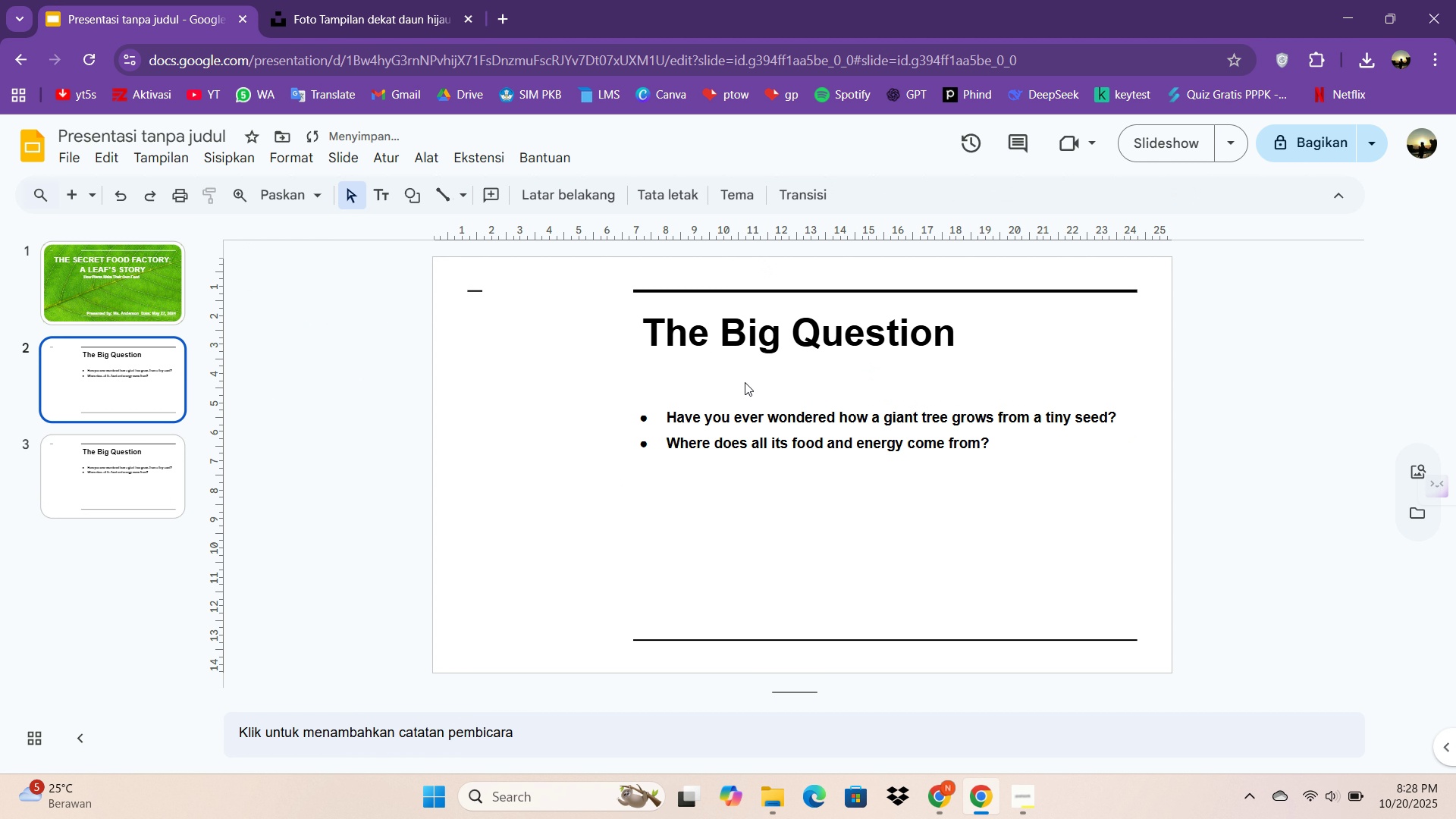 
double_click([740, 428])
 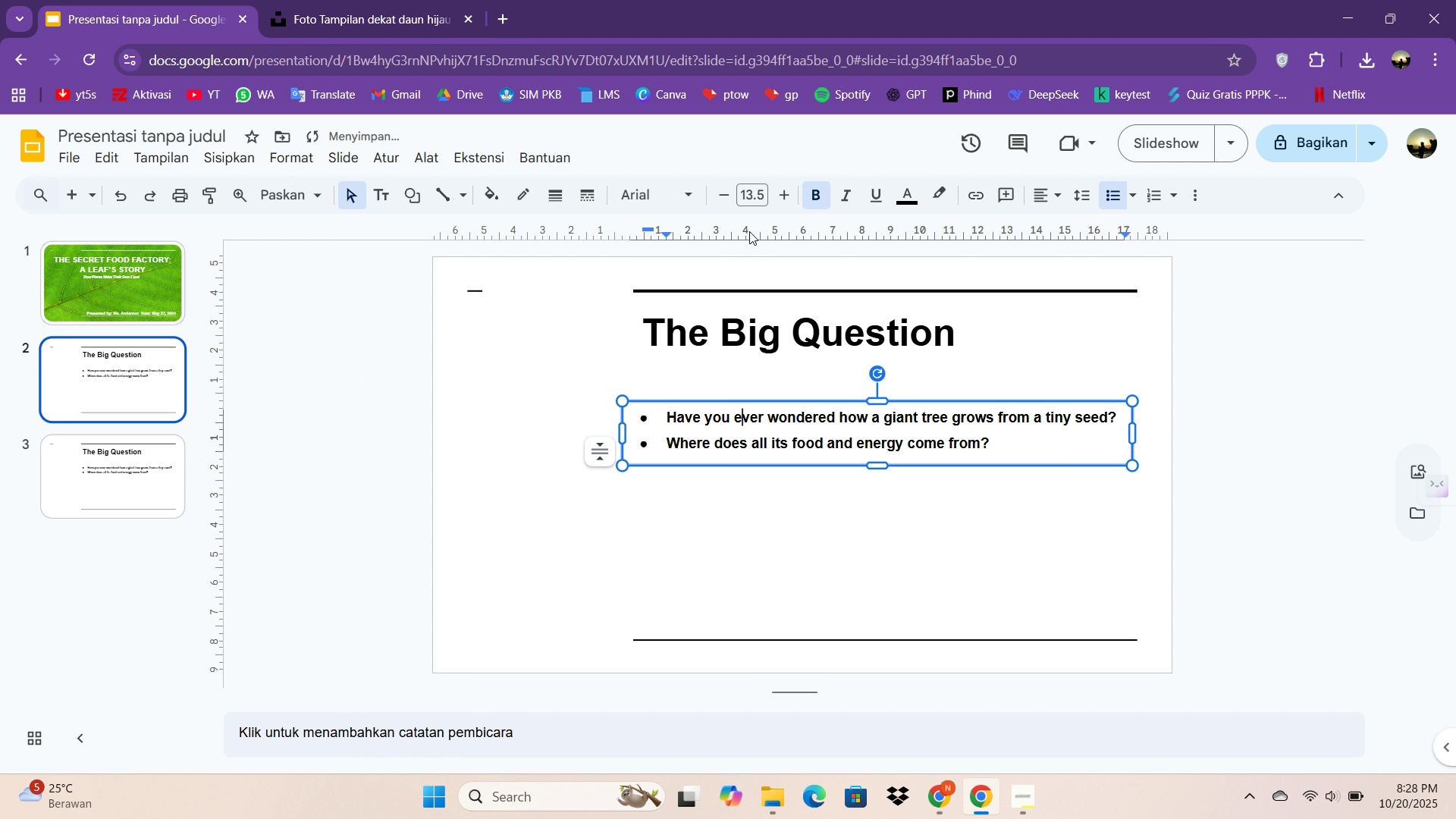 
key(Control+ControlLeft)
 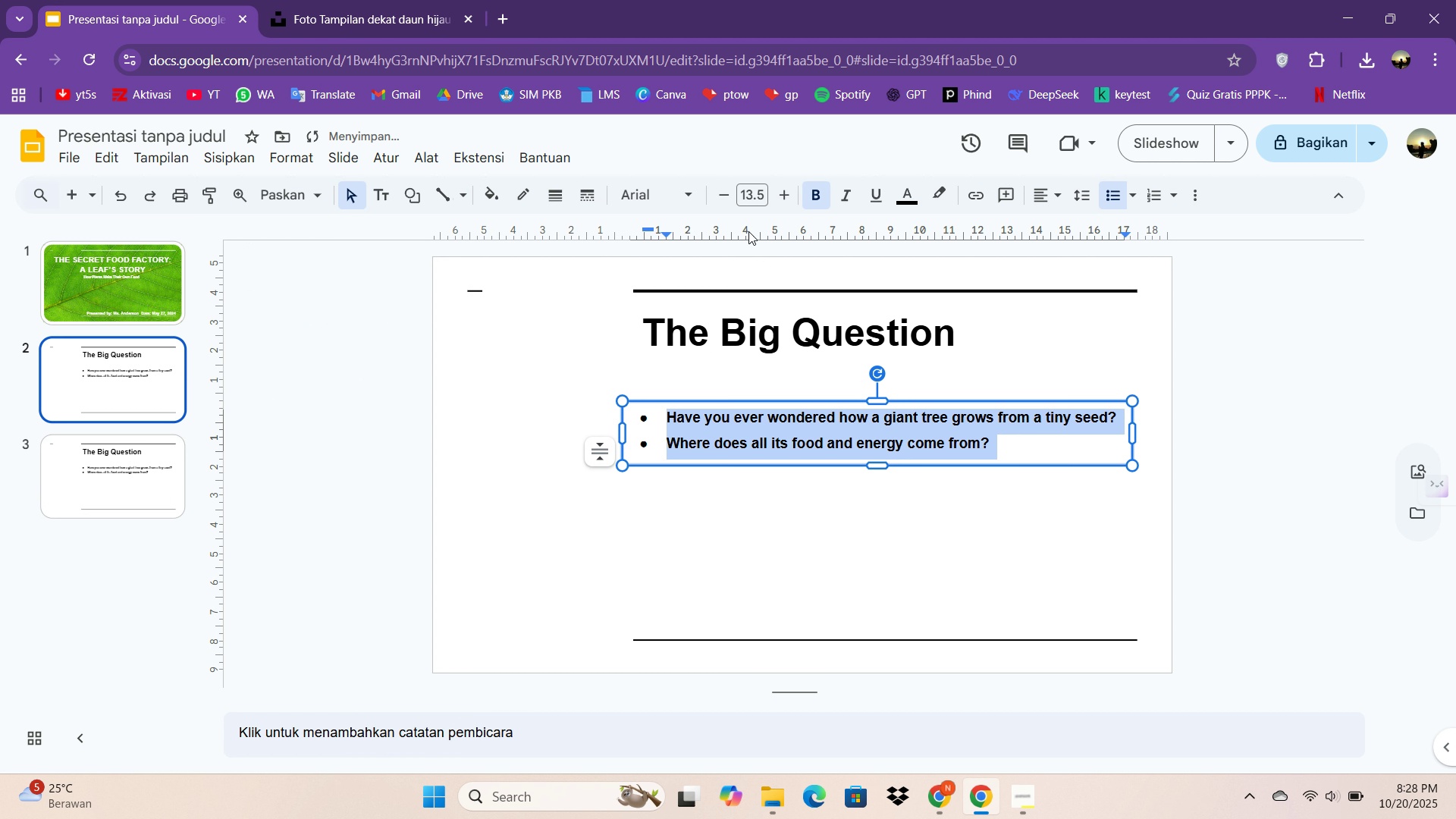 
key(Control+A)
 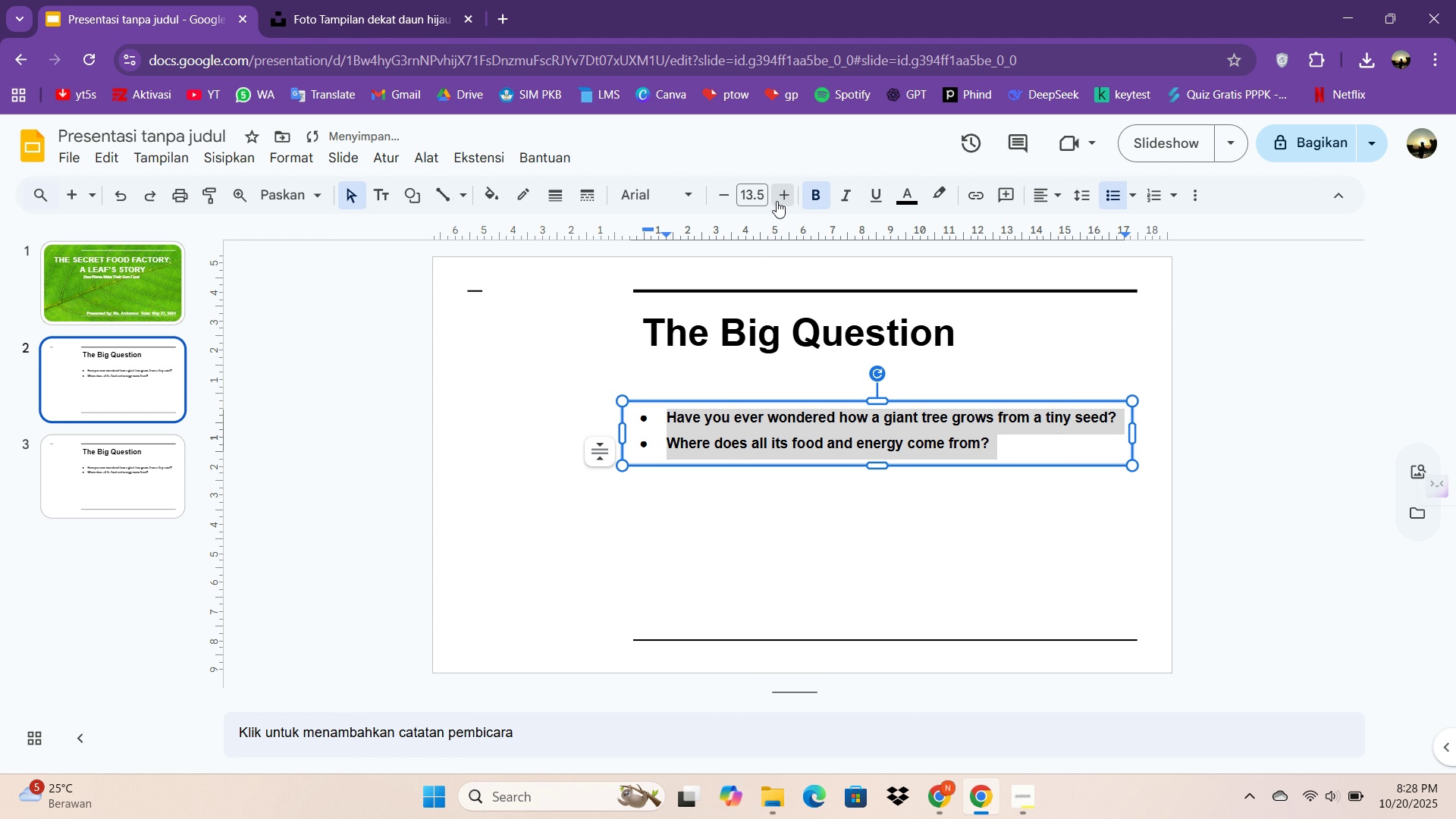 
double_click([777, 201])
 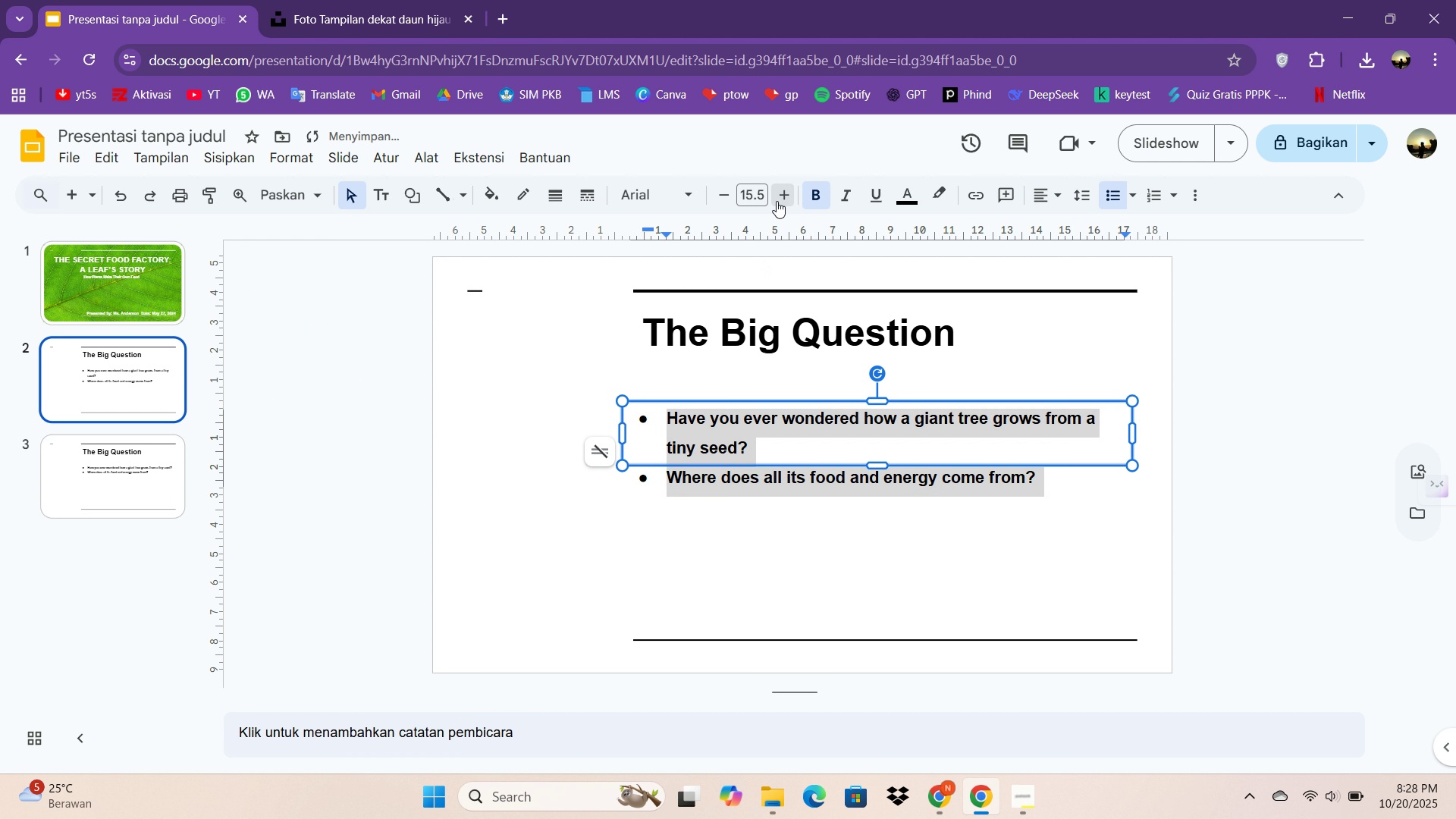 
triple_click([777, 201])
 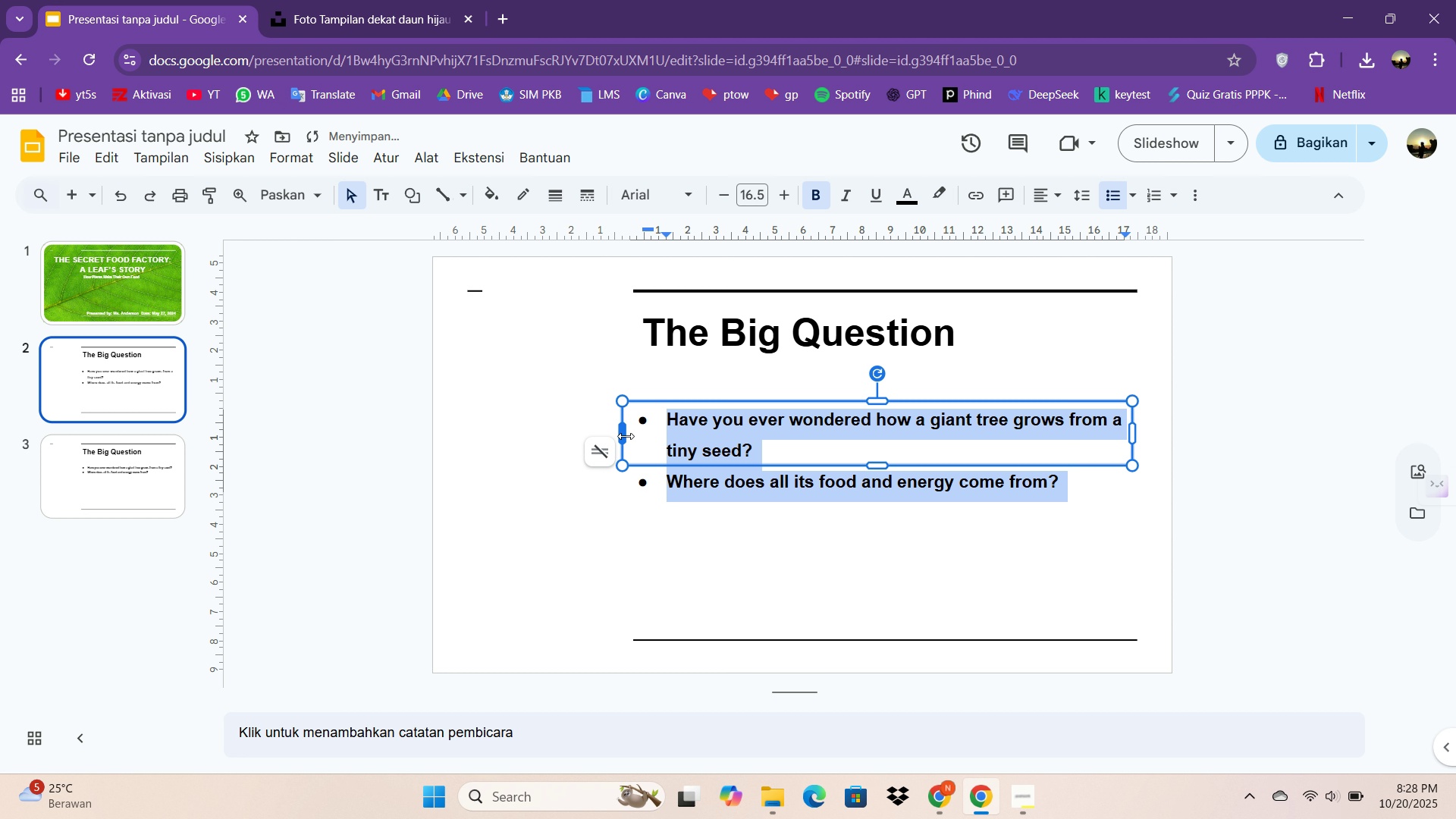 
left_click_drag(start_coordinate=[624, 435], to_coordinate=[588, 424])
 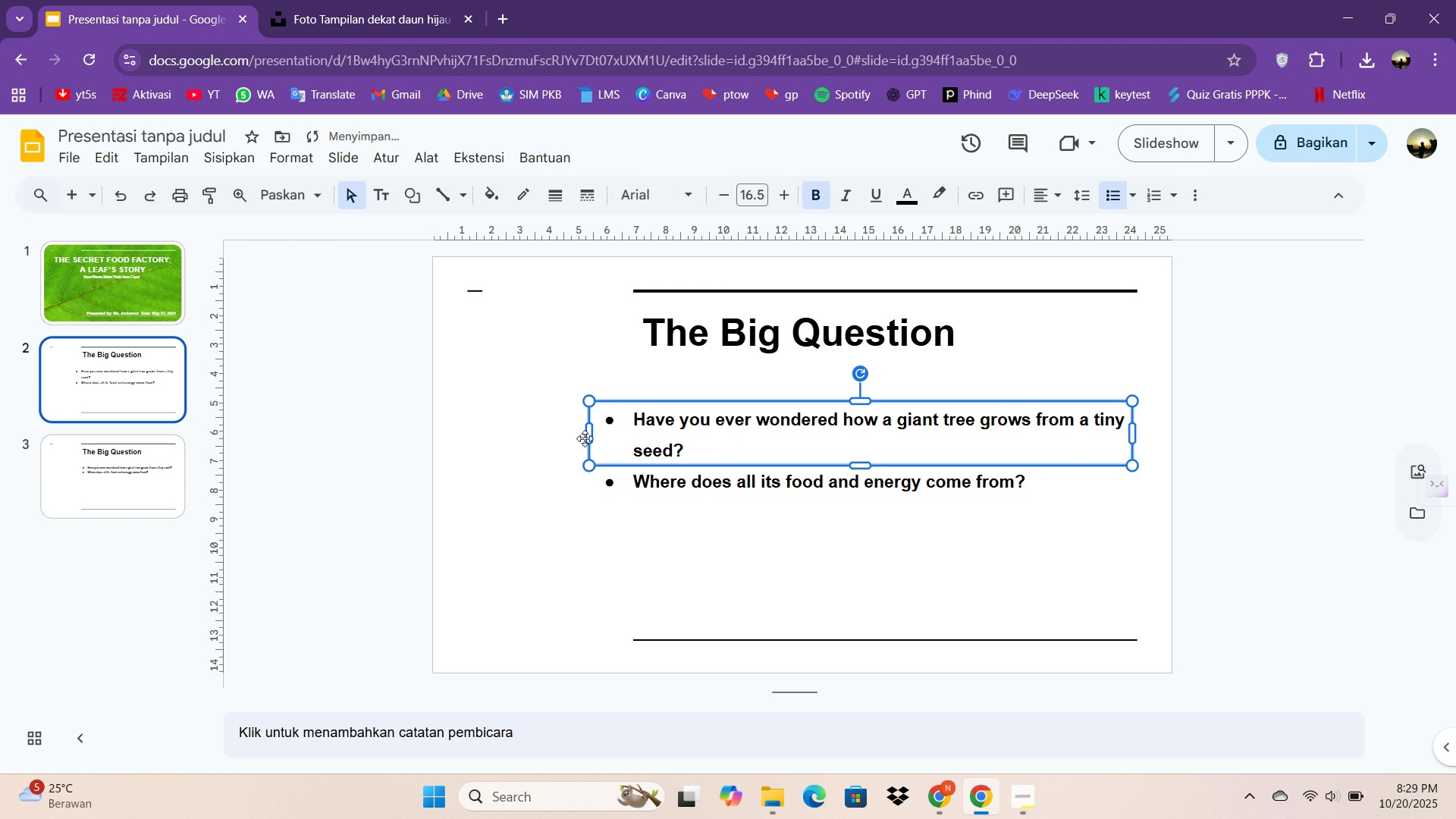 
left_click_drag(start_coordinate=[585, 438], to_coordinate=[535, 437])
 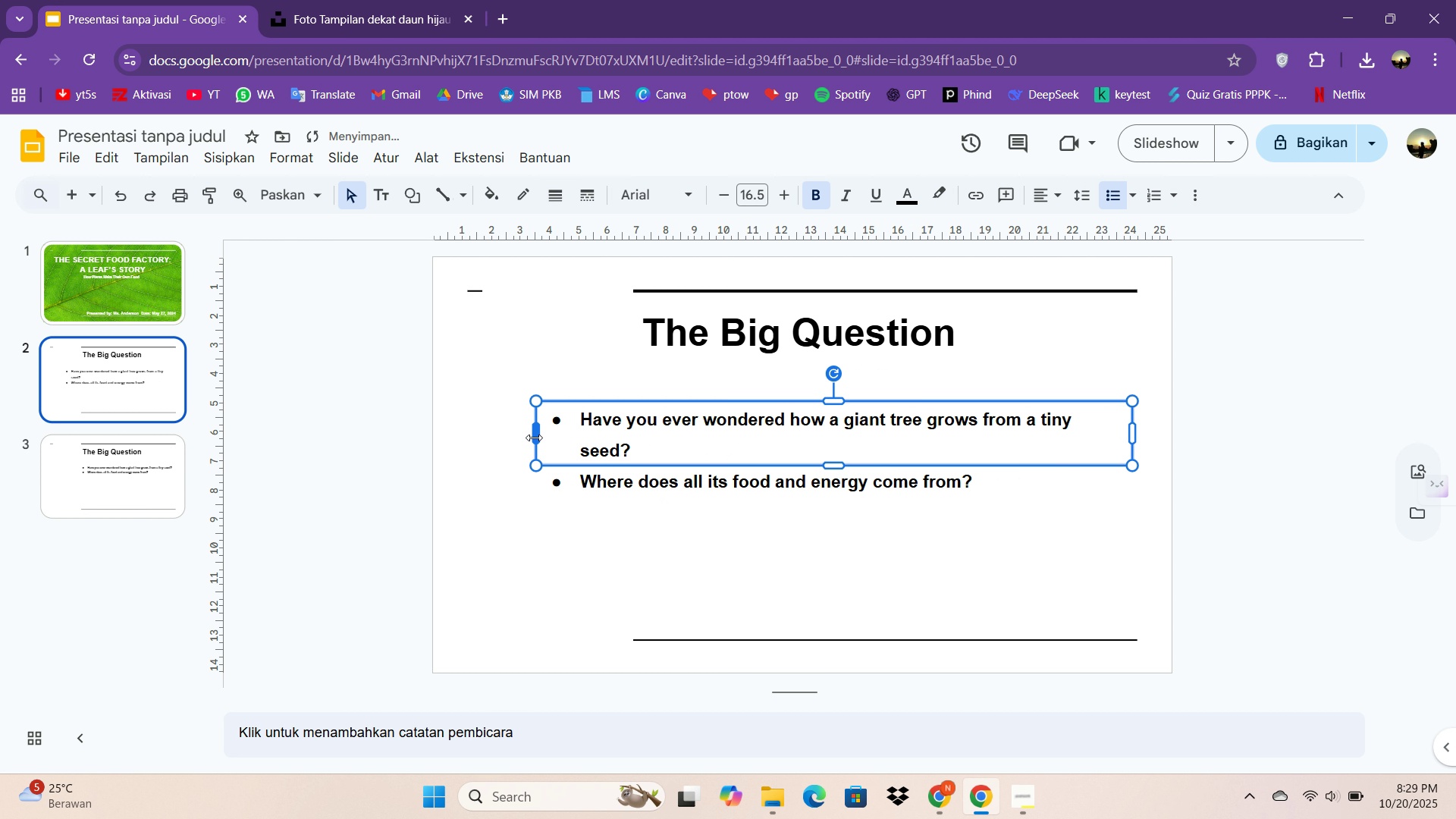 
left_click_drag(start_coordinate=[538, 438], to_coordinate=[488, 424])
 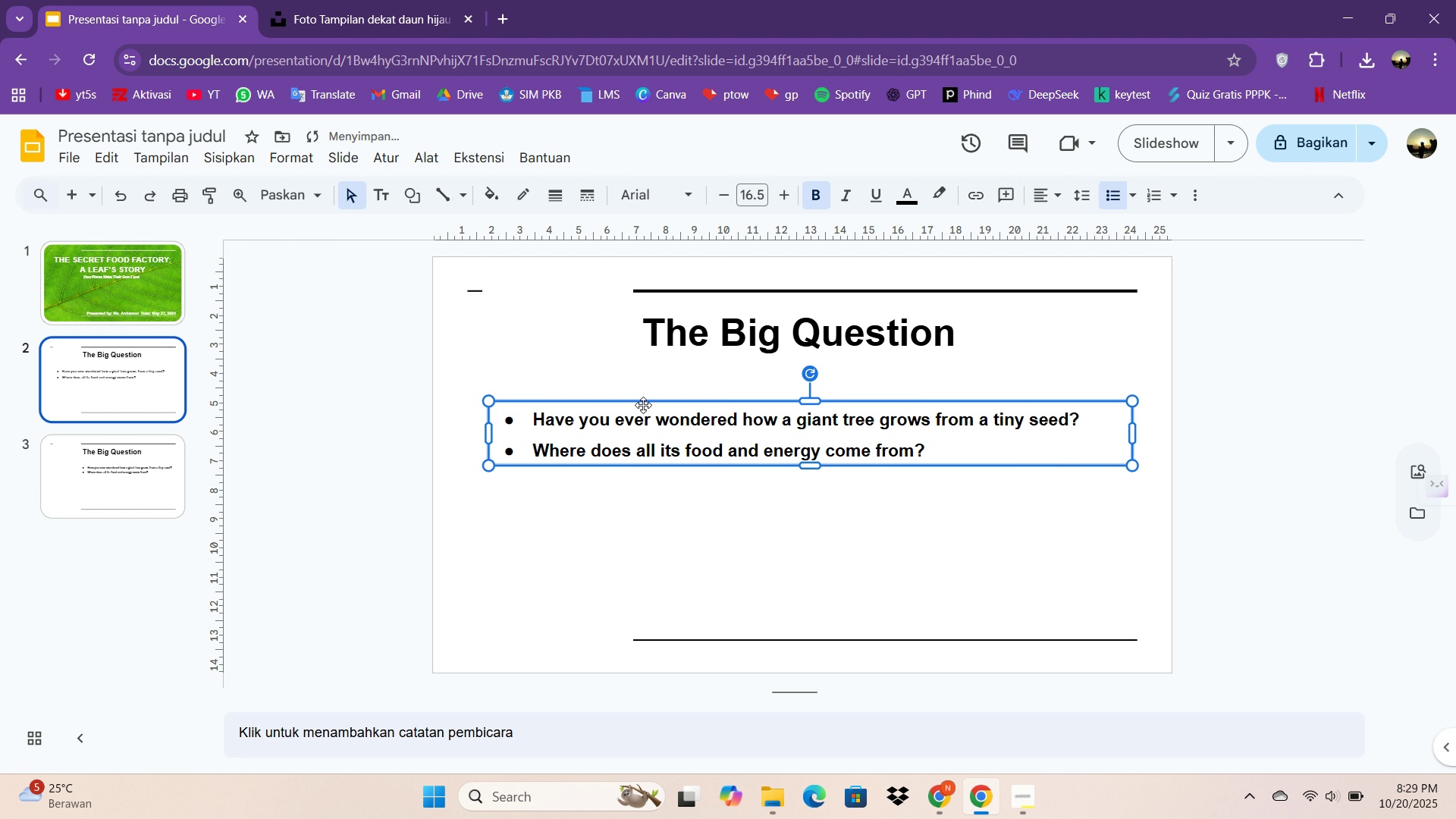 
left_click_drag(start_coordinate=[643, 405], to_coordinate=[642, 367])
 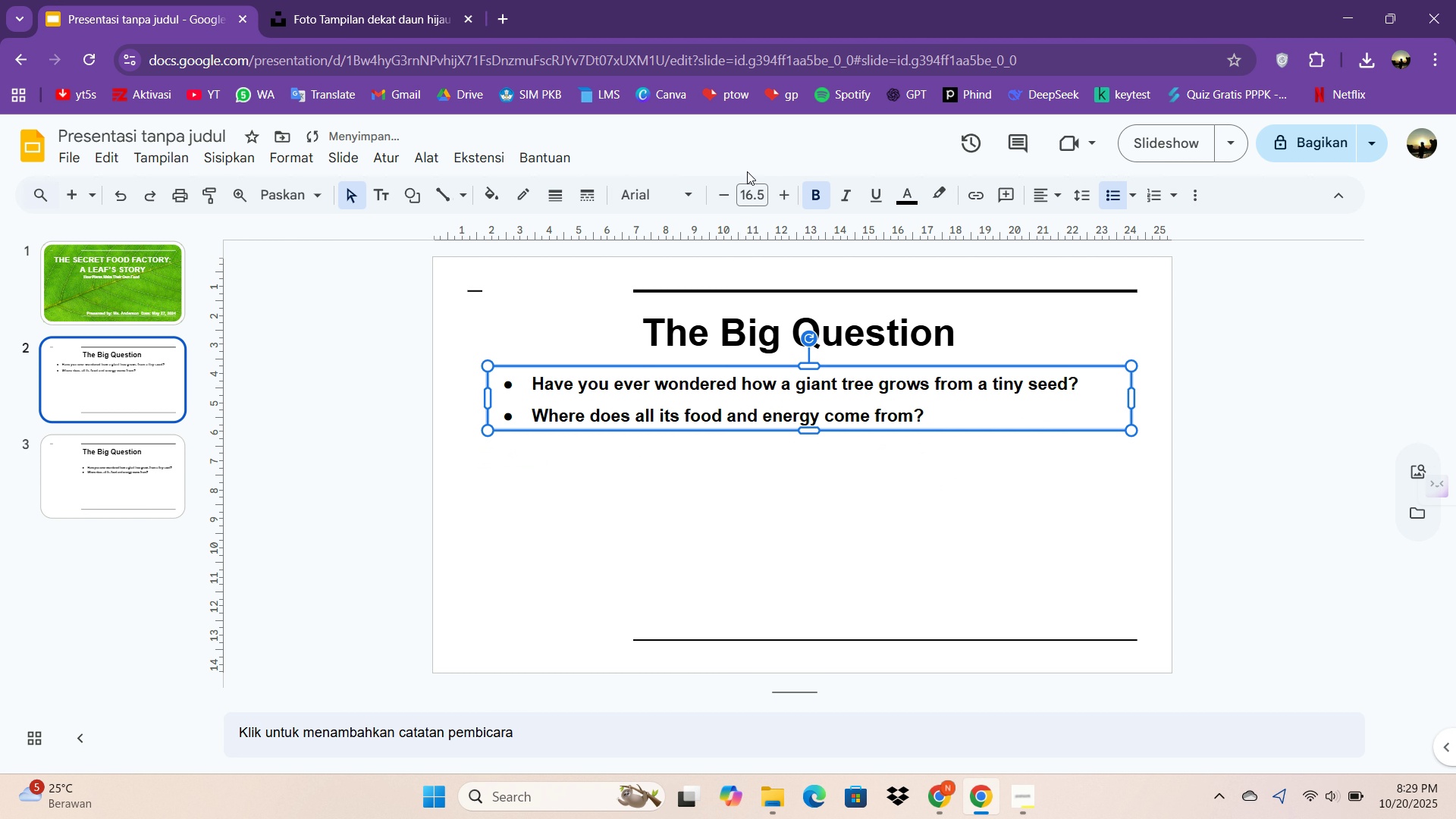 
left_click([785, 186])
 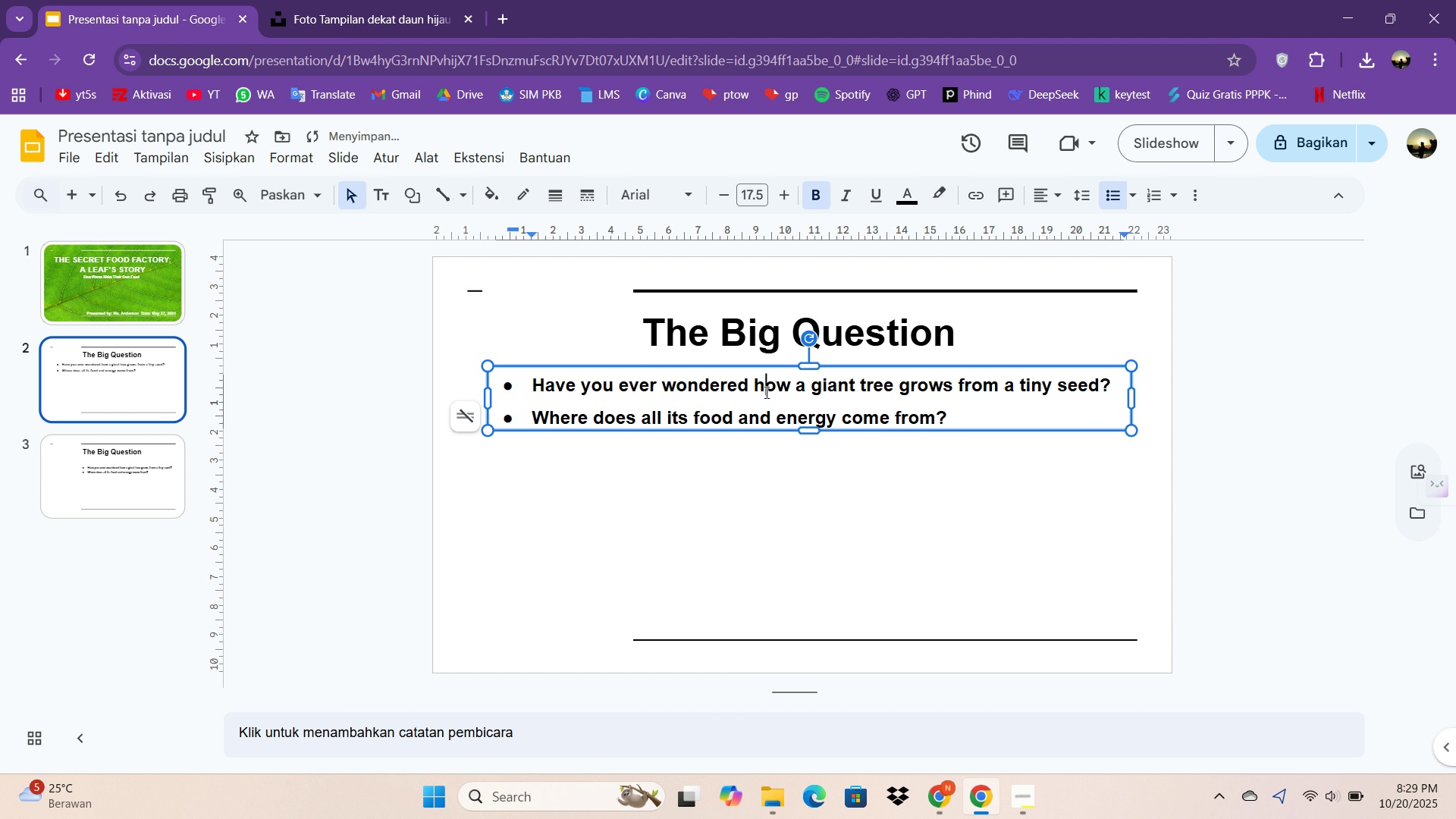 
left_click([765, 392])
 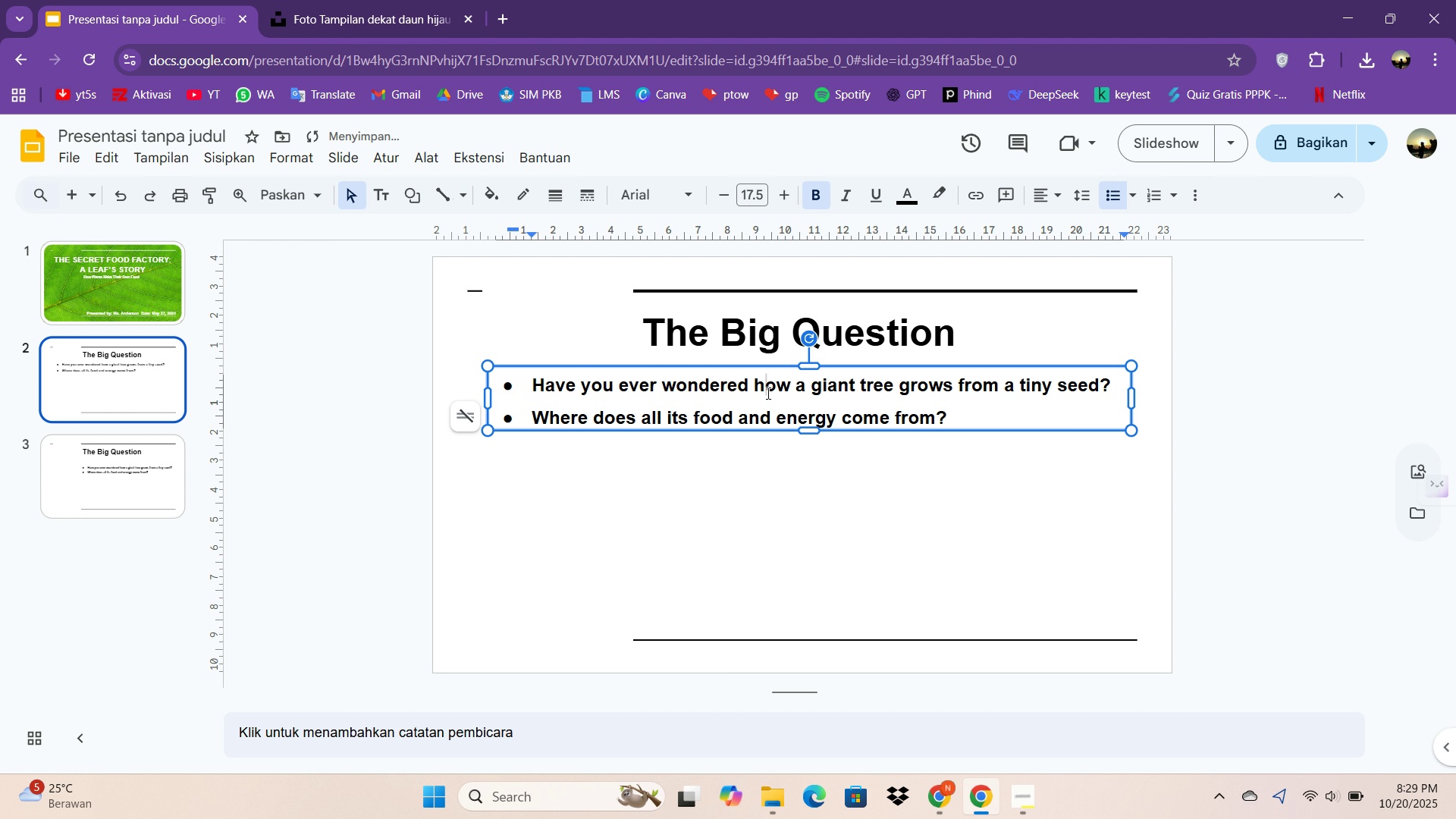 
key(Control+A)
 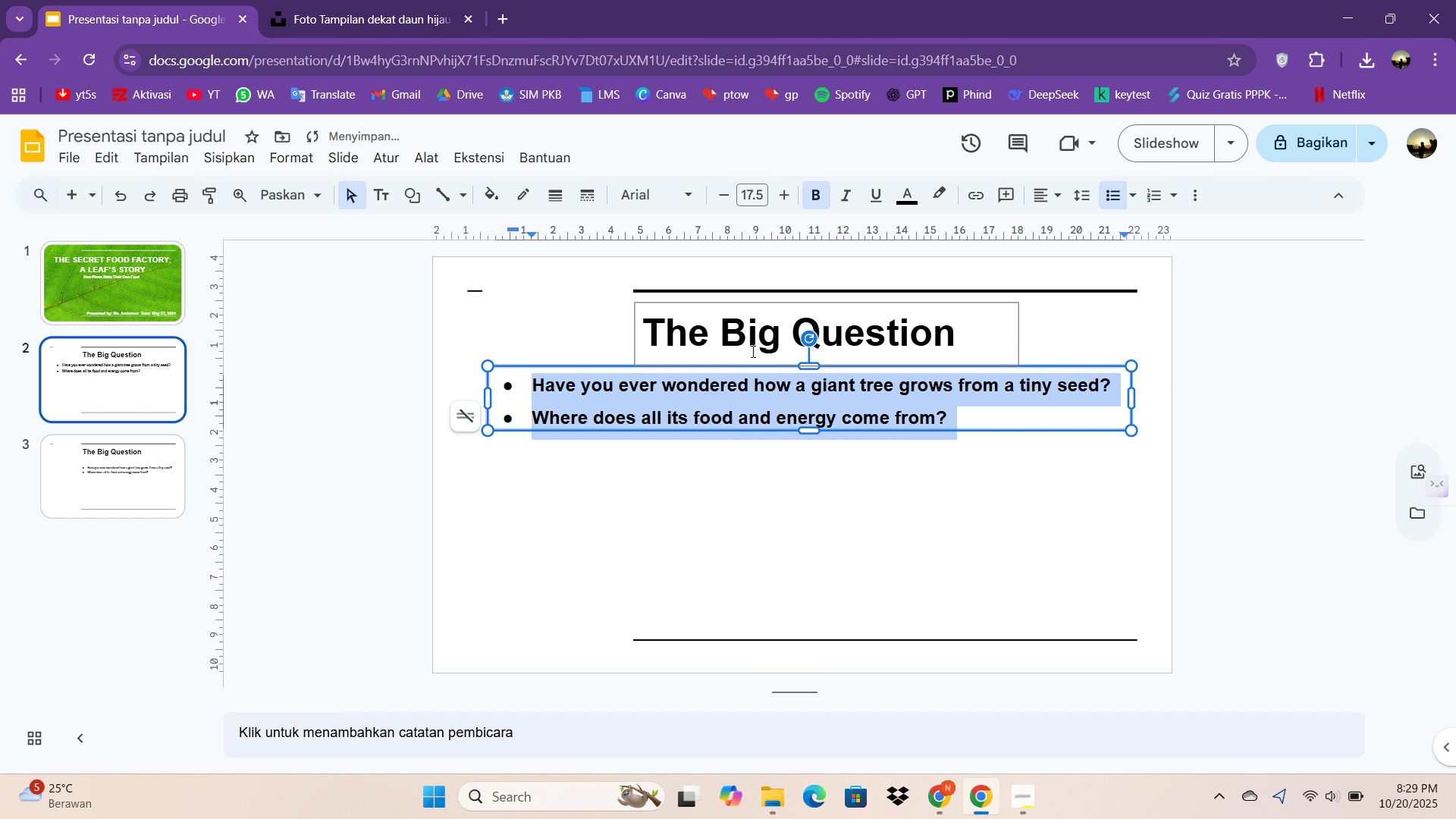 
key(Control+B)
 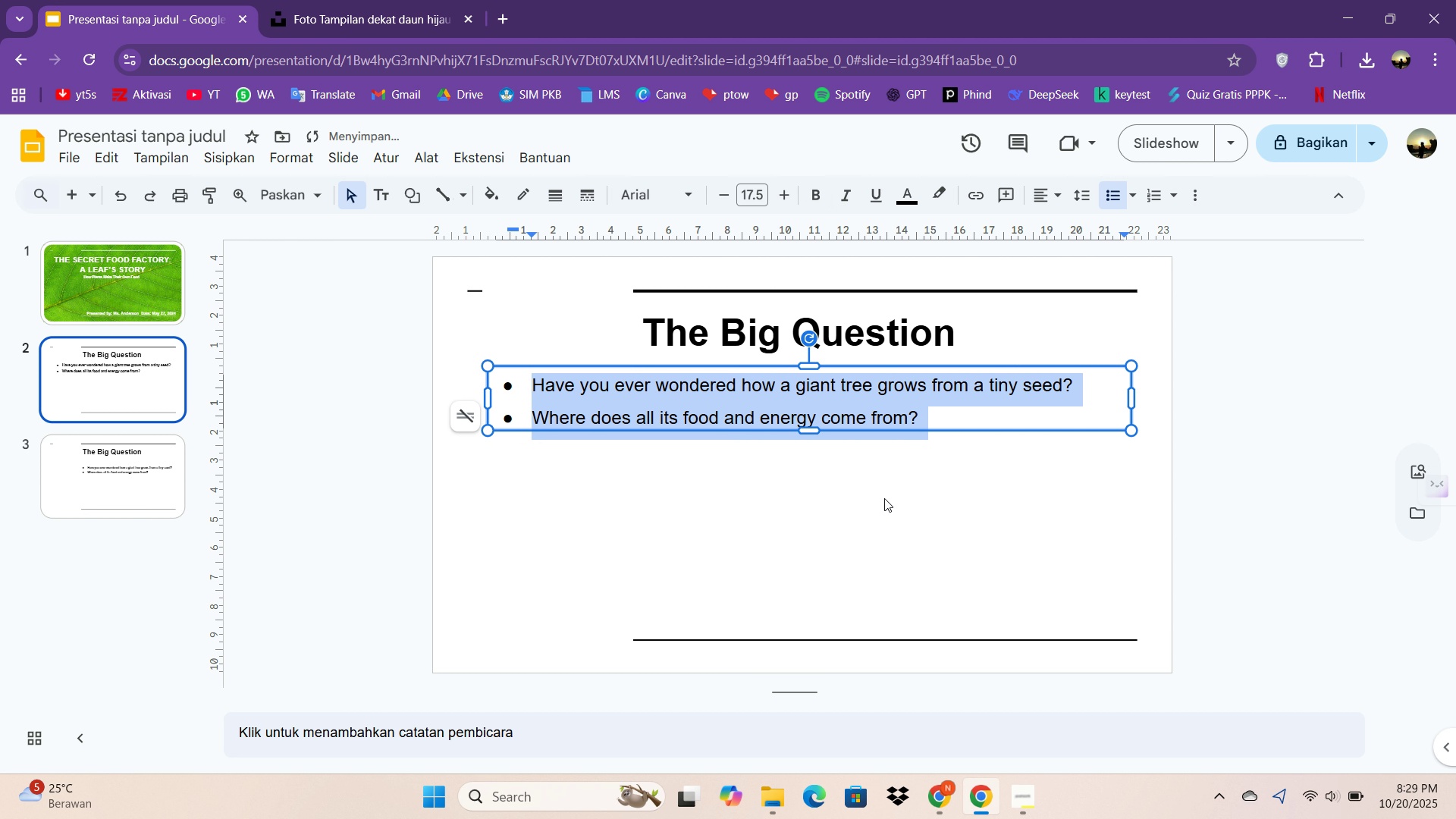 
left_click([884, 498])
 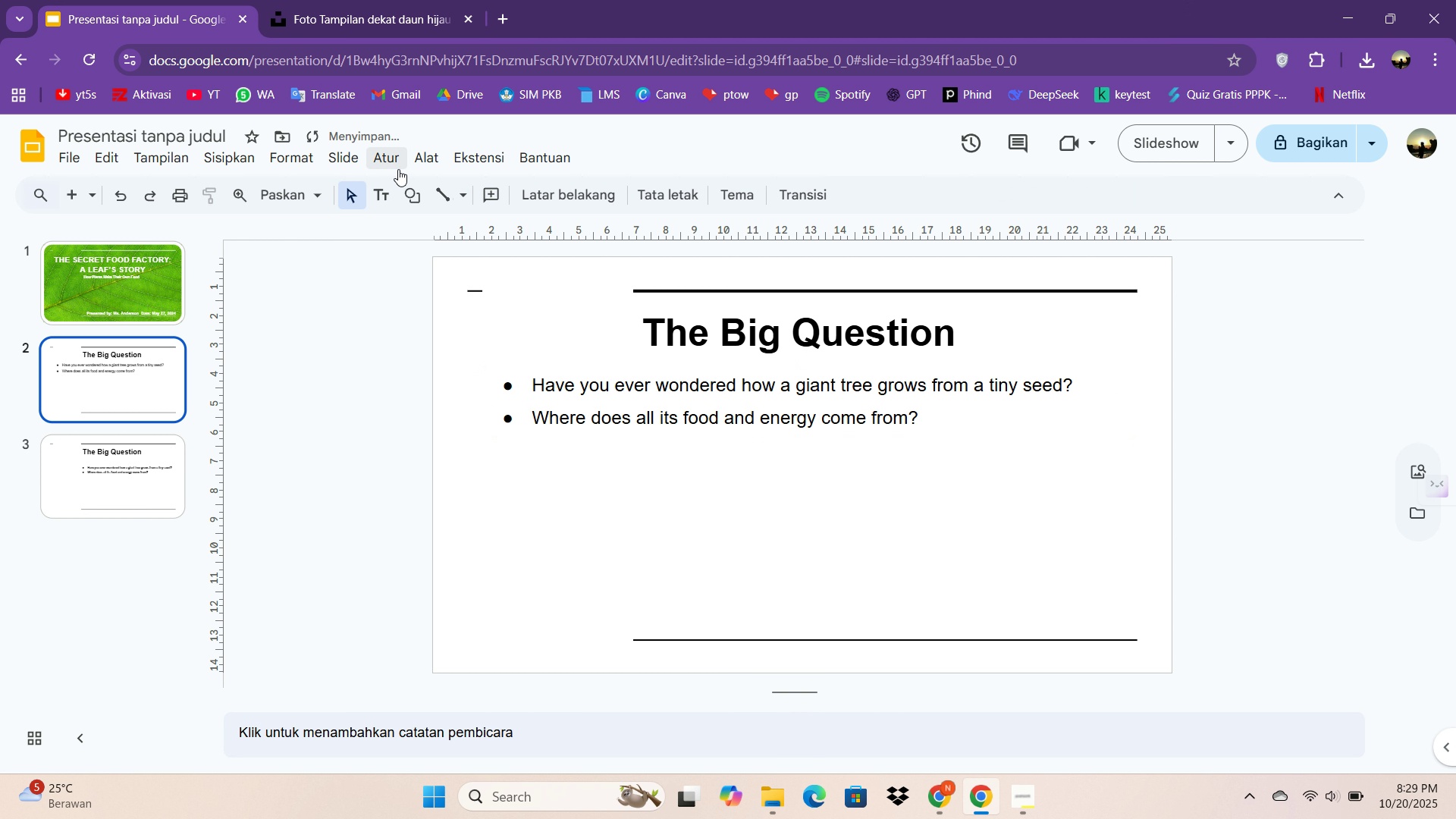 
left_click([677, 314])
 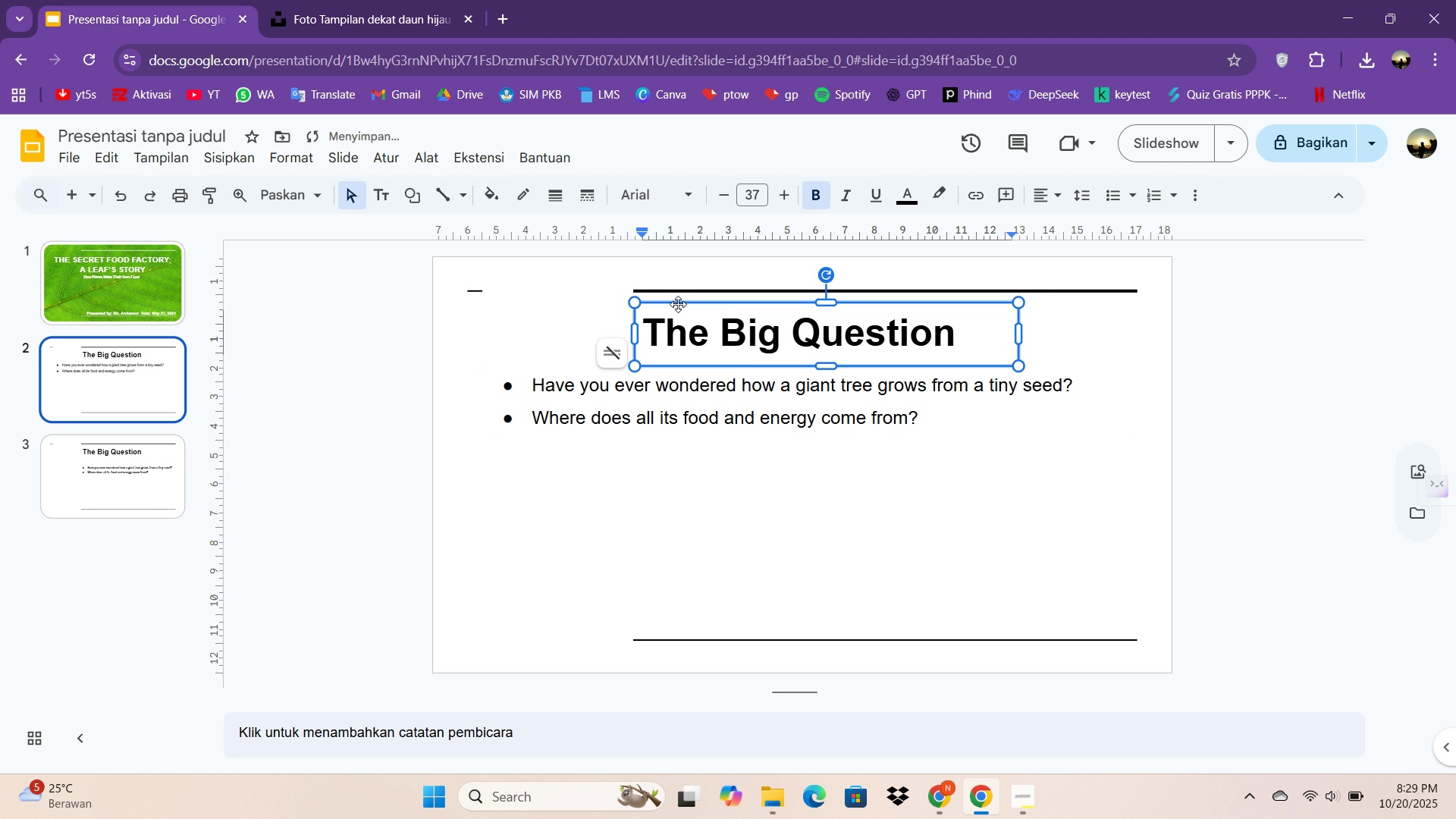 
left_click([678, 304])
 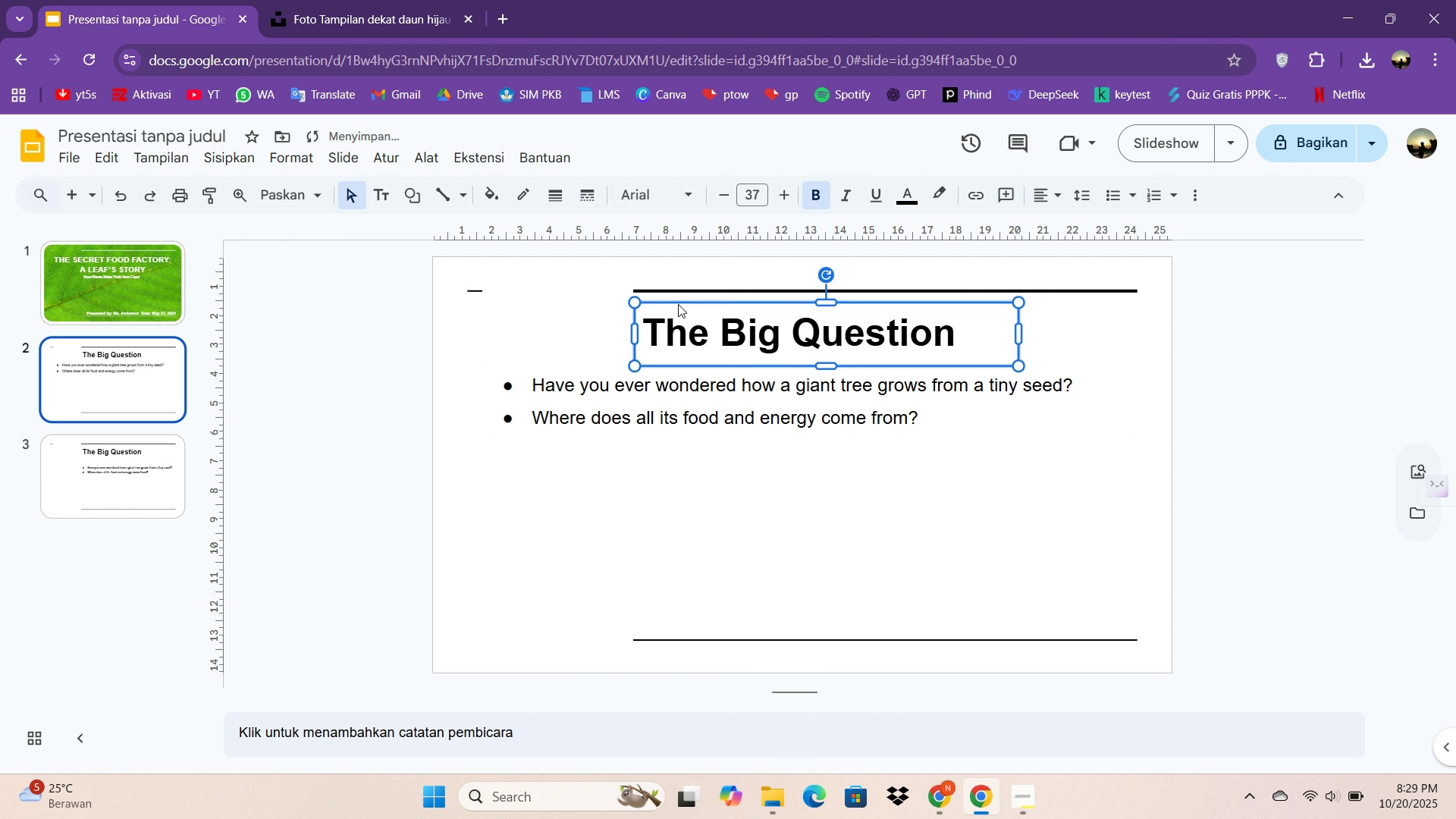 
key(Control+C)
 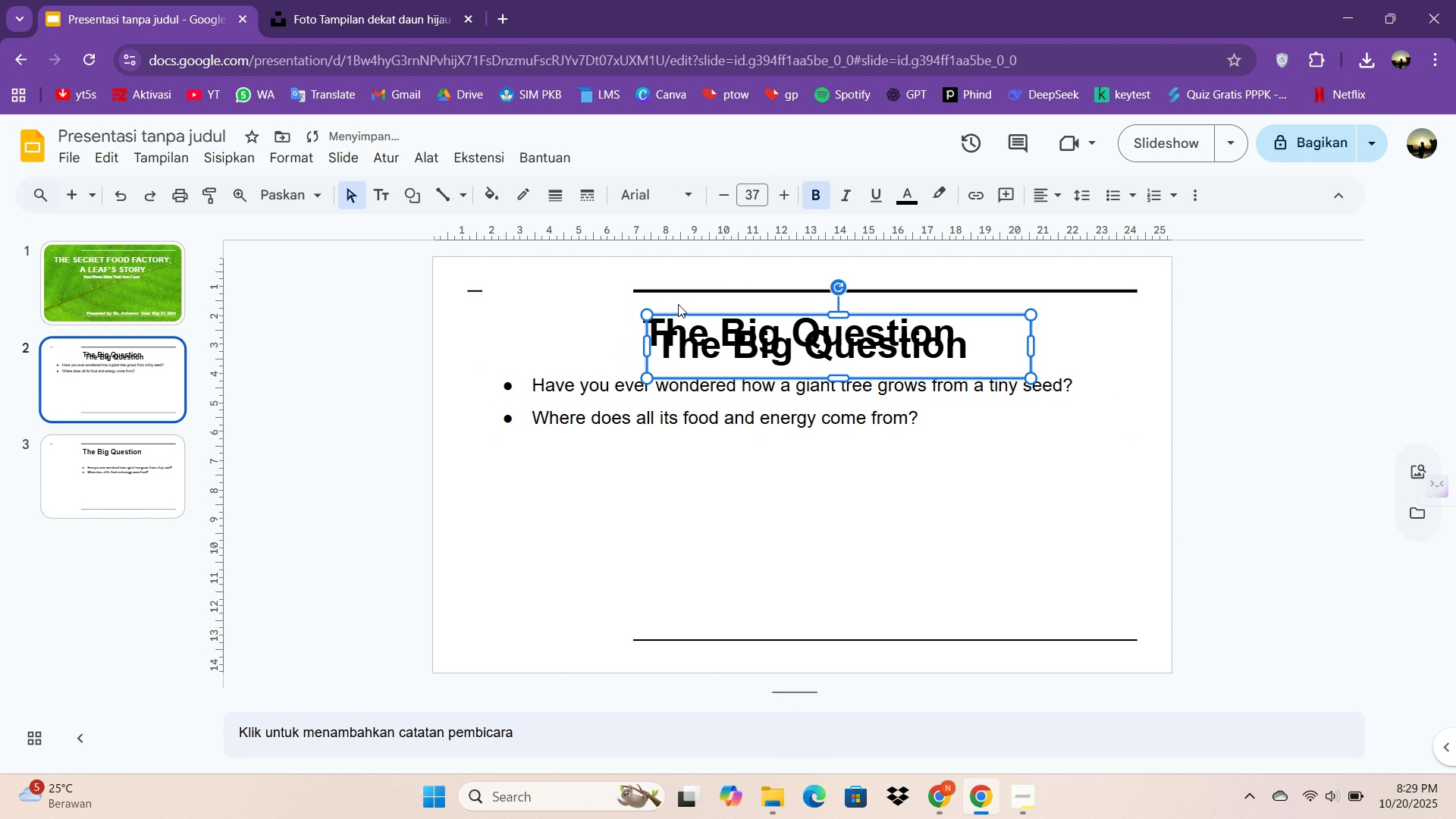 
key(Control+V)
 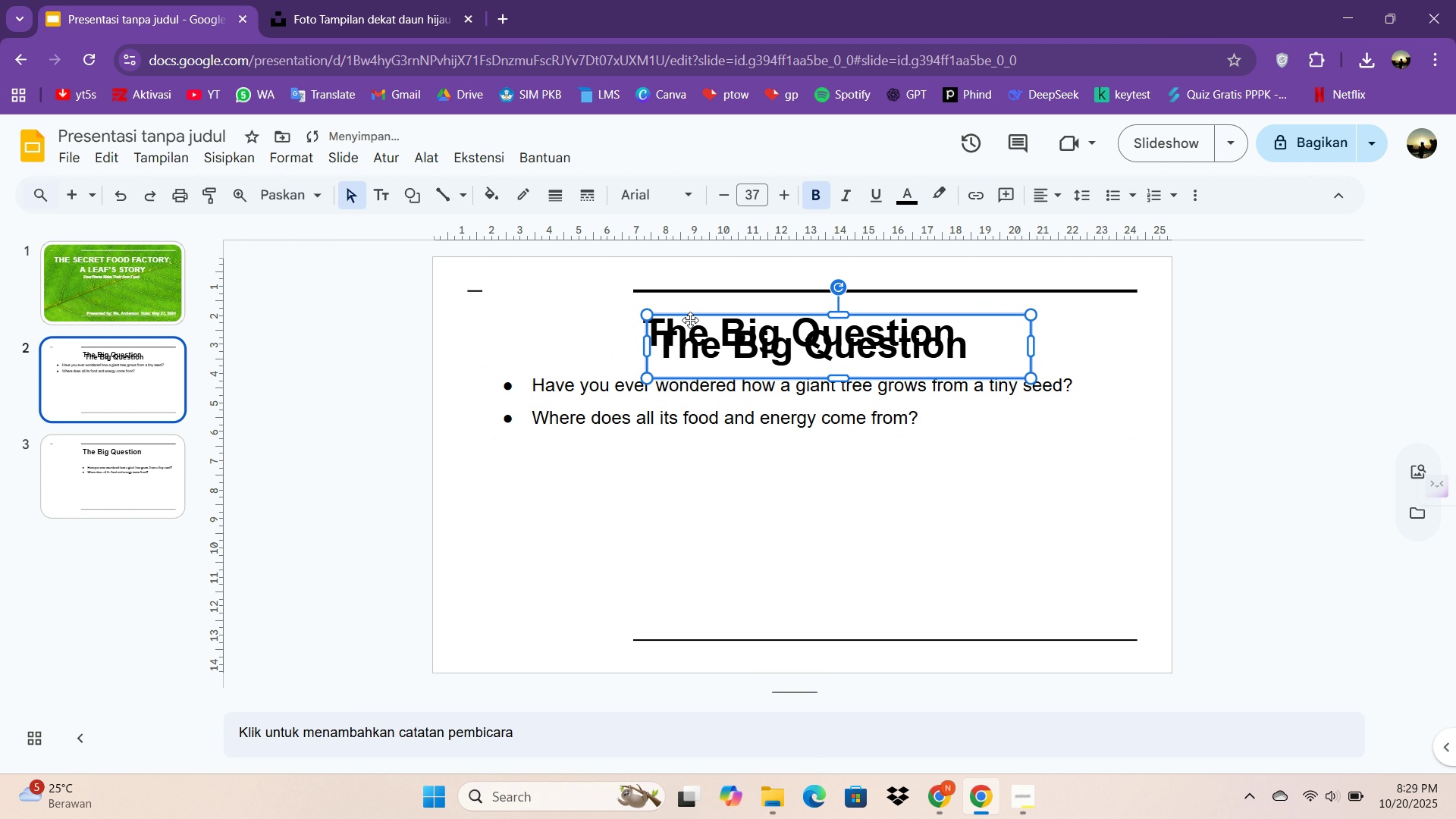 
left_click_drag(start_coordinate=[691, 315], to_coordinate=[654, 516])
 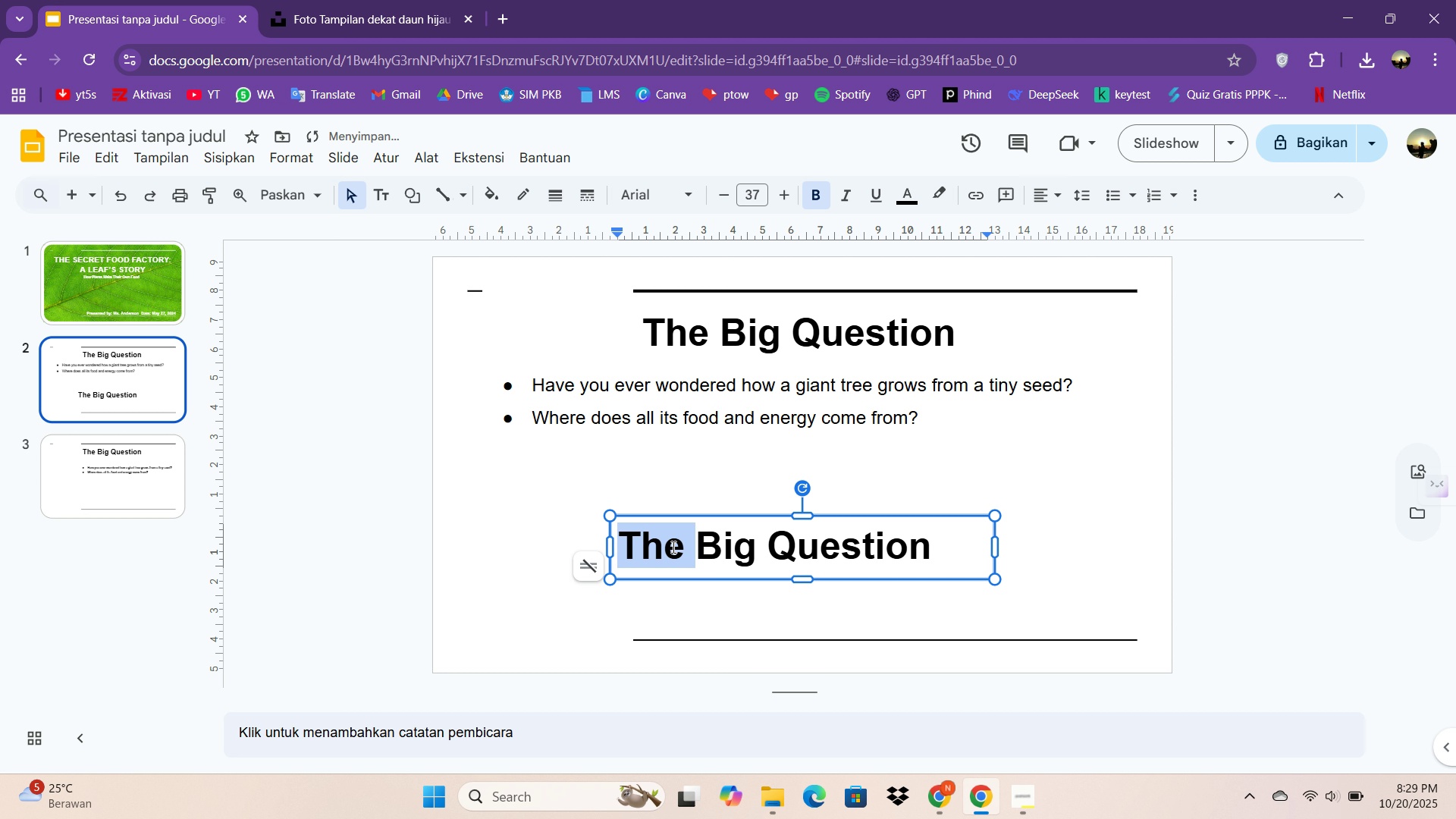 
double_click([672, 547])
 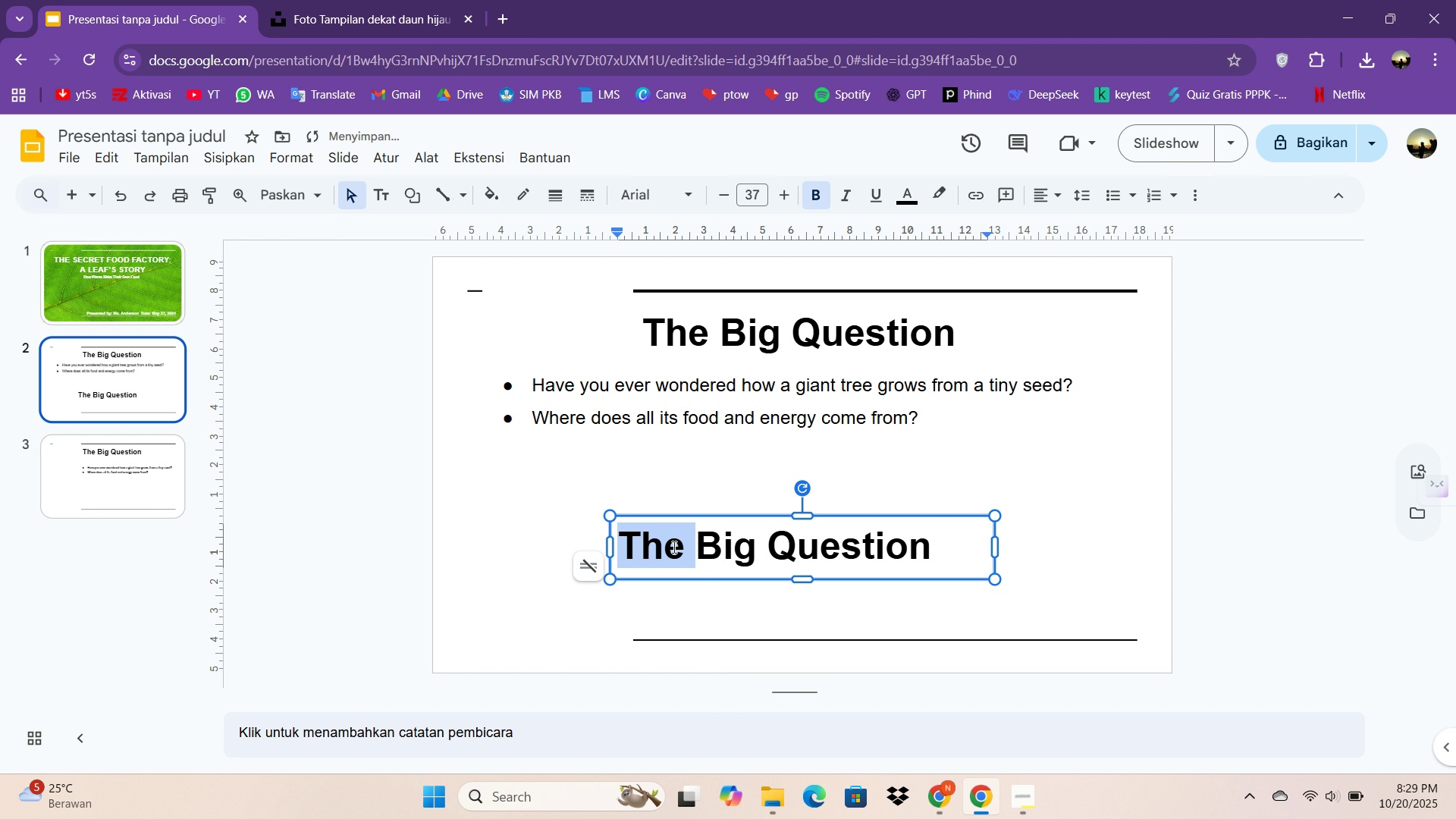 
key(Control+ControlLeft)
 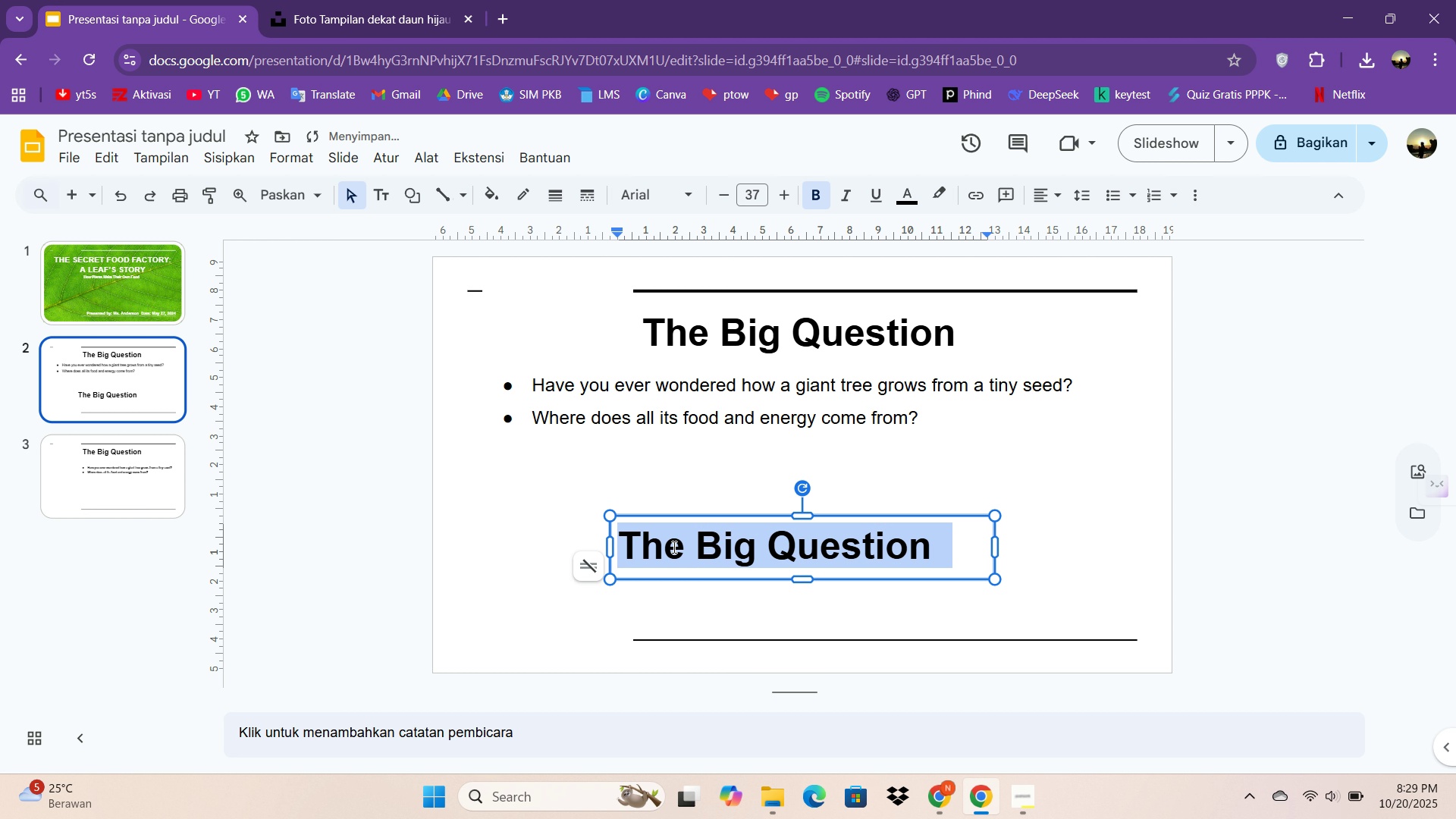 
key(Control+A)
 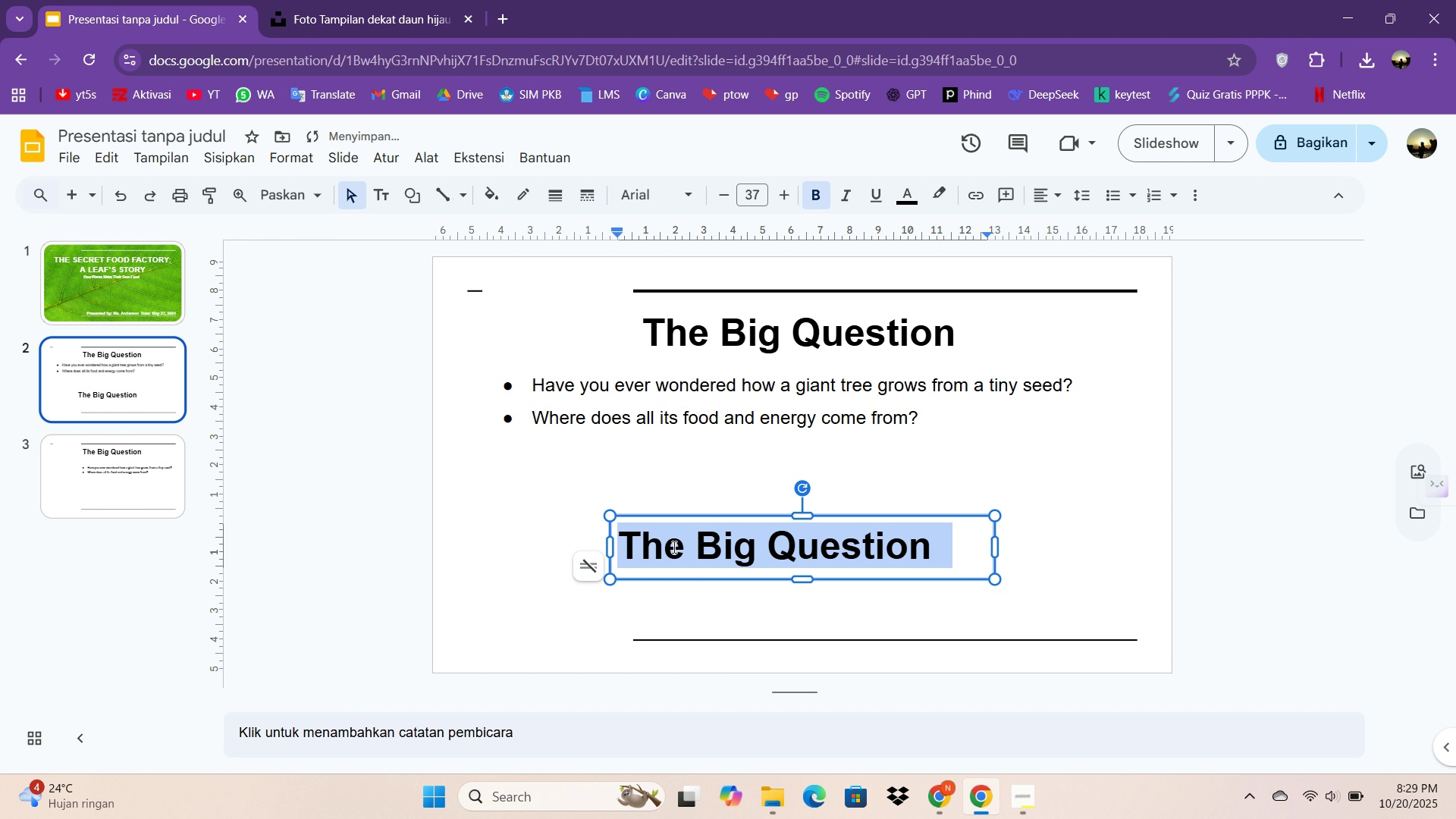 
type(THE SECRET LIES IN...)
 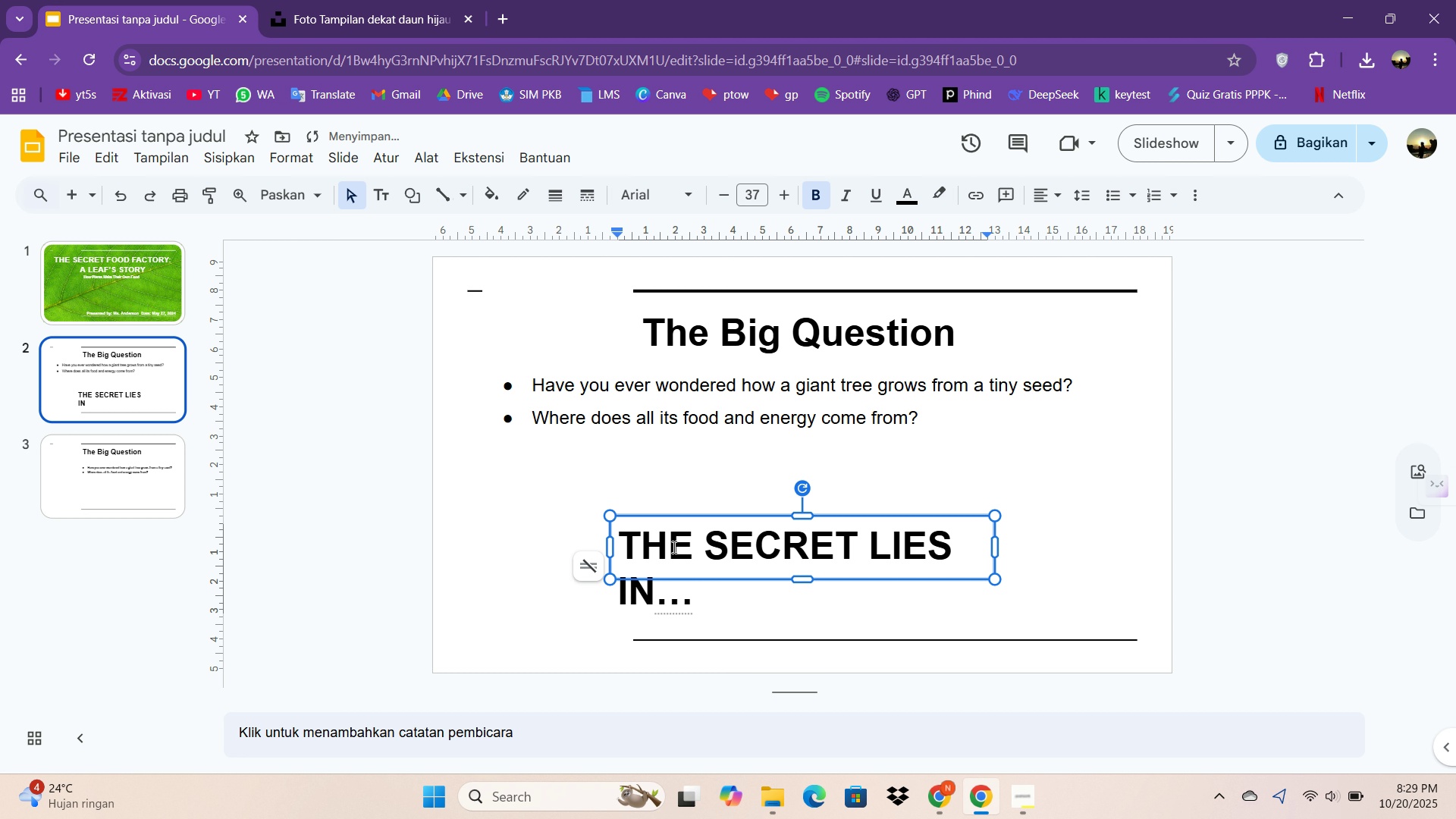 
key(Enter)
 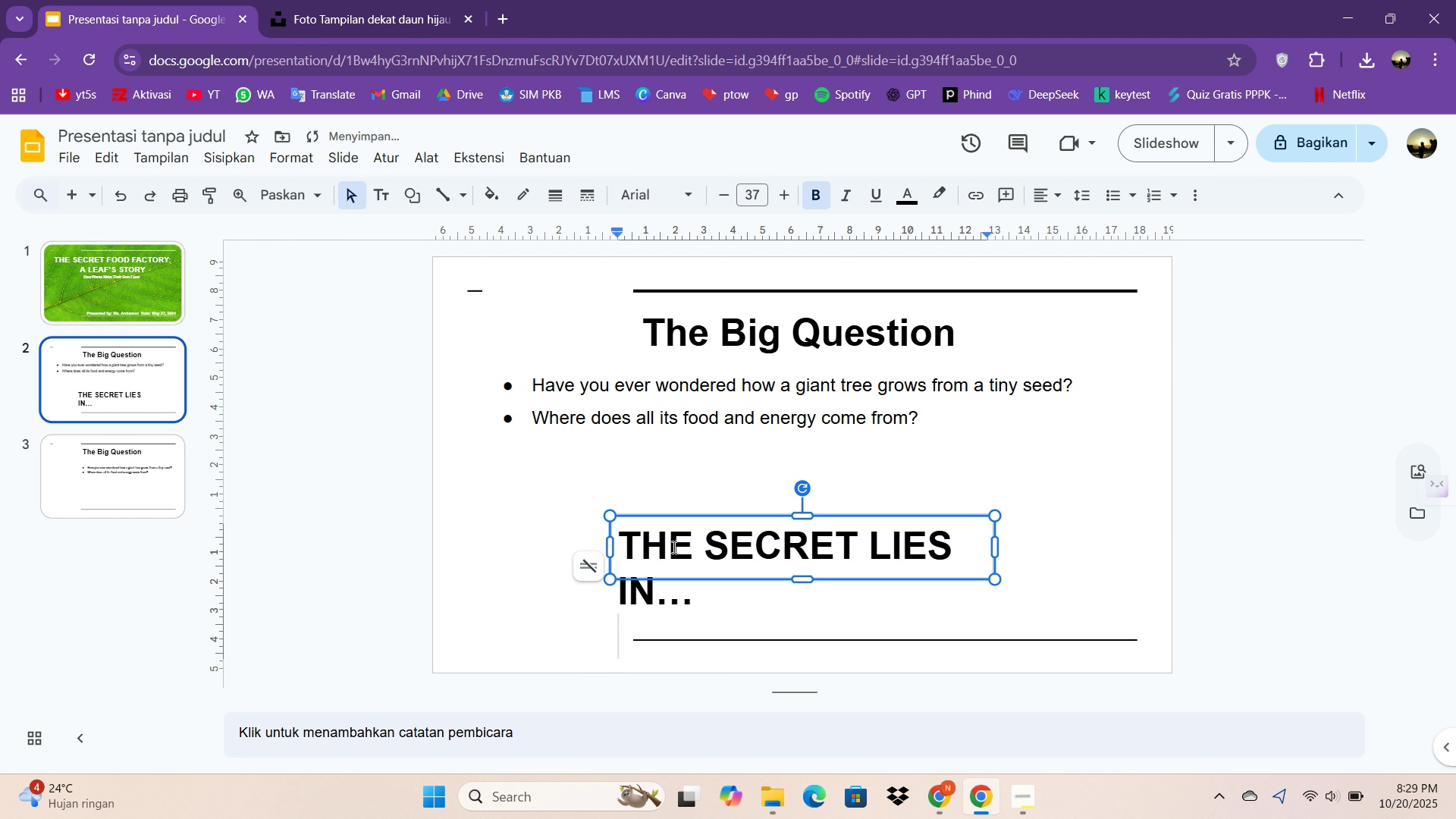 
type(PPHOTO)
key(Backspace)
key(Backspace)
key(Backspace)
key(Backspace)
key(Backspace)
type(HOTOSYNT)
 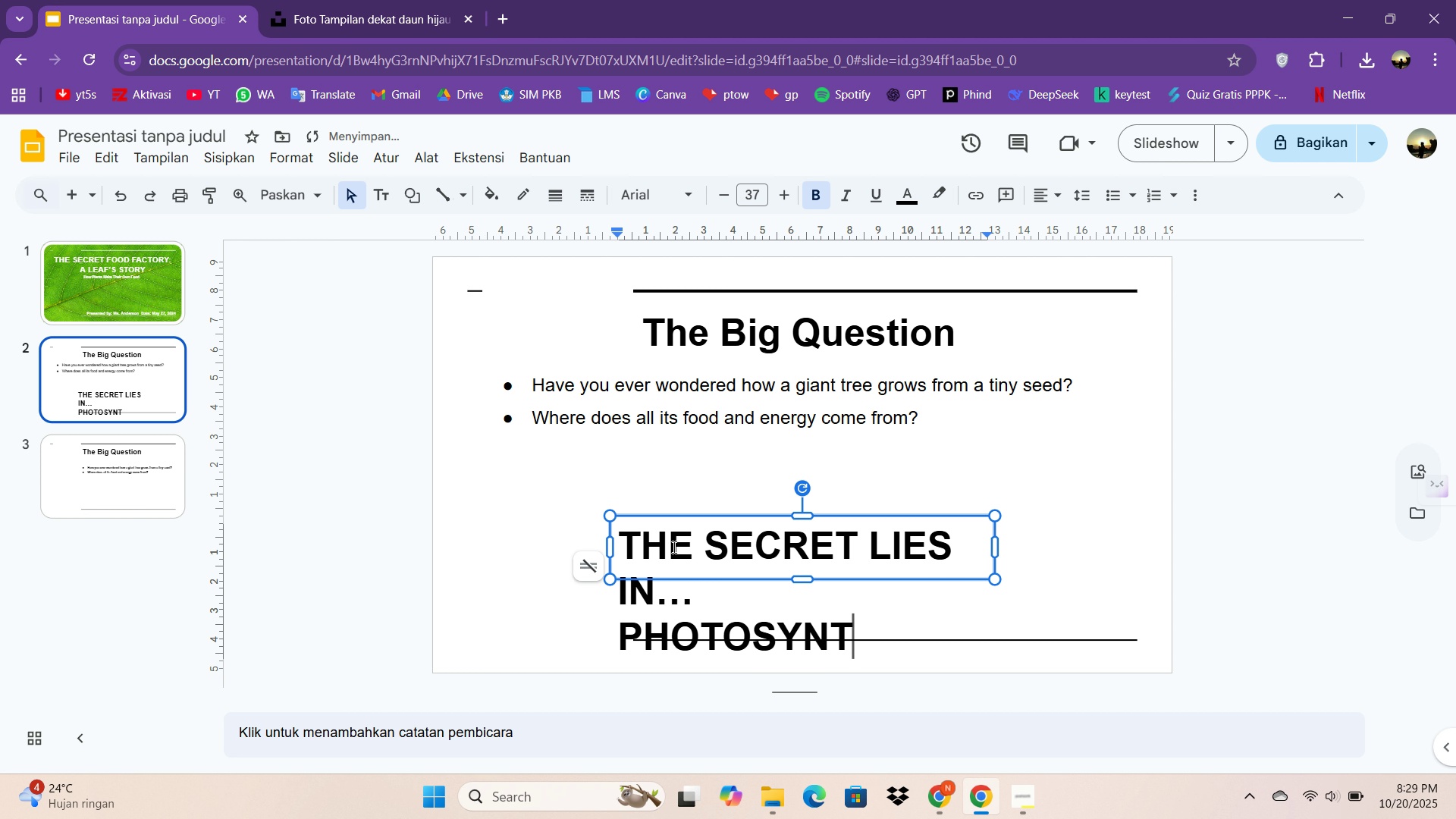 
wait(6.32)
 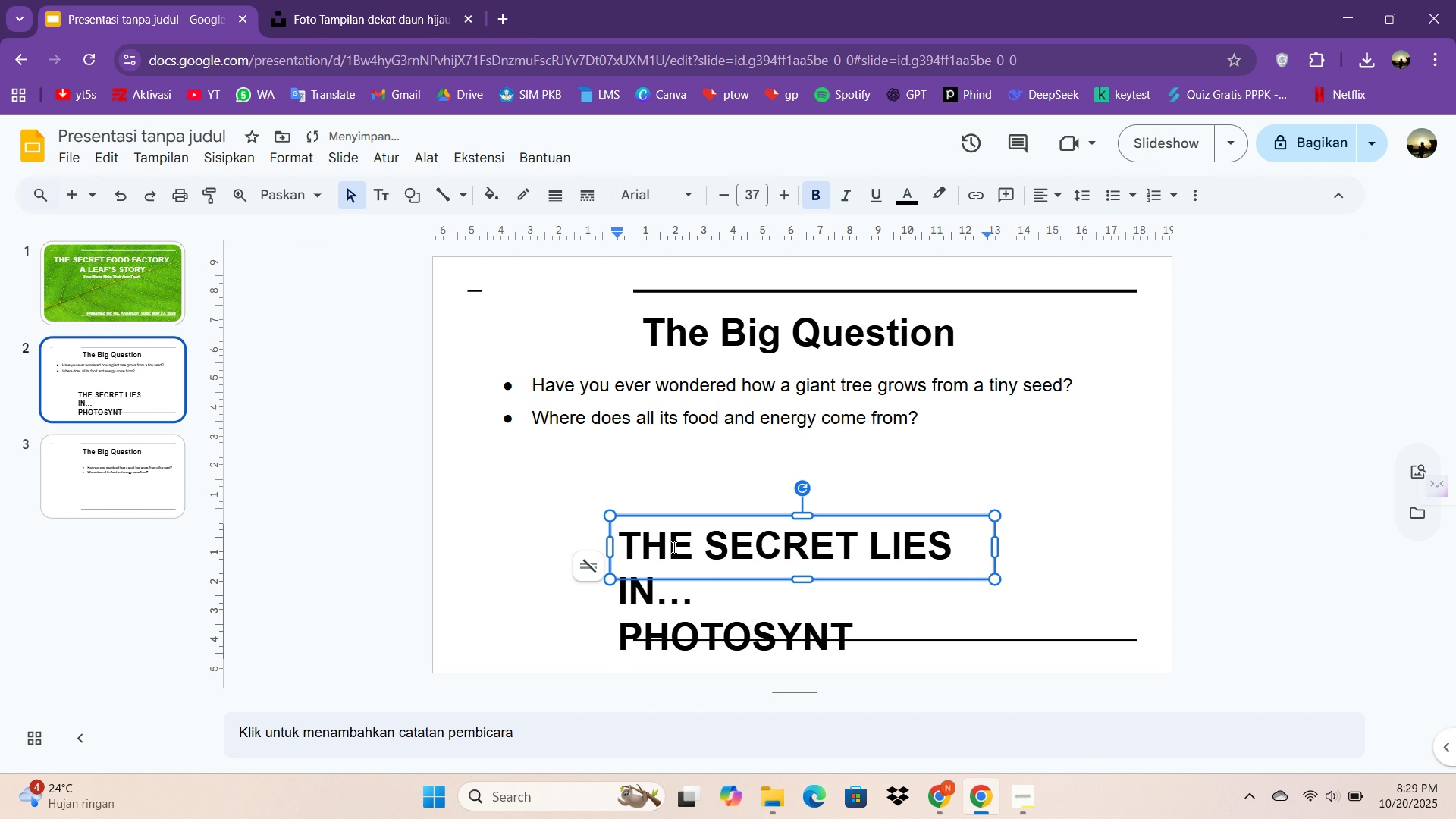 
type(HESIS)
 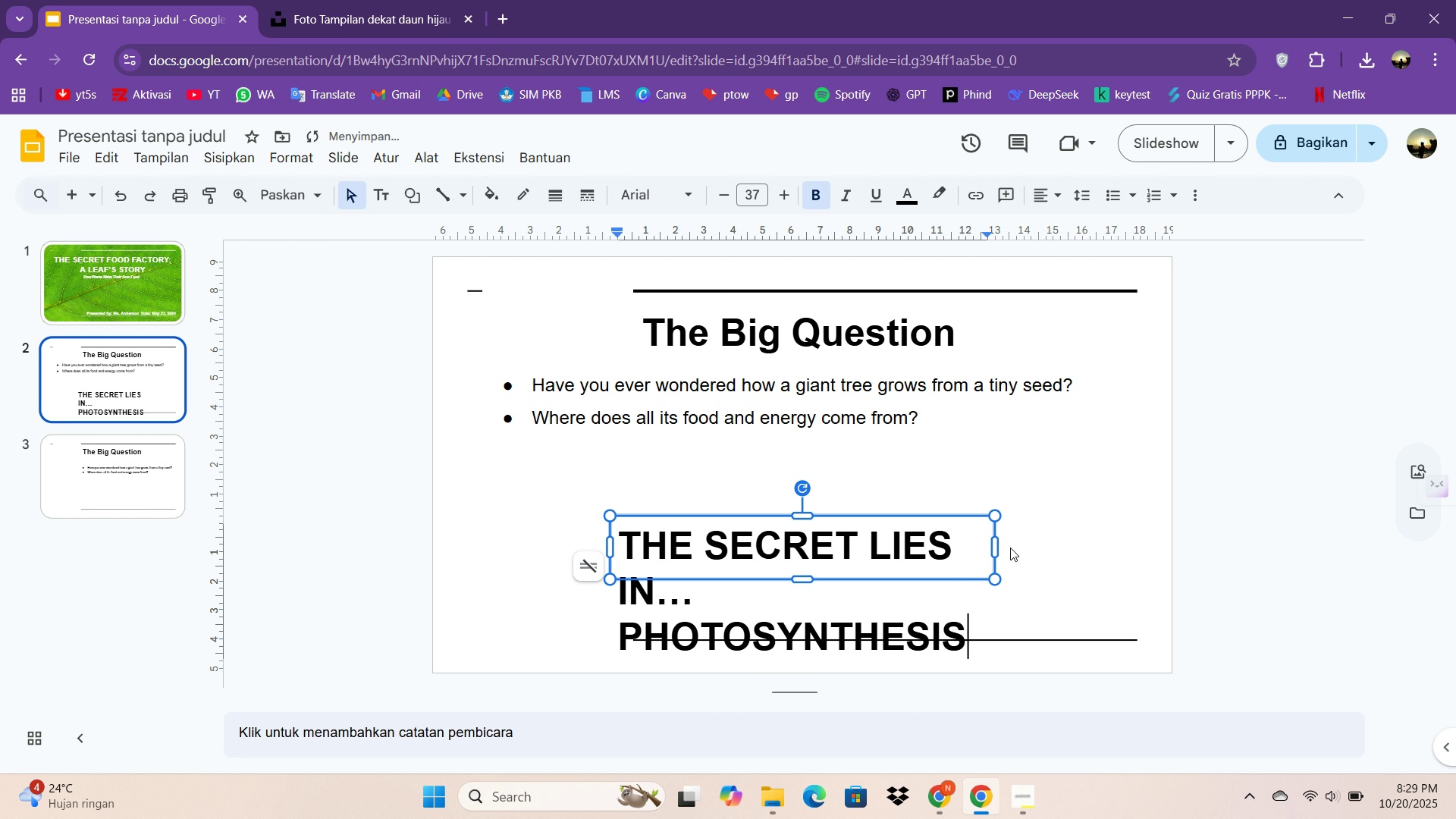 
left_click_drag(start_coordinate=[994, 551], to_coordinate=[1096, 535])
 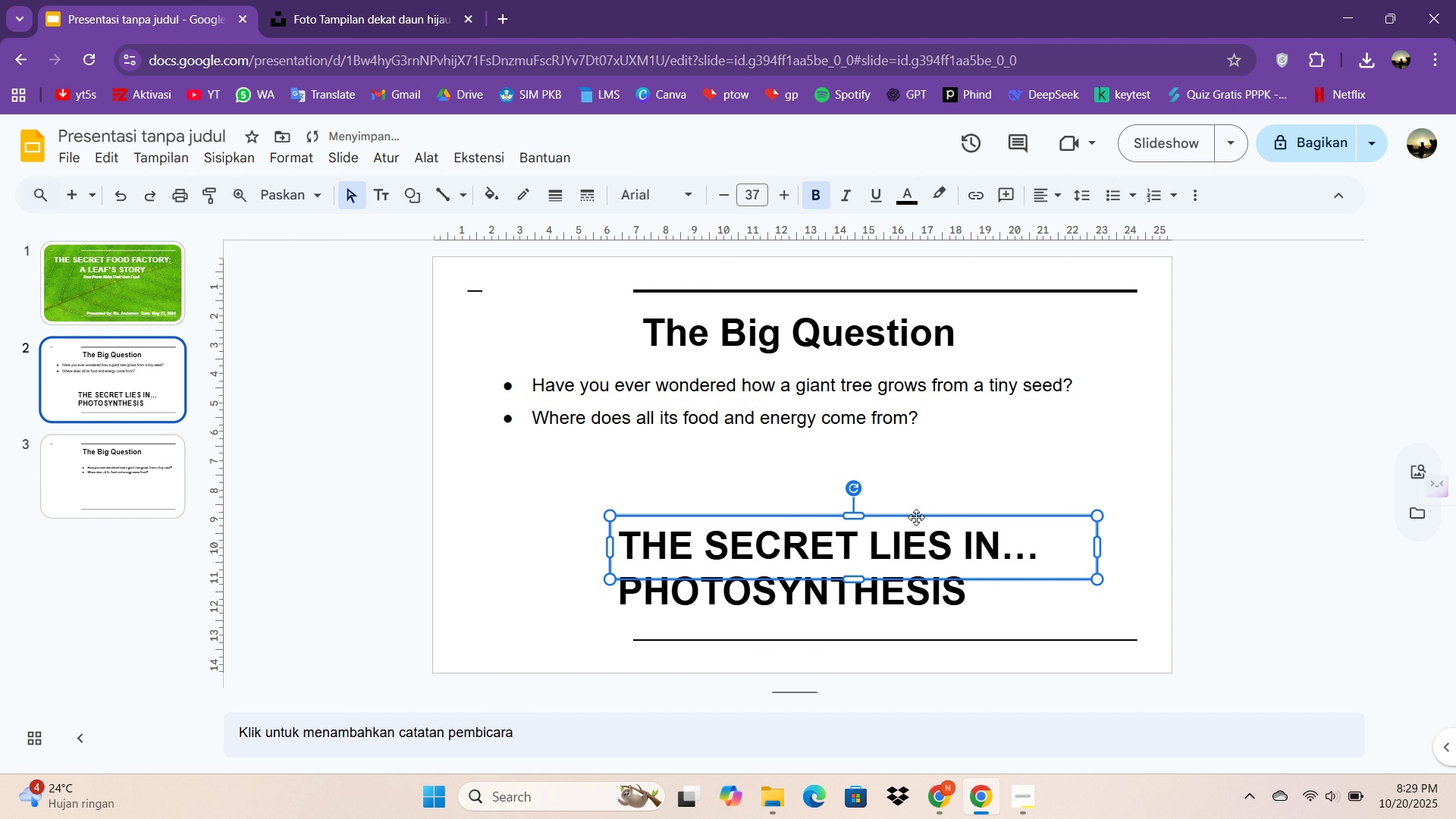 
left_click_drag(start_coordinate=[916, 517], to_coordinate=[910, 448])
 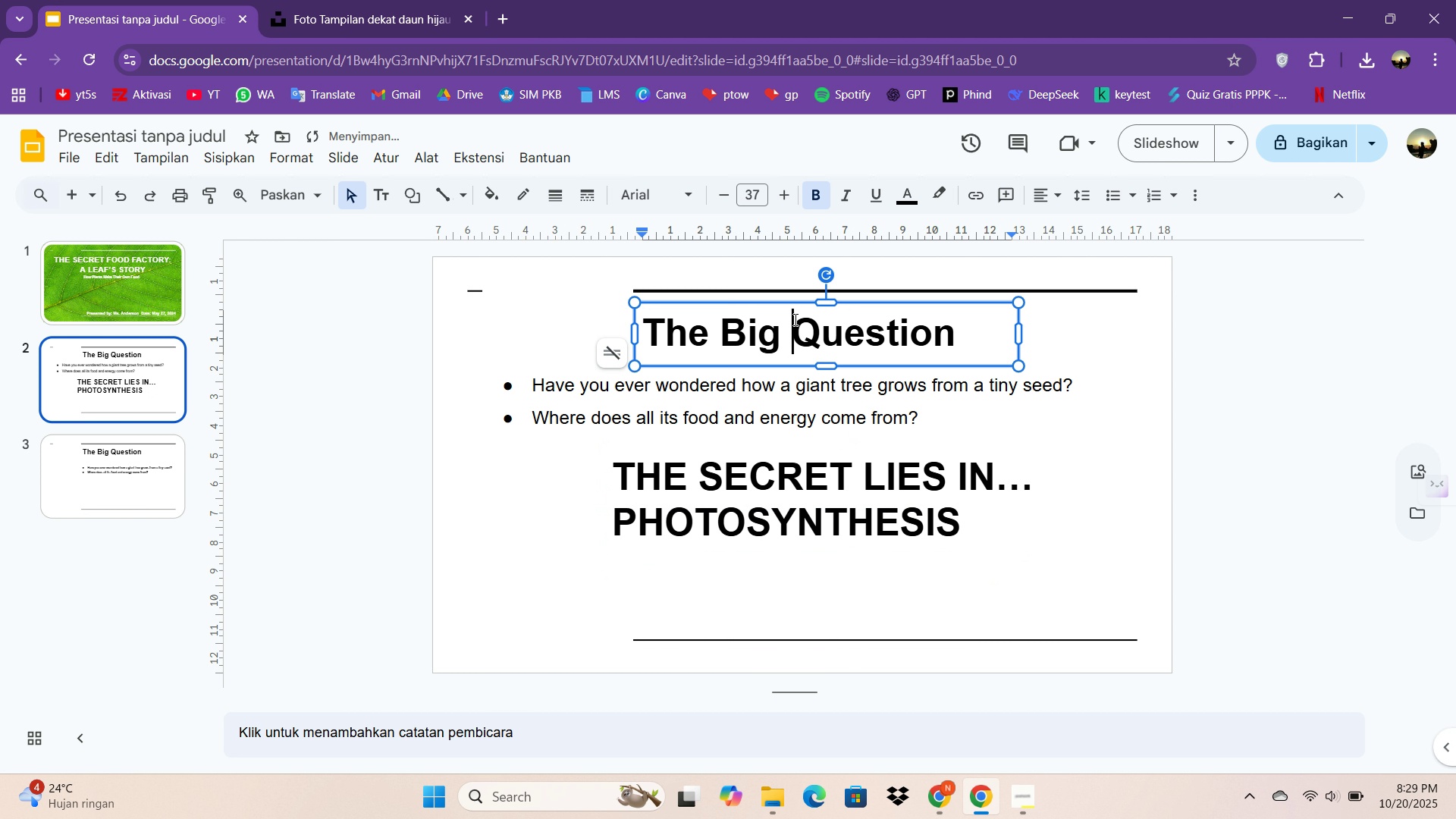 
left_click([794, 319])
 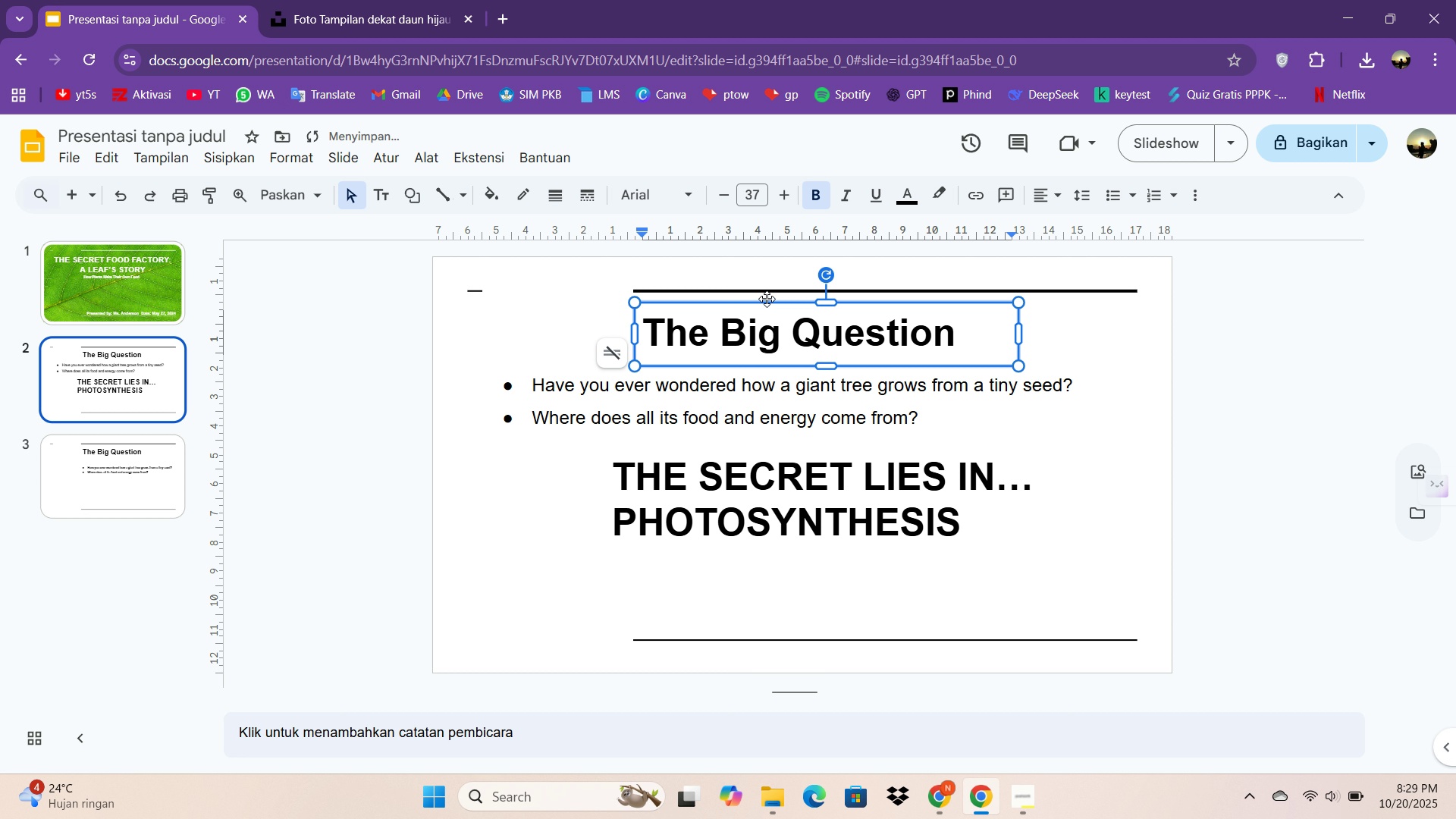 
left_click_drag(start_coordinate=[767, 299], to_coordinate=[604, 298])
 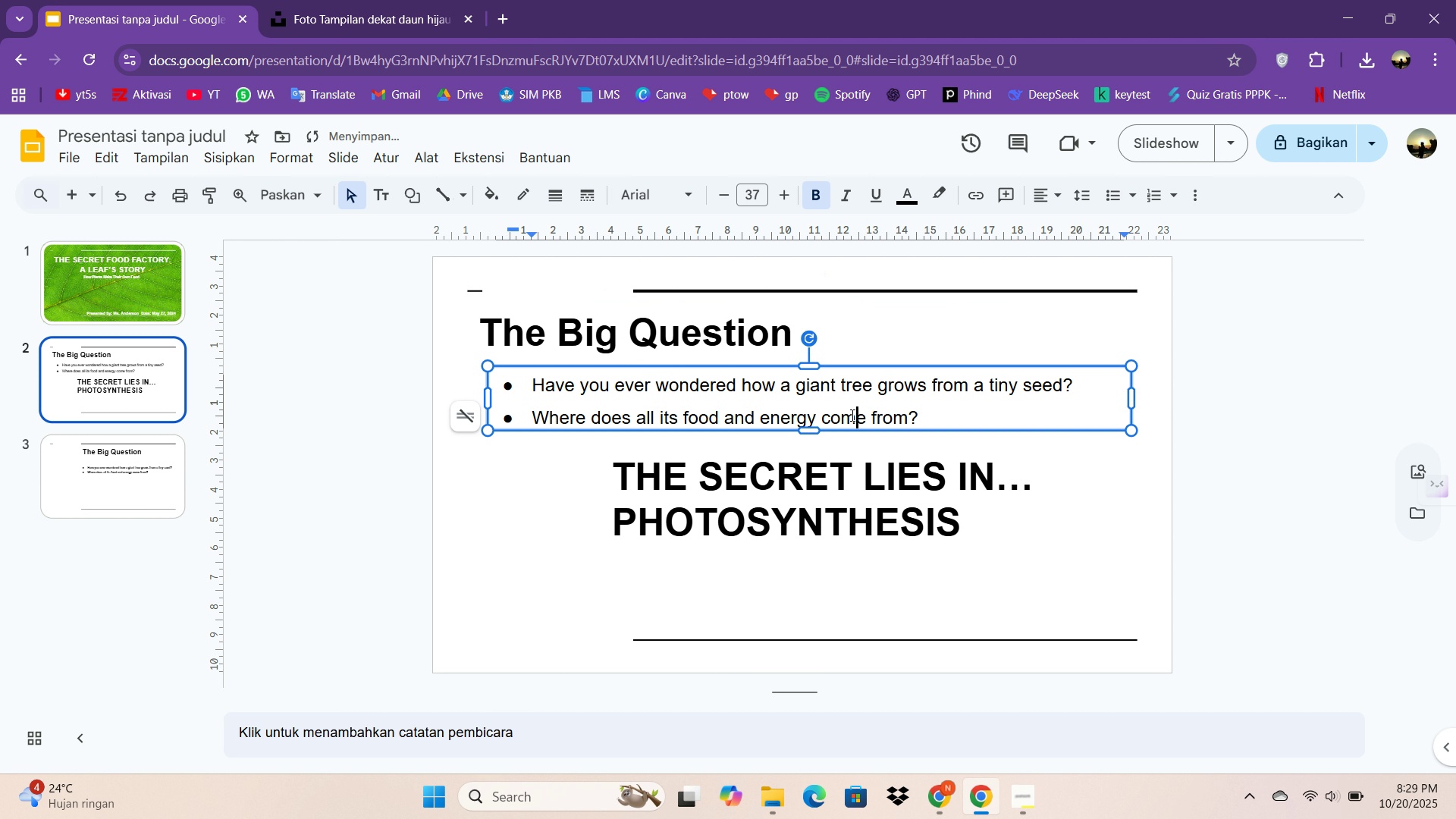 
left_click([851, 415])
 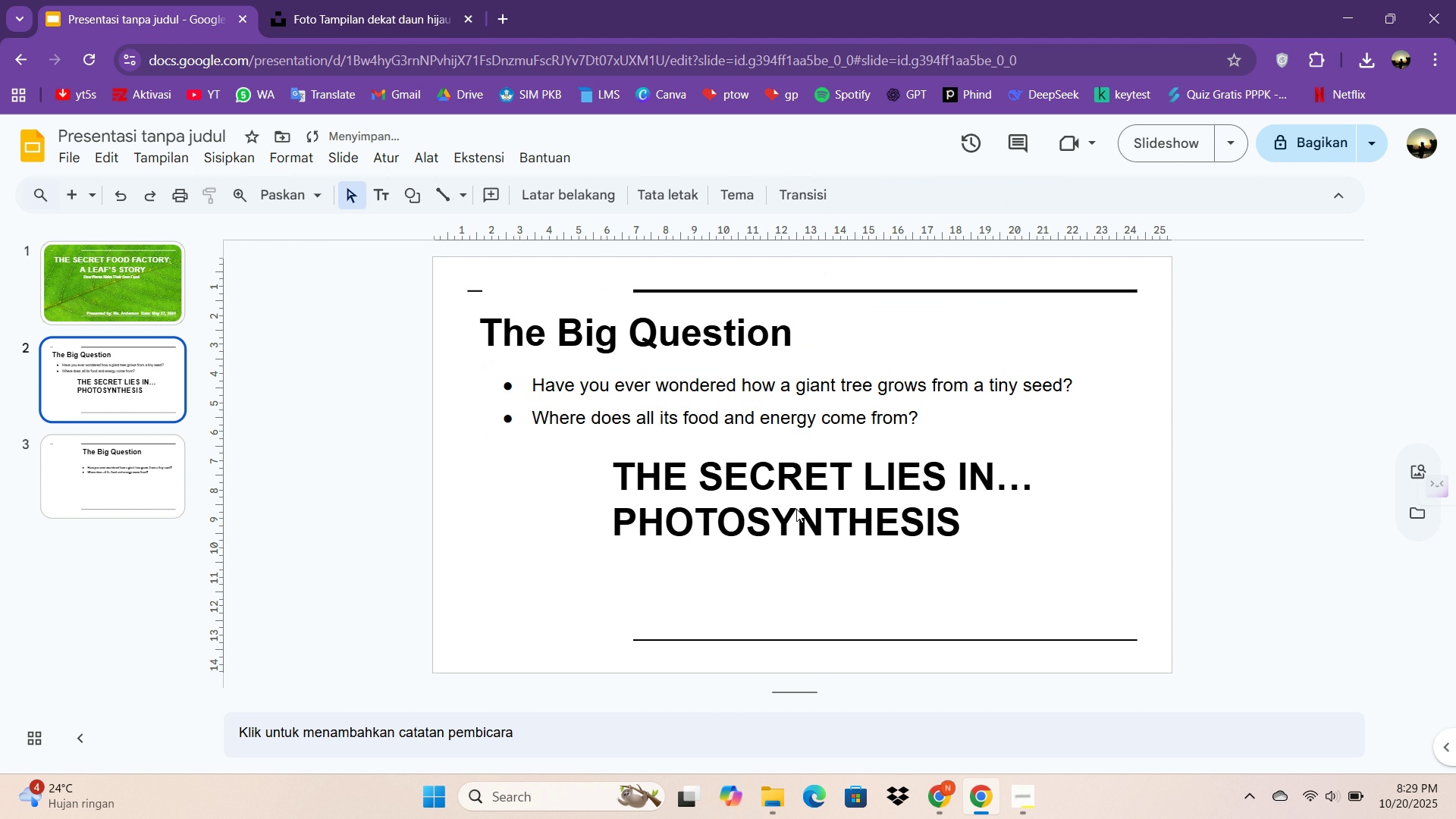 
double_click([796, 508])
 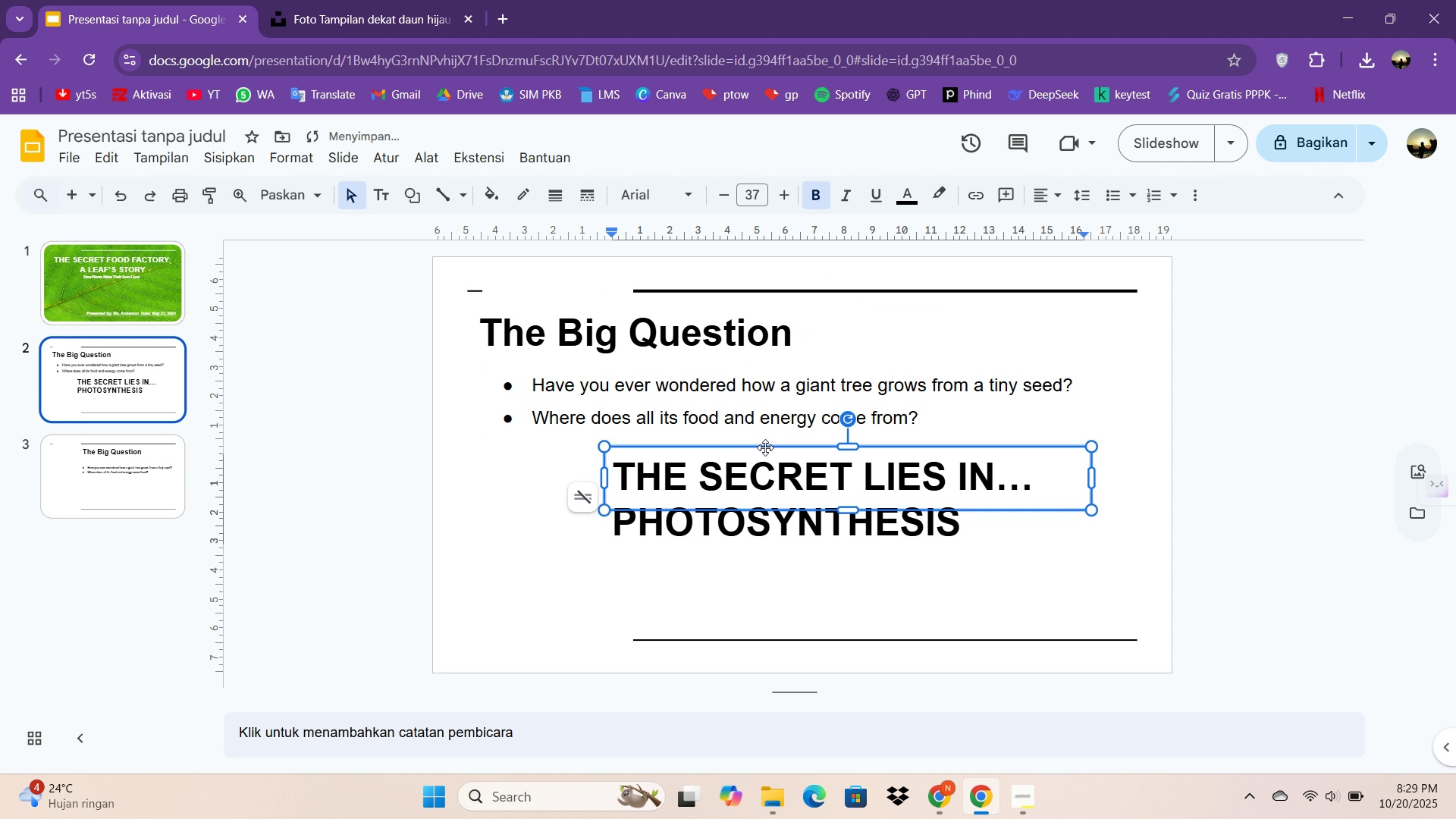 
left_click_drag(start_coordinate=[765, 447], to_coordinate=[741, 445])
 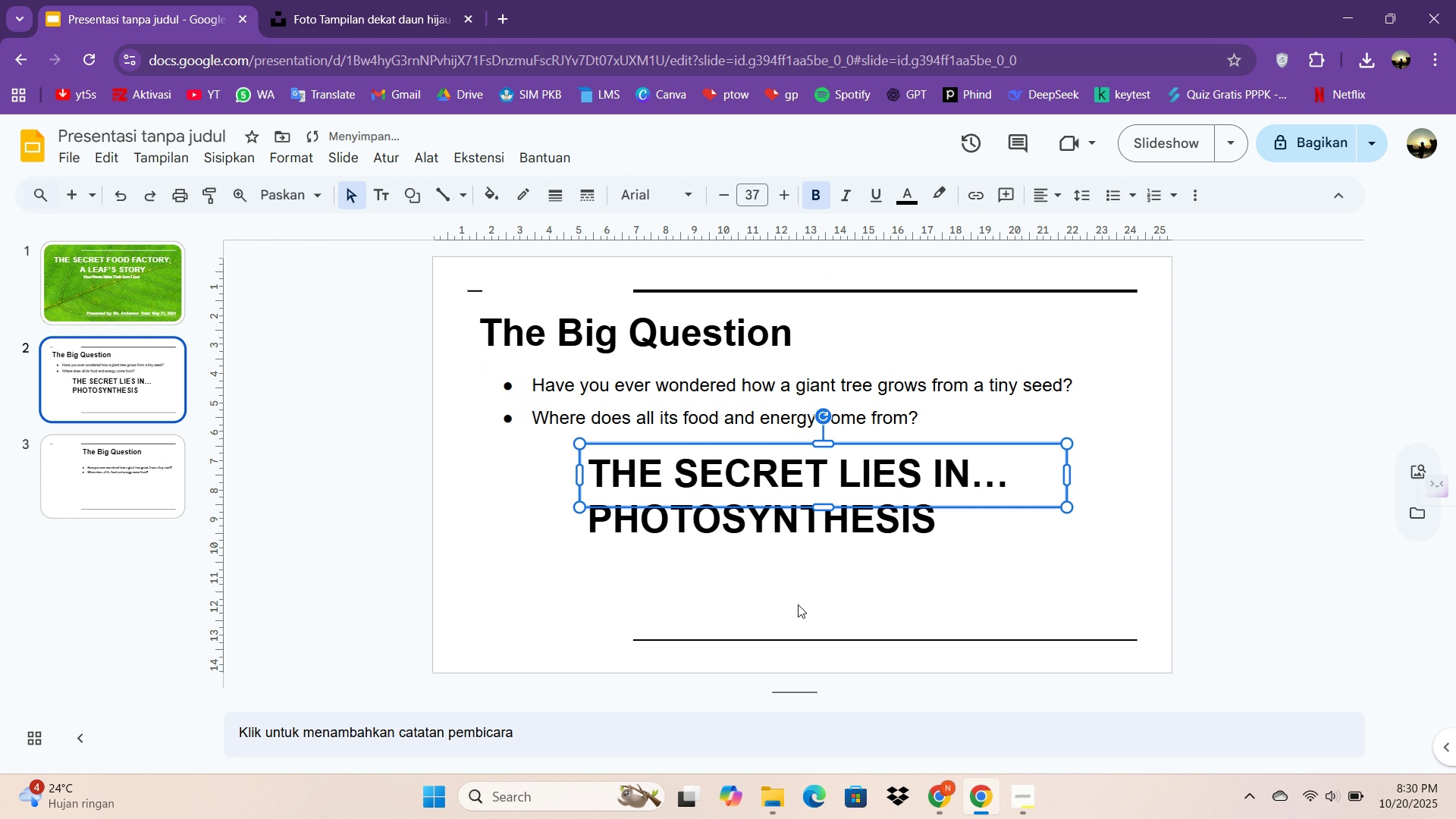 
left_click([805, 598])
 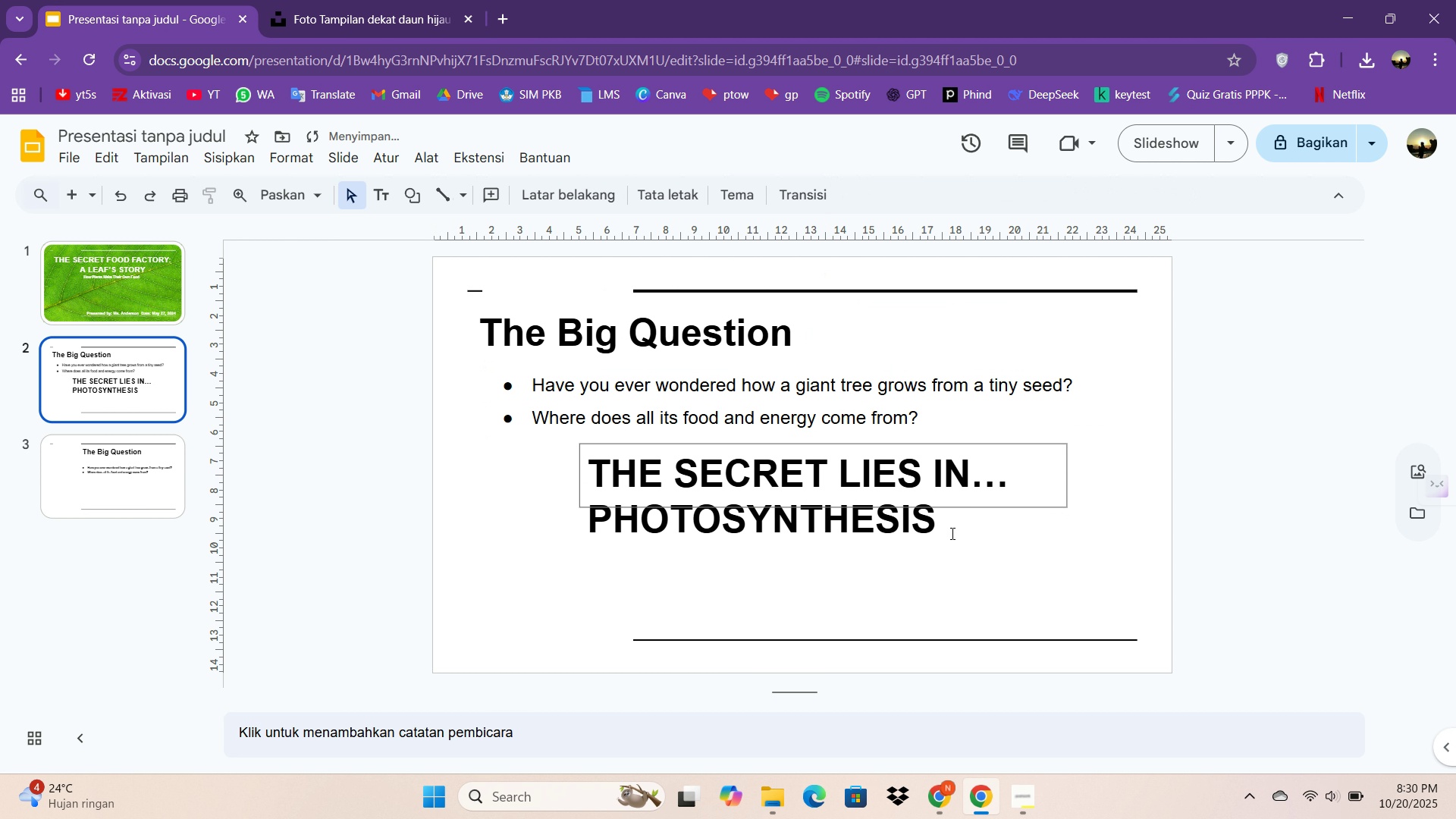 
double_click([951, 533])
 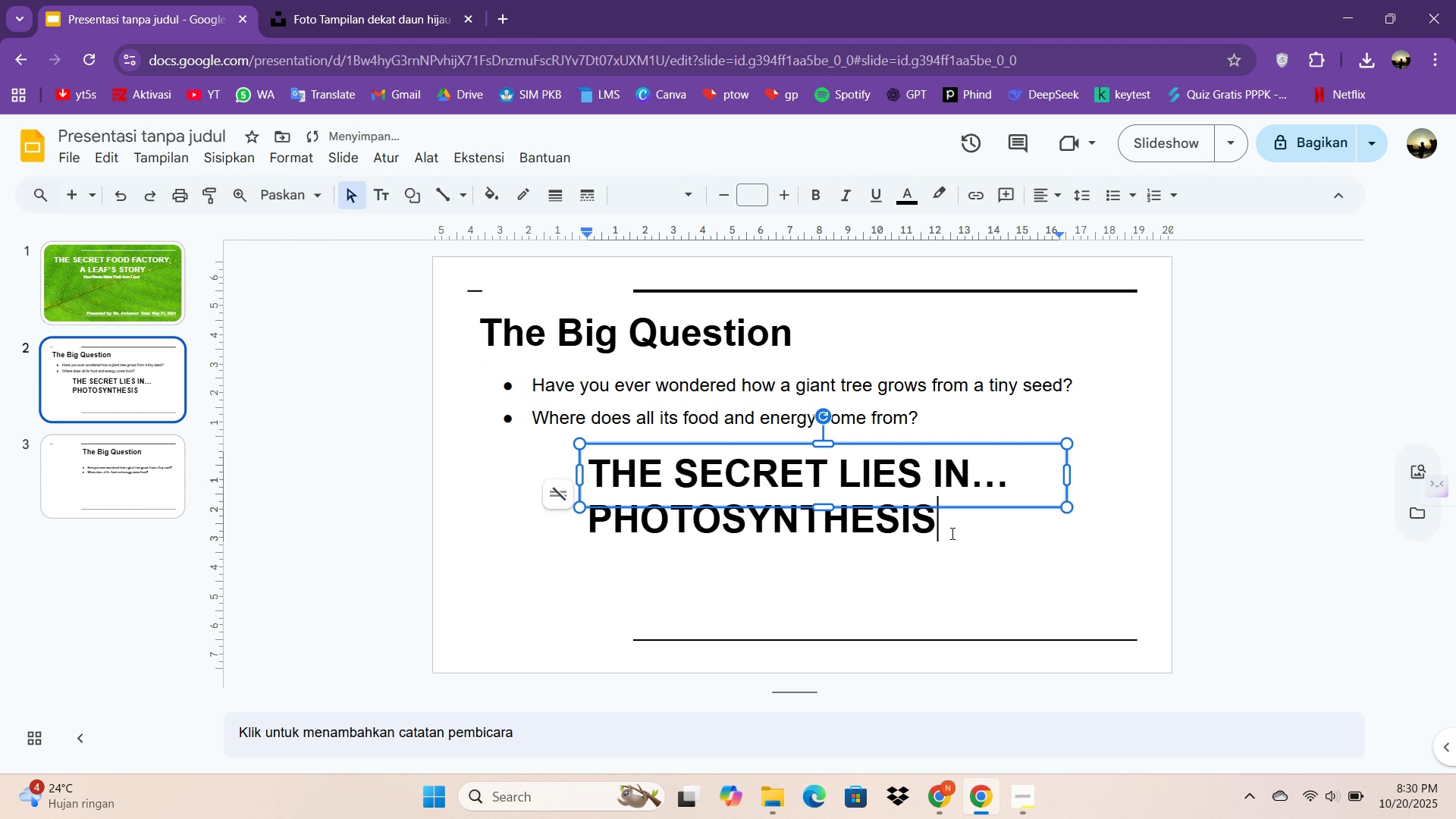 
triple_click([951, 533])
 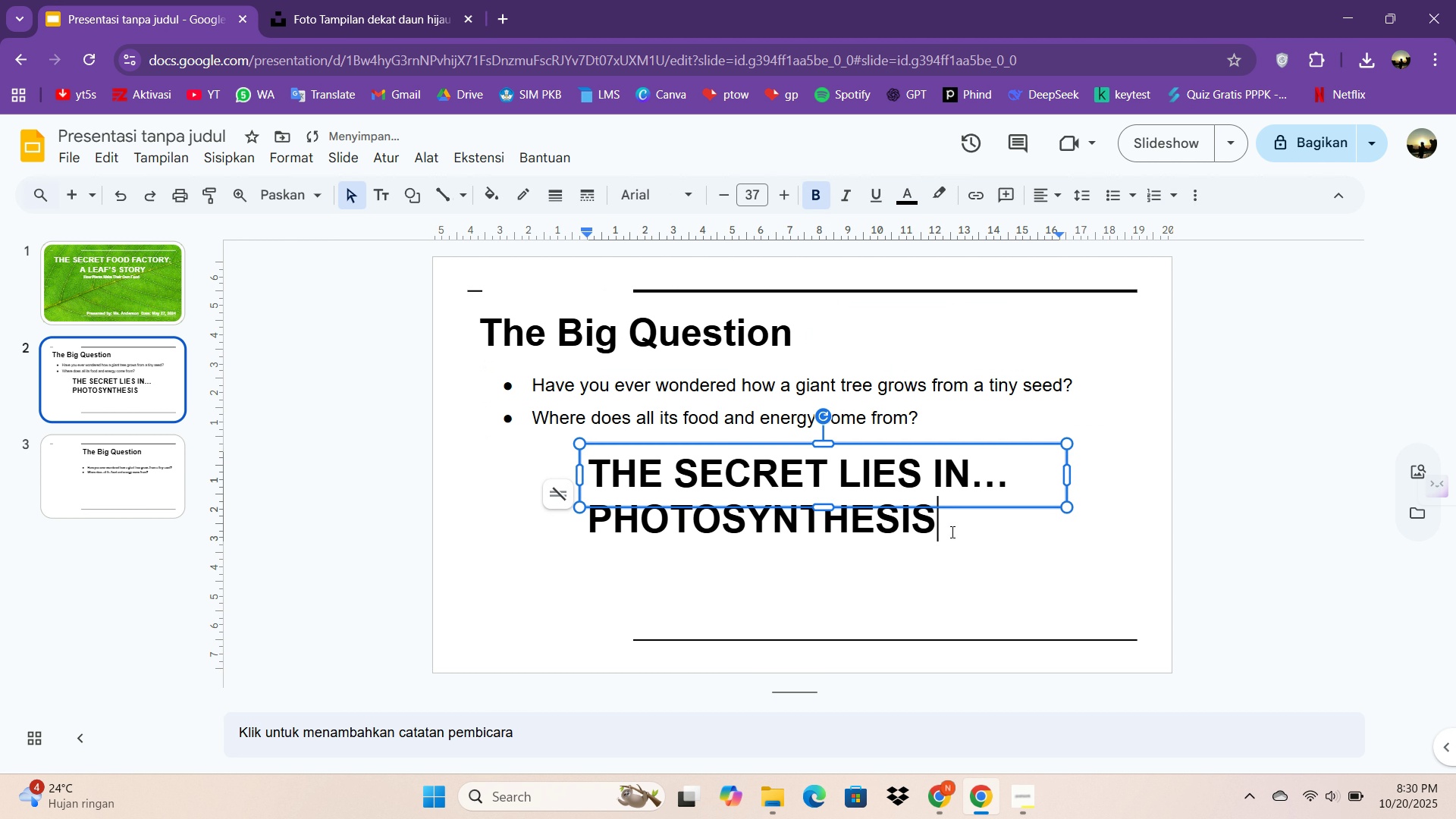 
left_click([951, 532])
 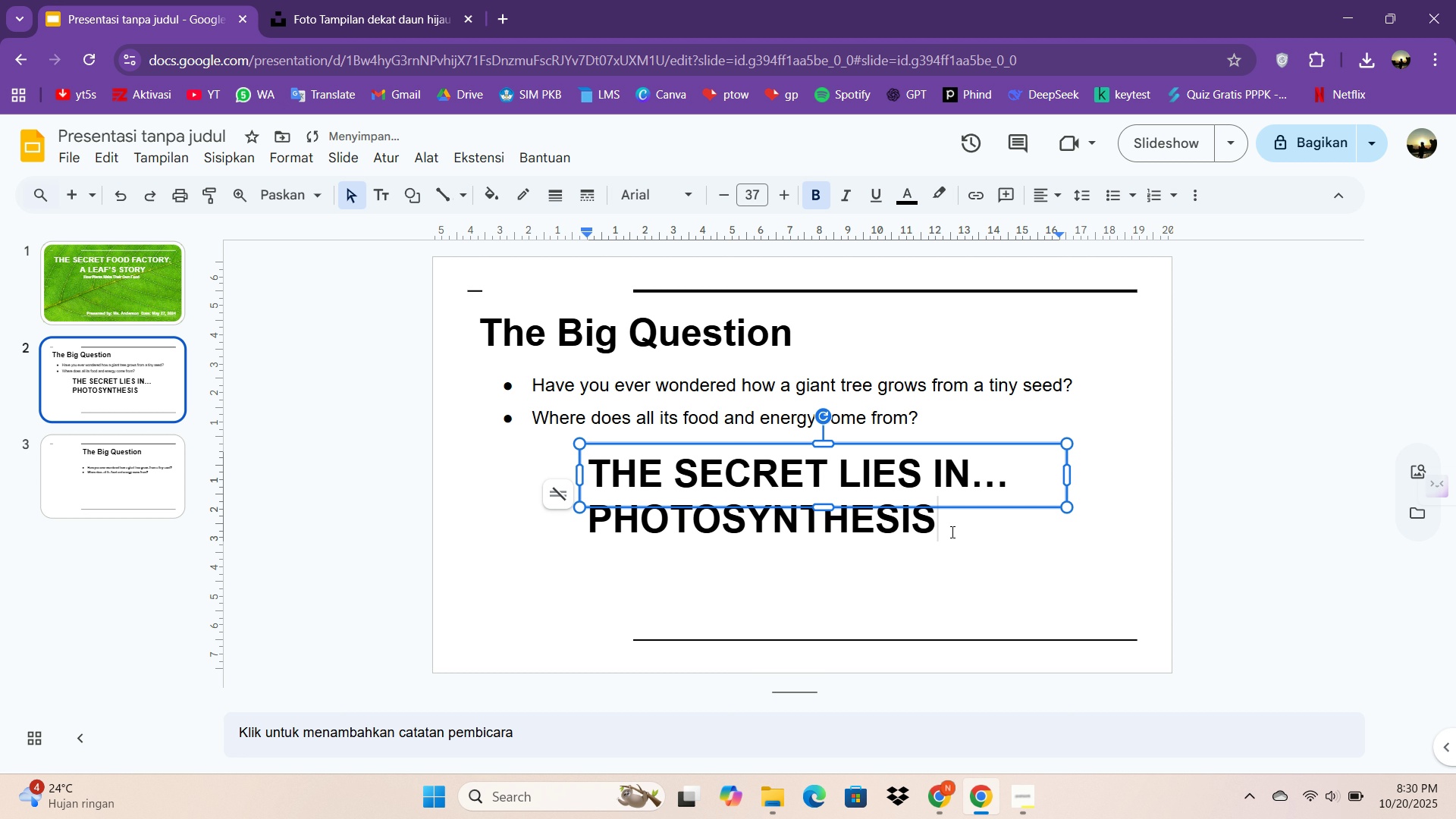 
key(Shift+ShiftLeft)
 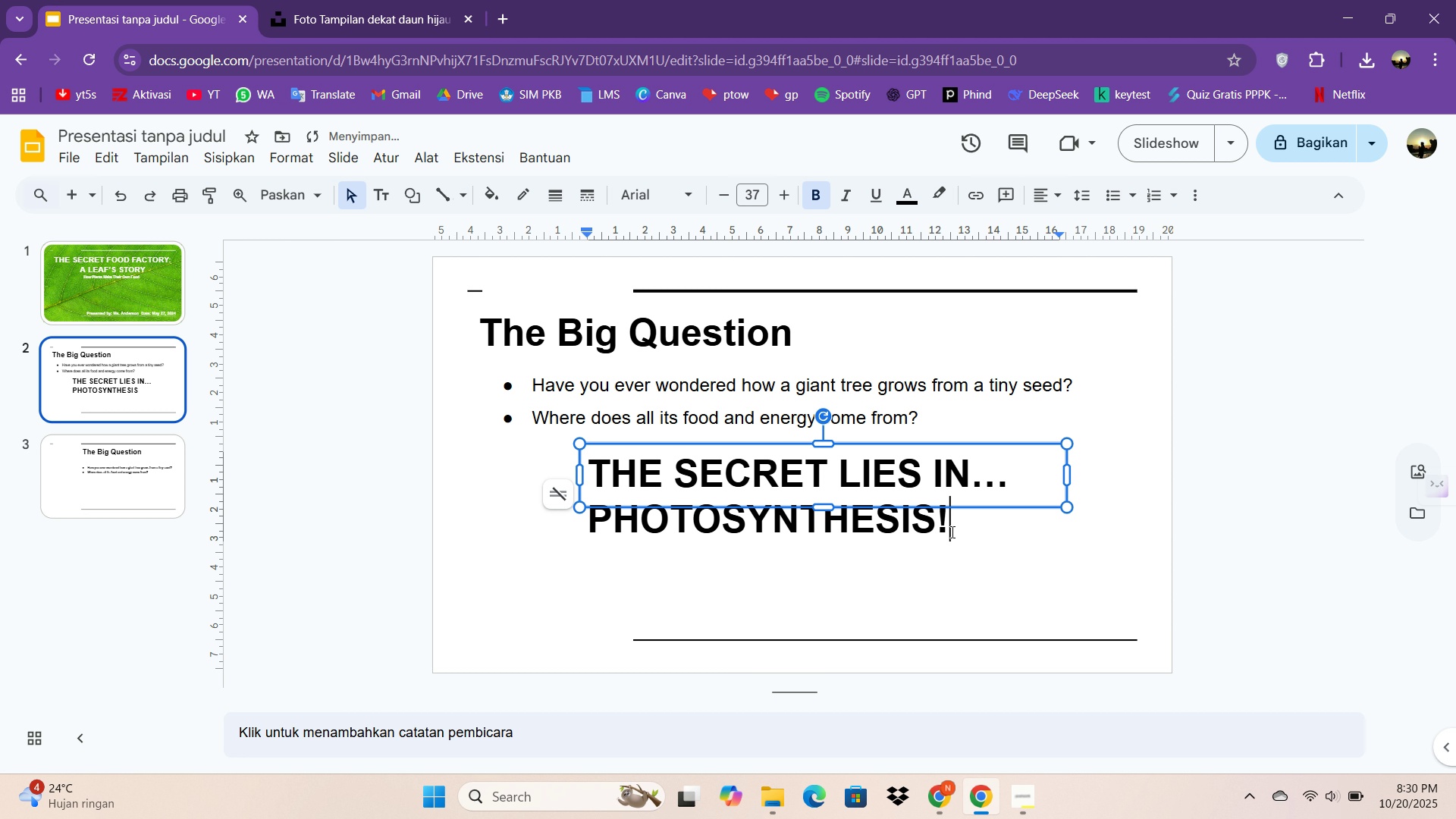 
key(Shift+1)
 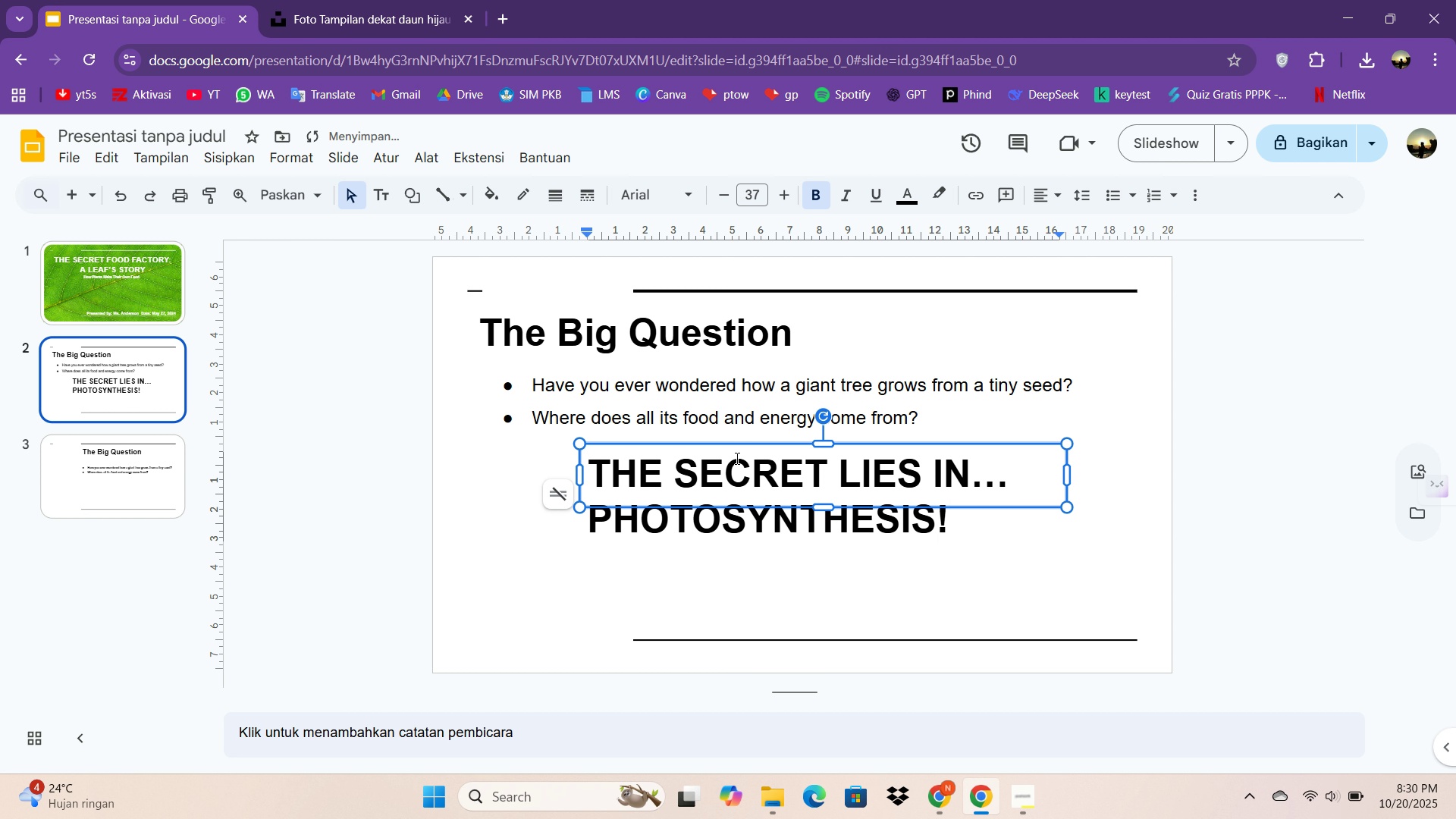 
left_click([725, 406])
 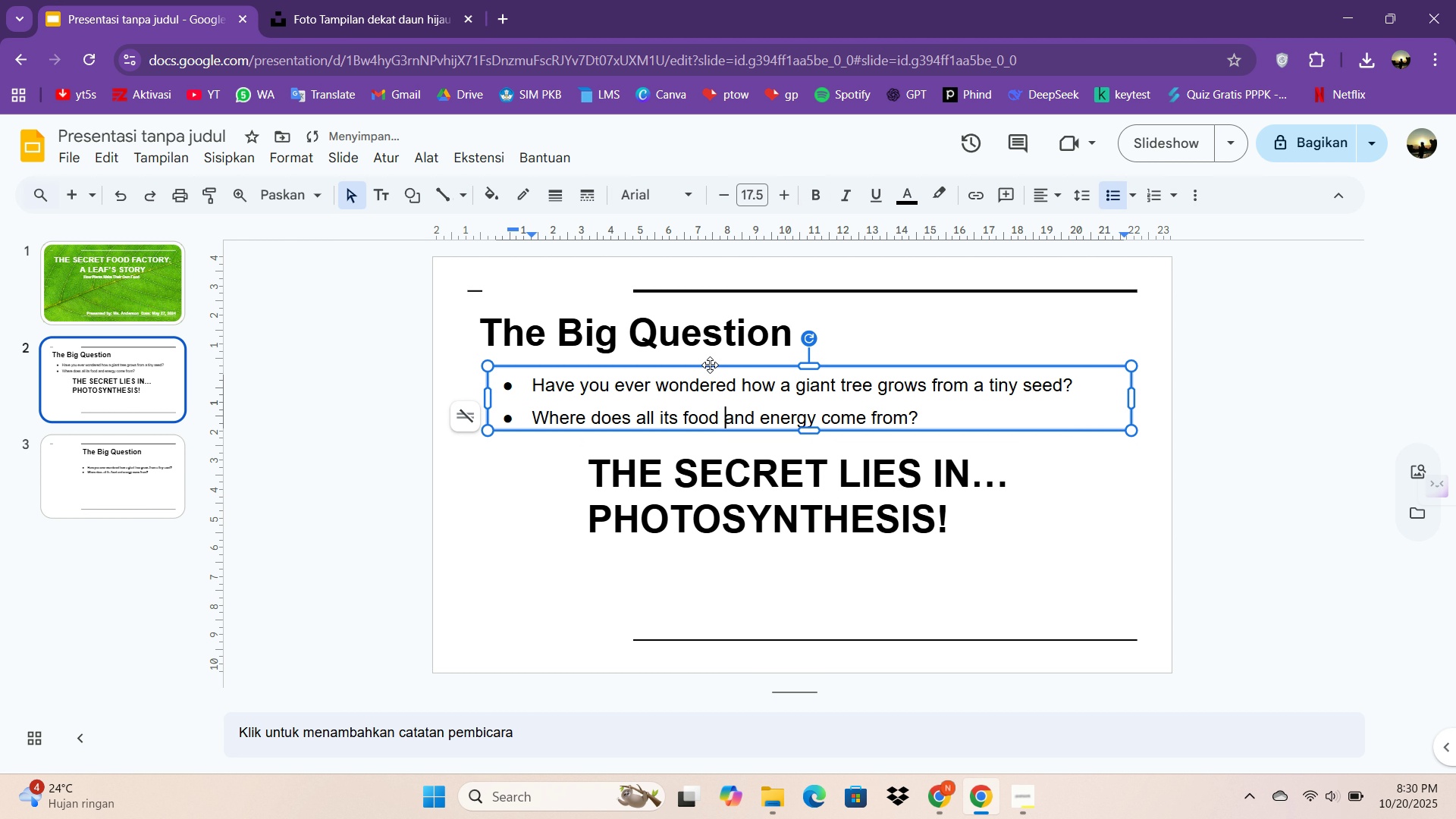 
left_click([710, 366])
 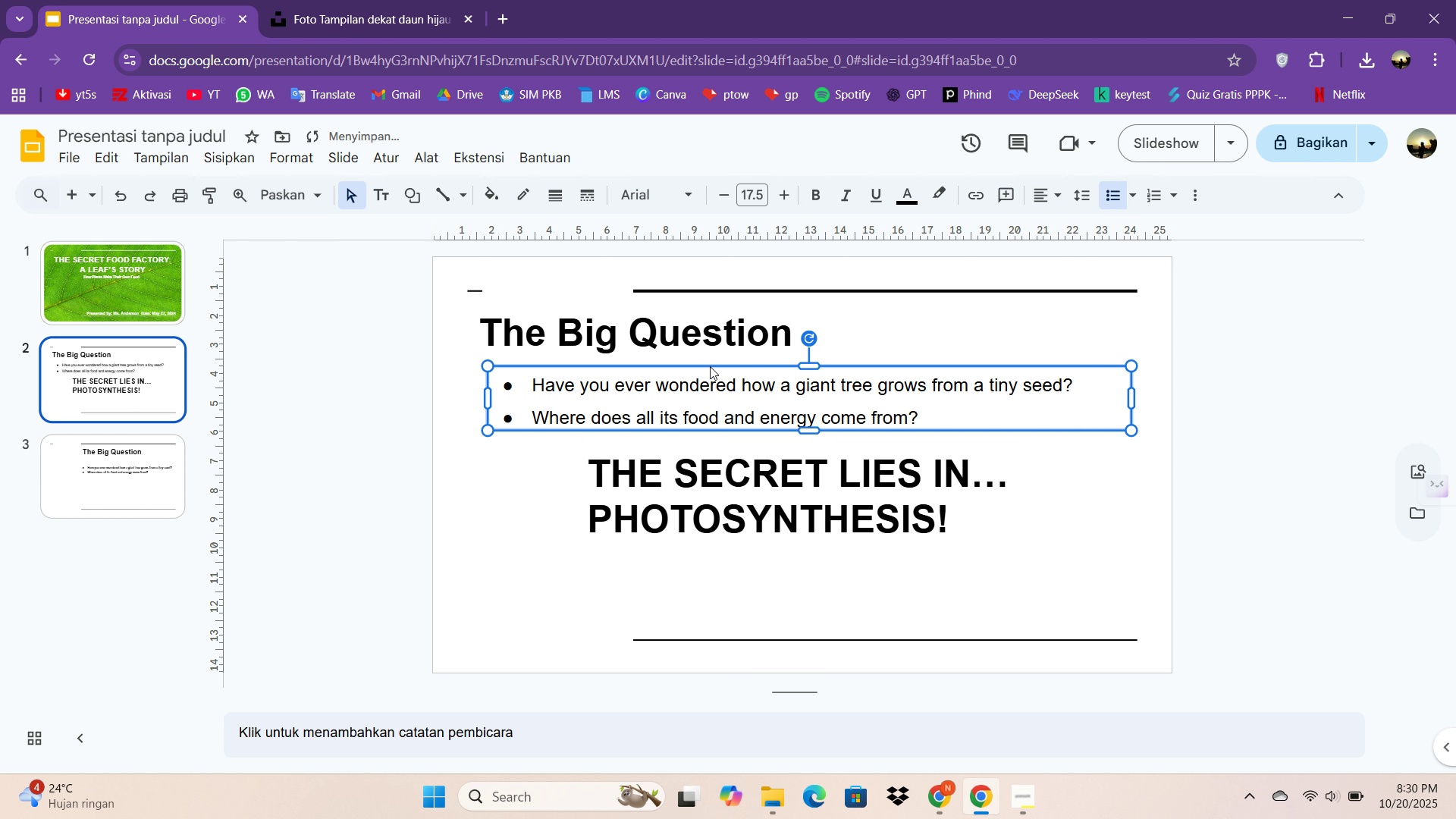 
key(Control+C)
 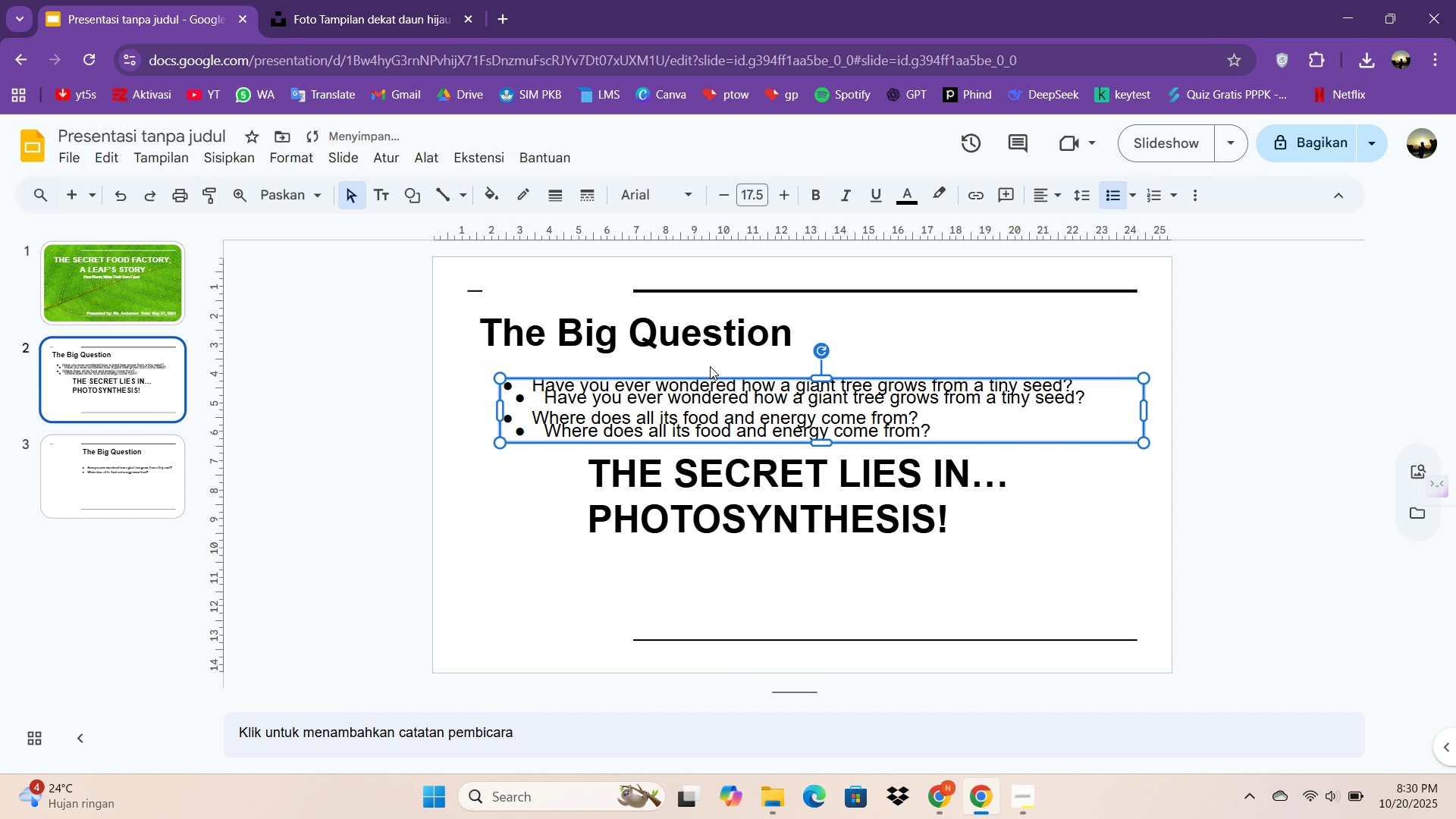 
key(Control+V)
 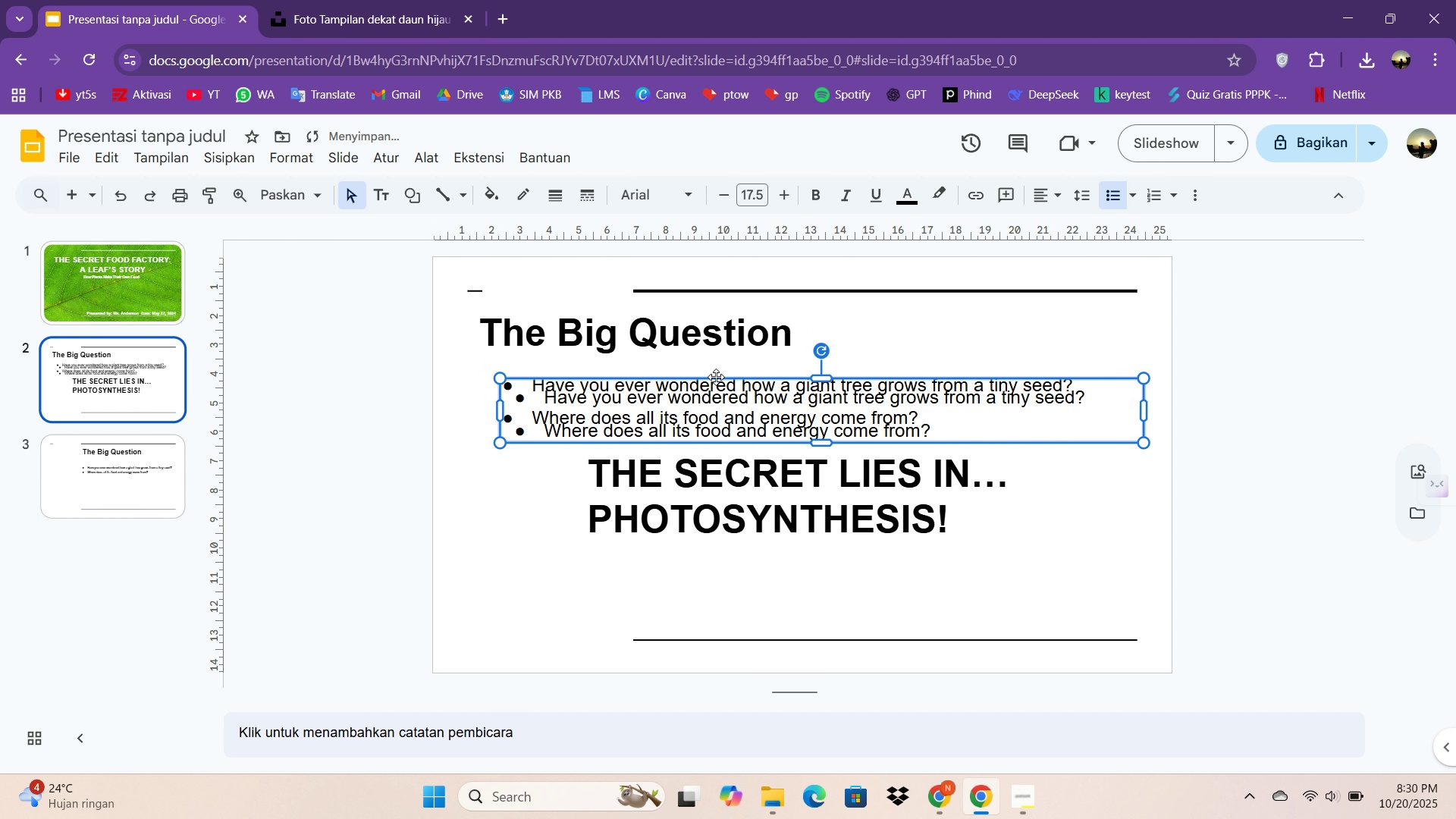 
left_click_drag(start_coordinate=[717, 378], to_coordinate=[658, 598])
 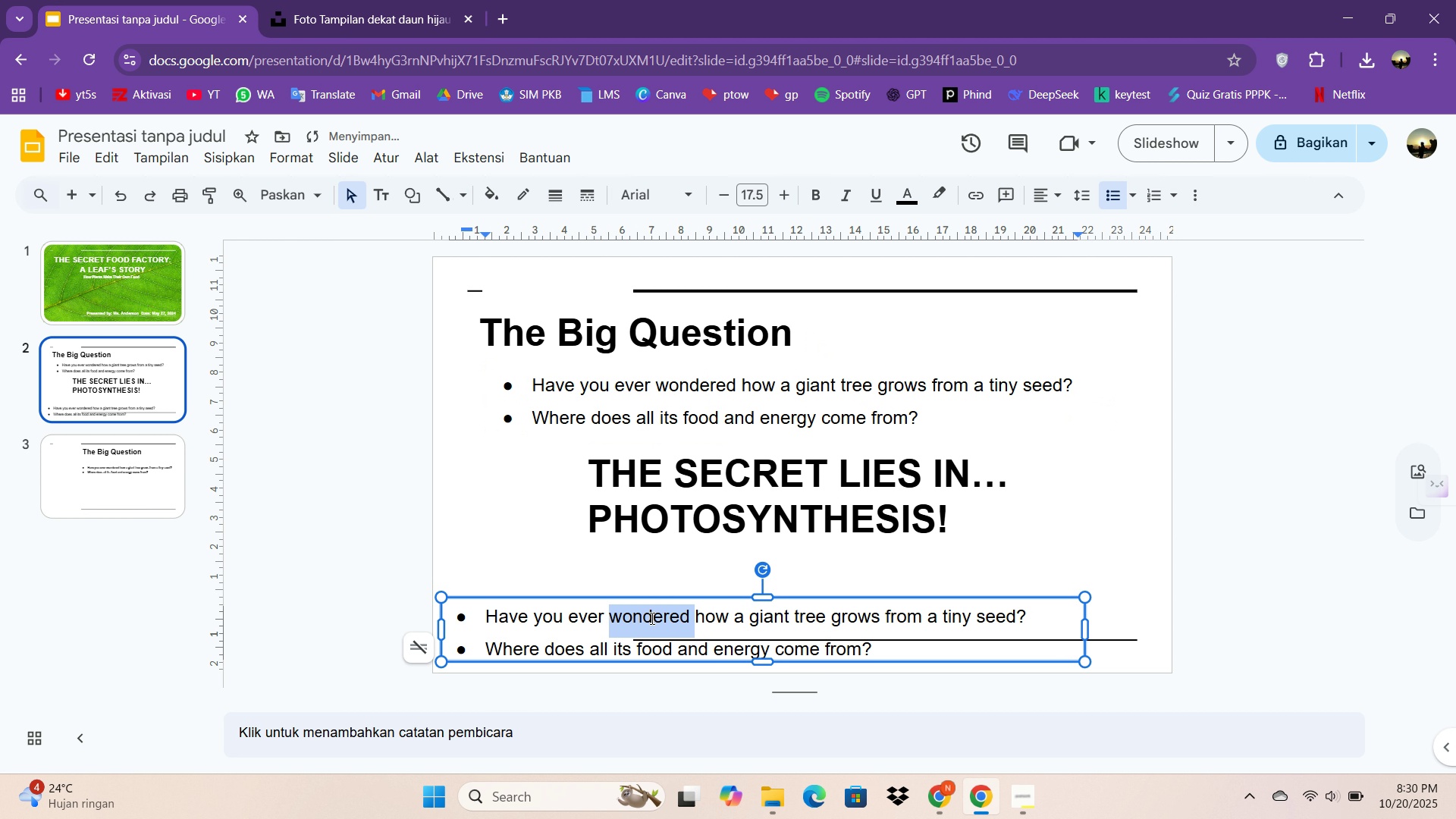 
double_click([651, 618])
 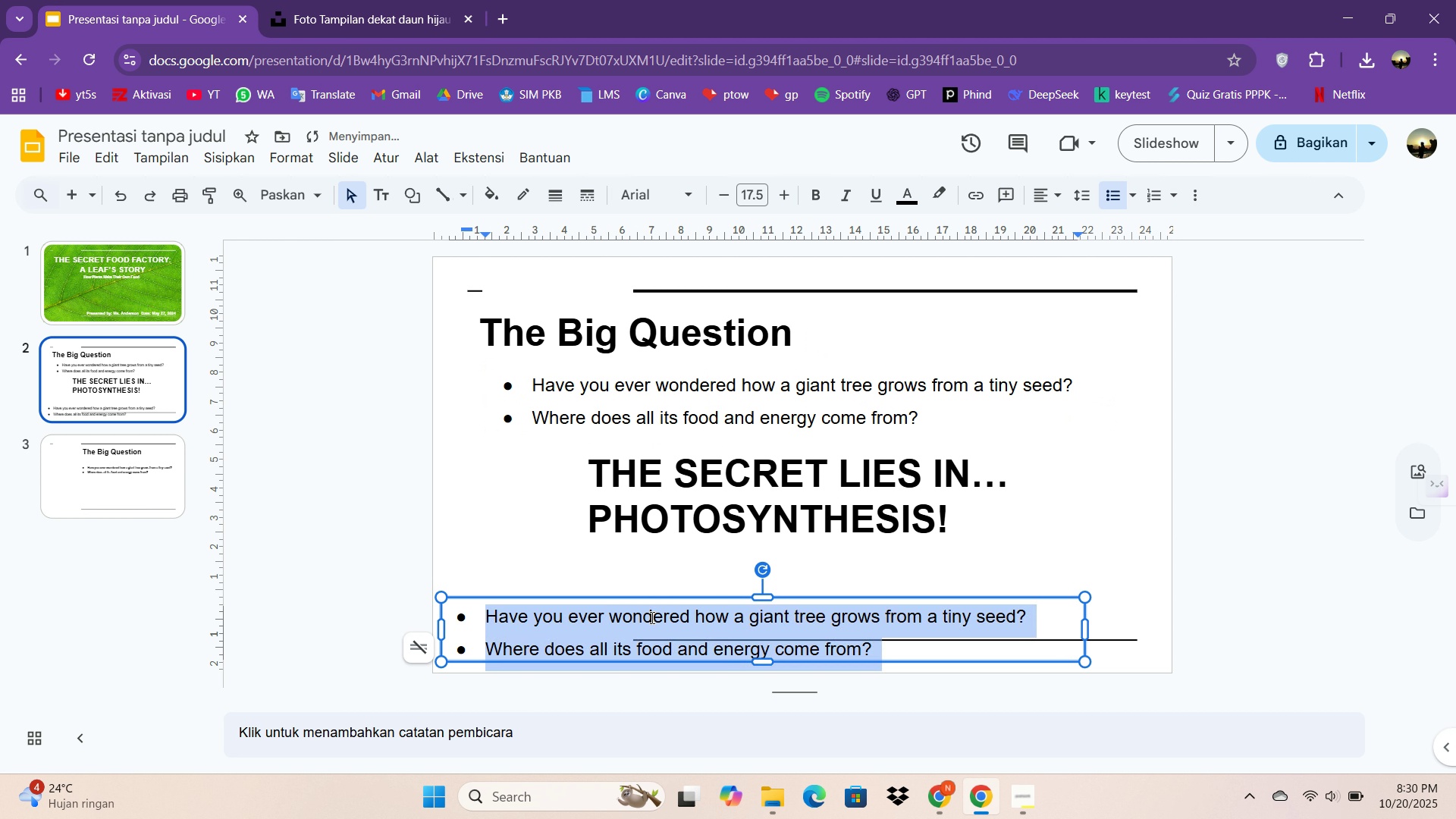 
triple_click([651, 618])
 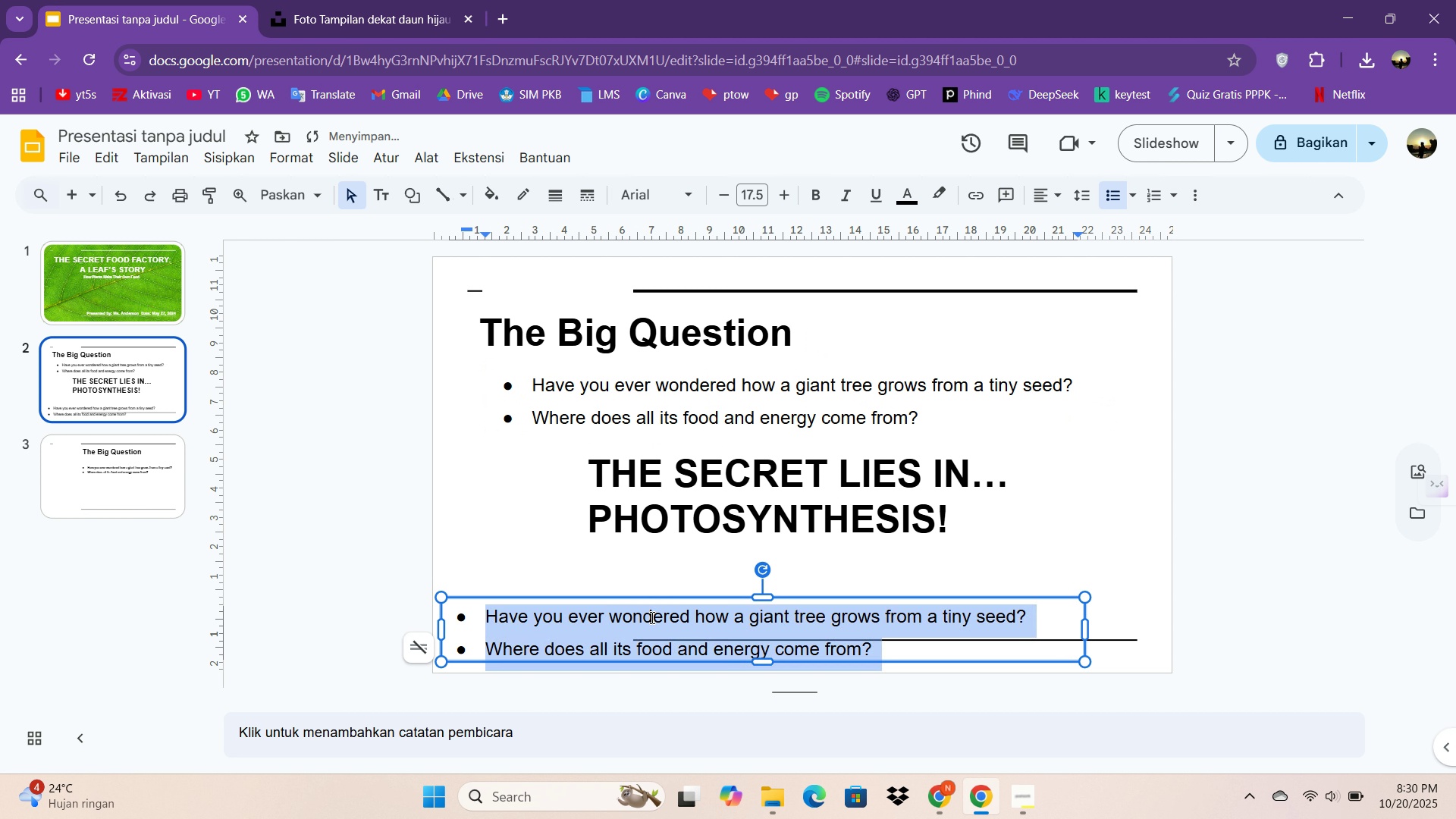 
key(Control+A)
 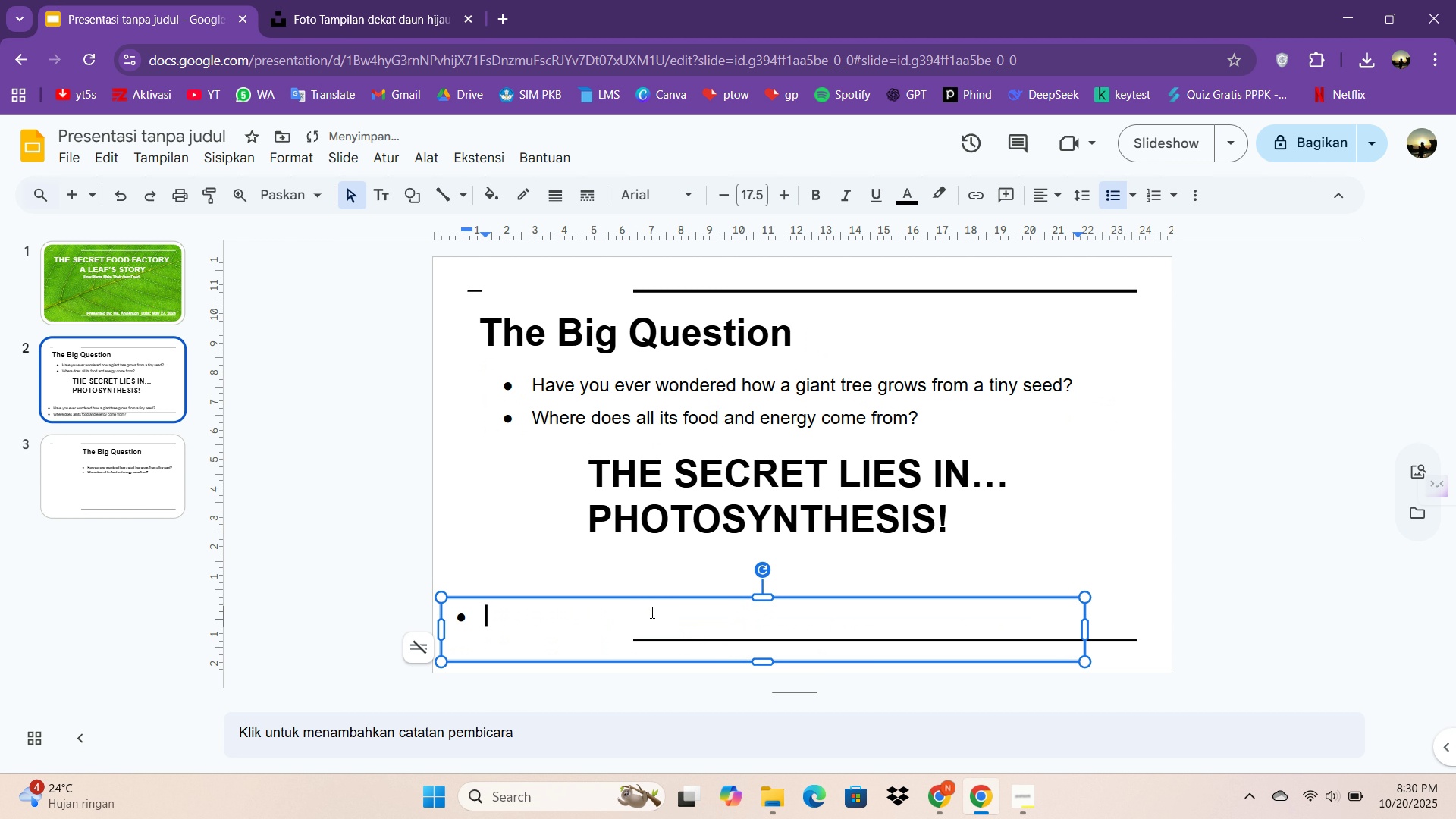 
key(Backspace)
key(Backspace)
key(Backspace)
type(Today, we wii)
key(Backspace)
type(ll explore the amazing food d)
key(Backspace)
type(factory inside every leaf.)
 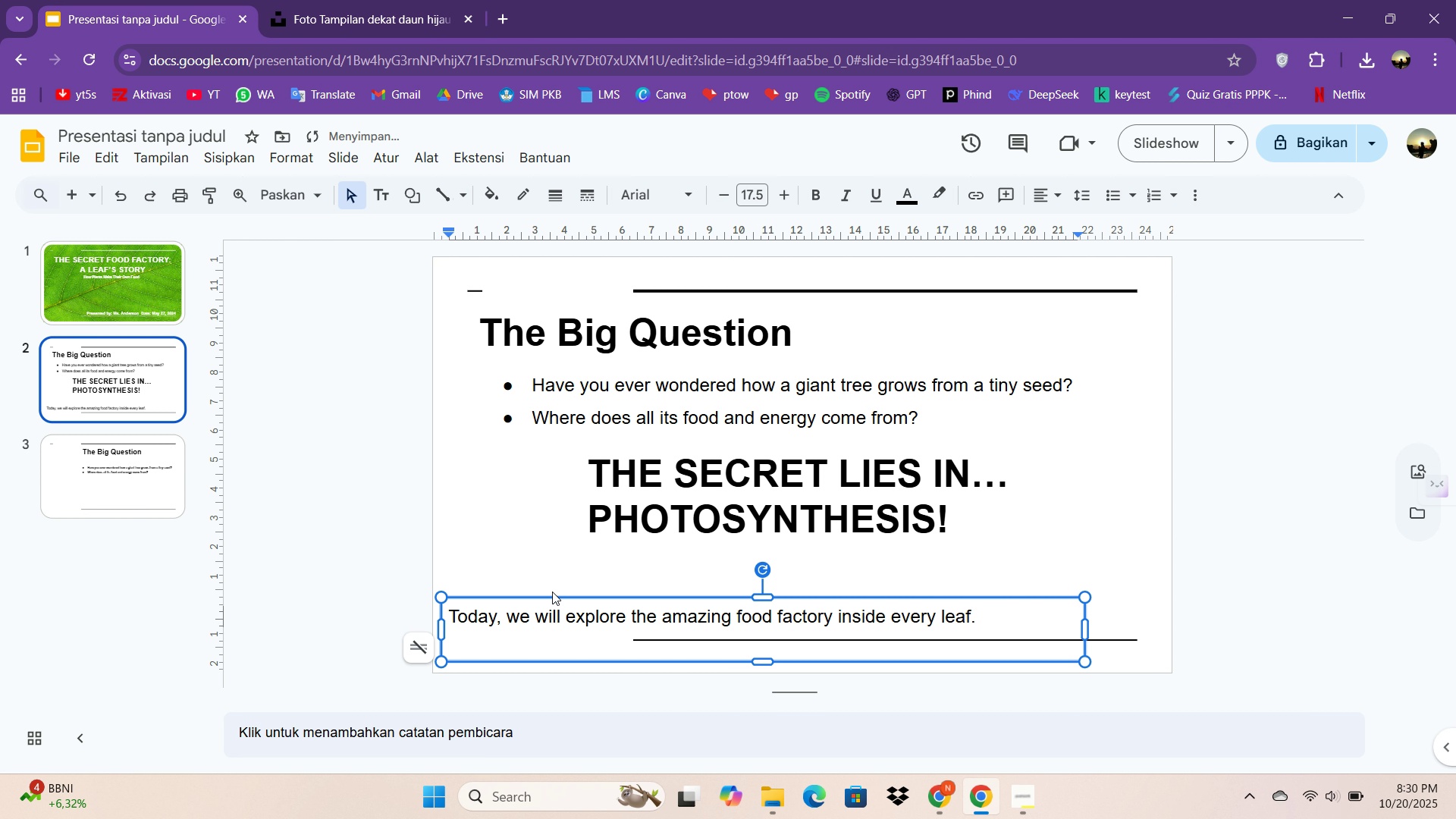 
left_click_drag(start_coordinate=[555, 594], to_coordinate=[679, 596])
 